 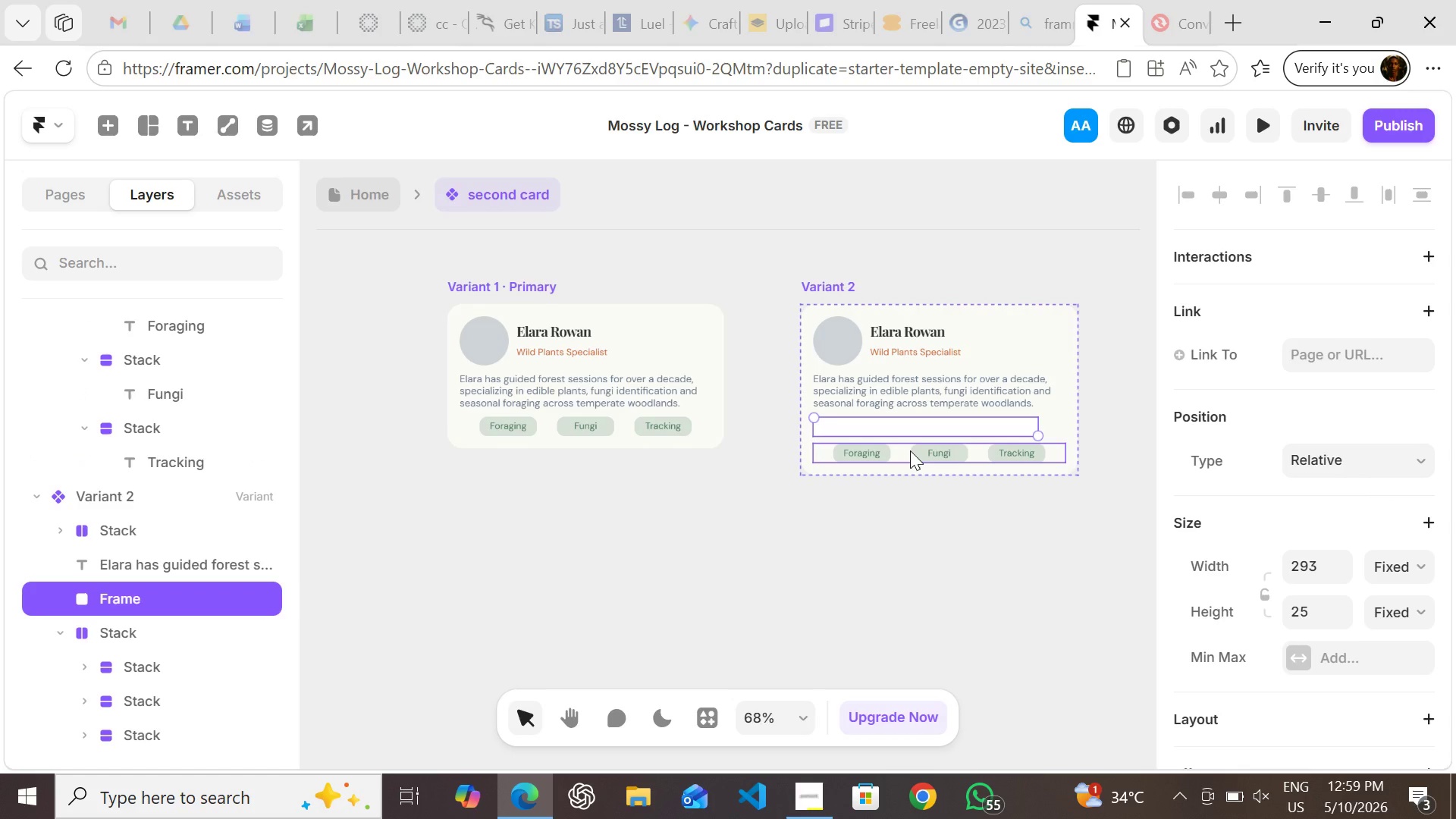 
left_click_drag(start_coordinate=[898, 454], to_coordinate=[889, 425])
 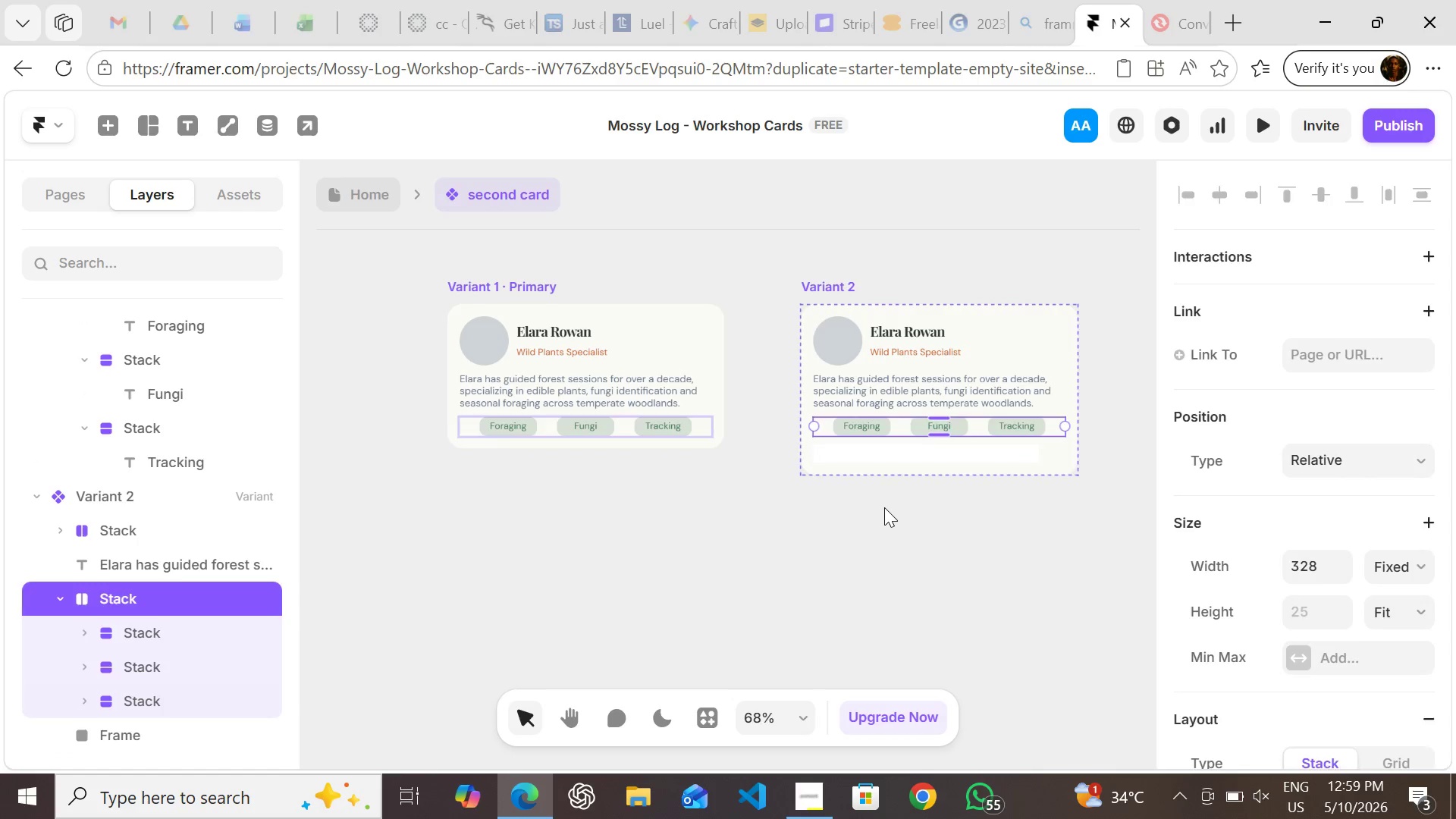 
left_click([884, 507])
 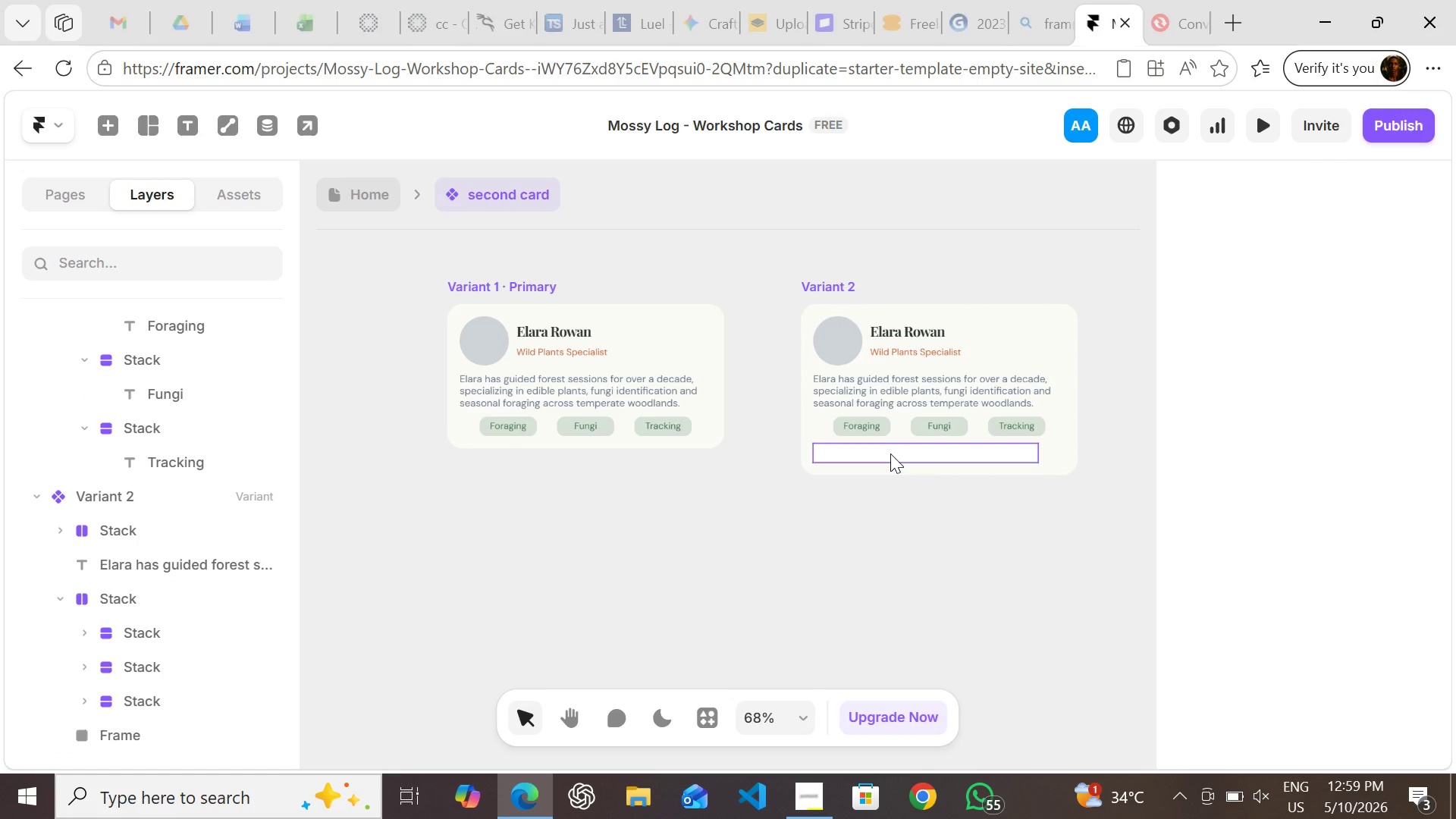 
left_click([890, 453])
 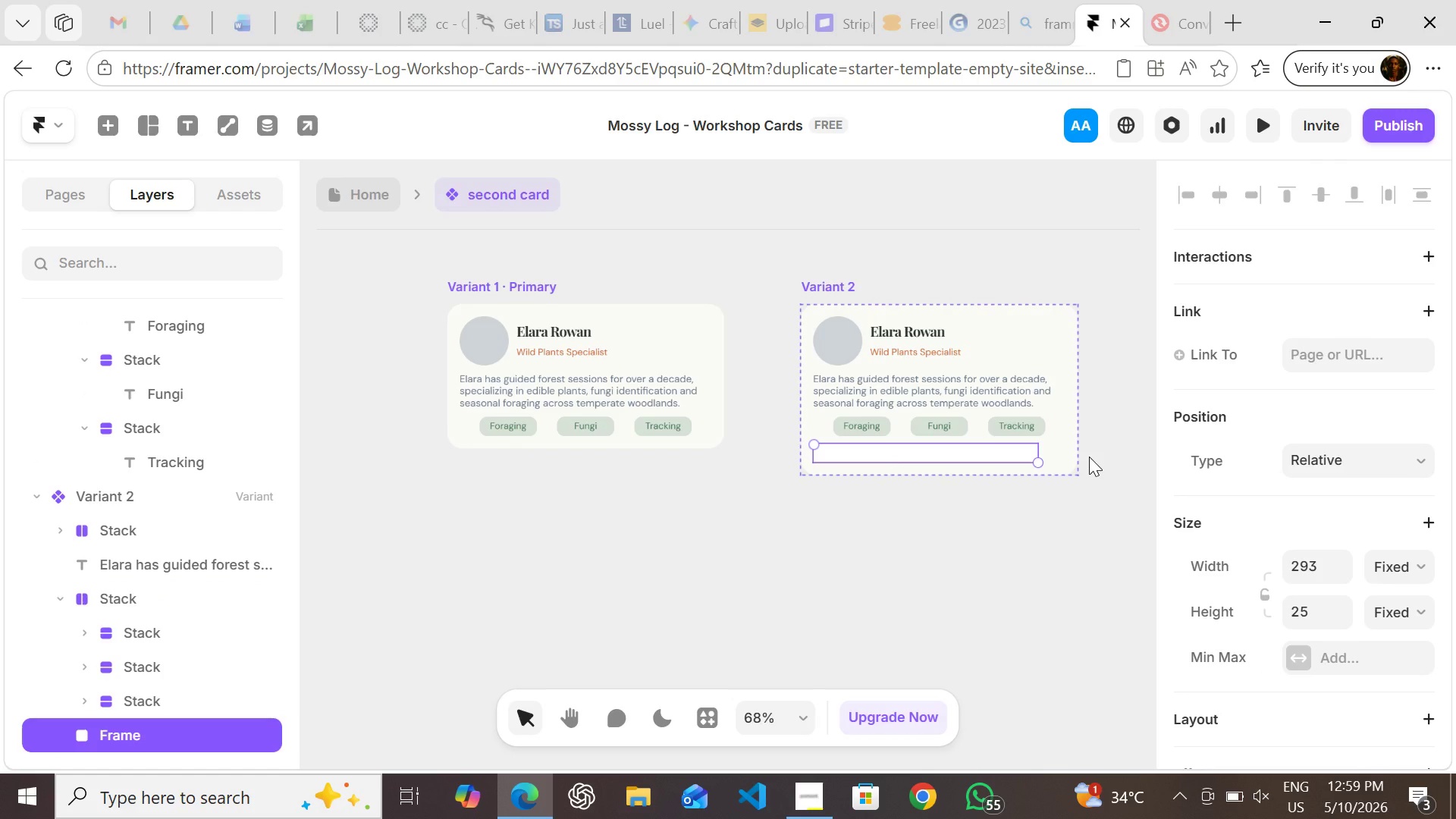 
wait(8.47)
 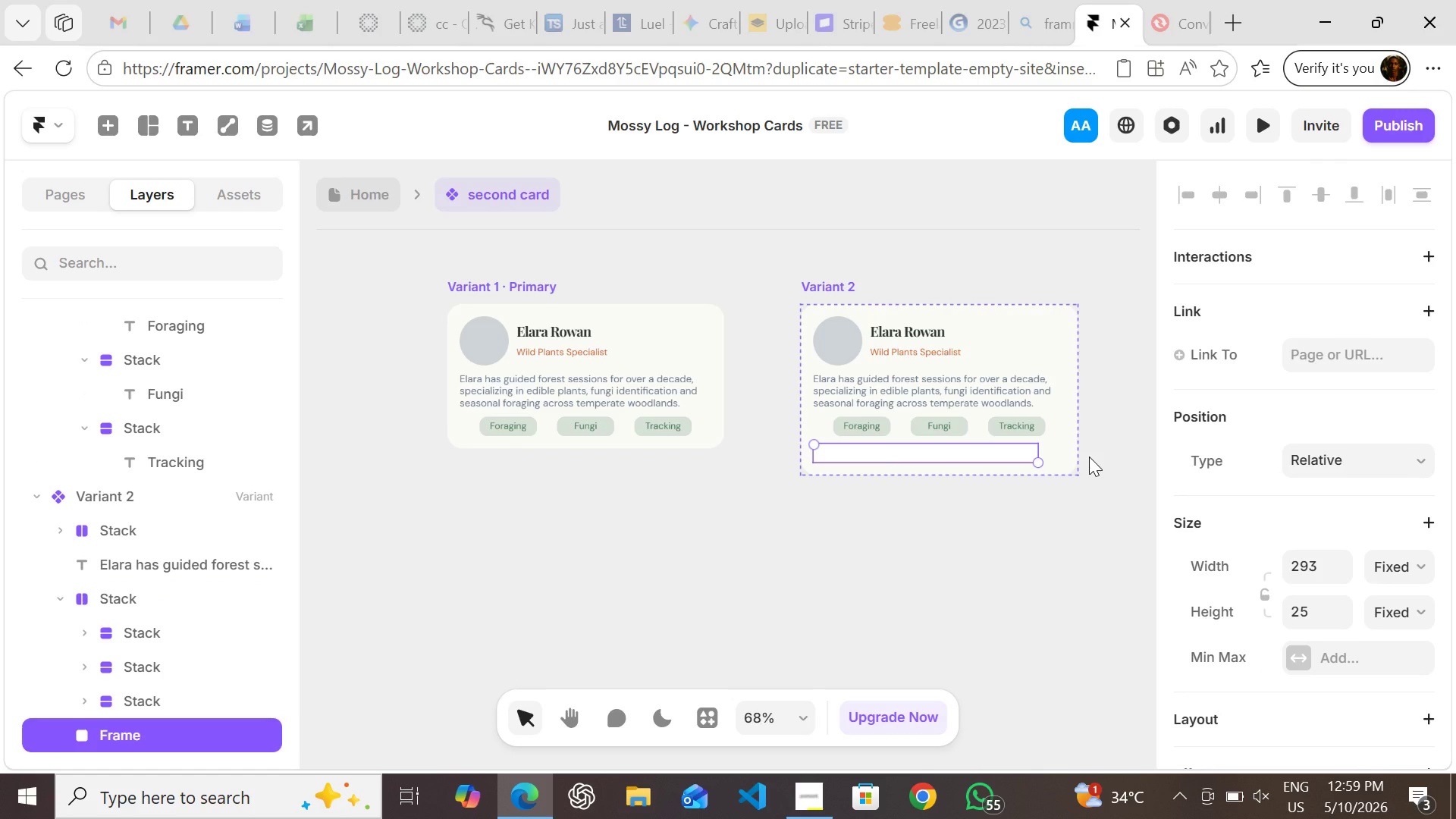 
left_click([1313, 567])
 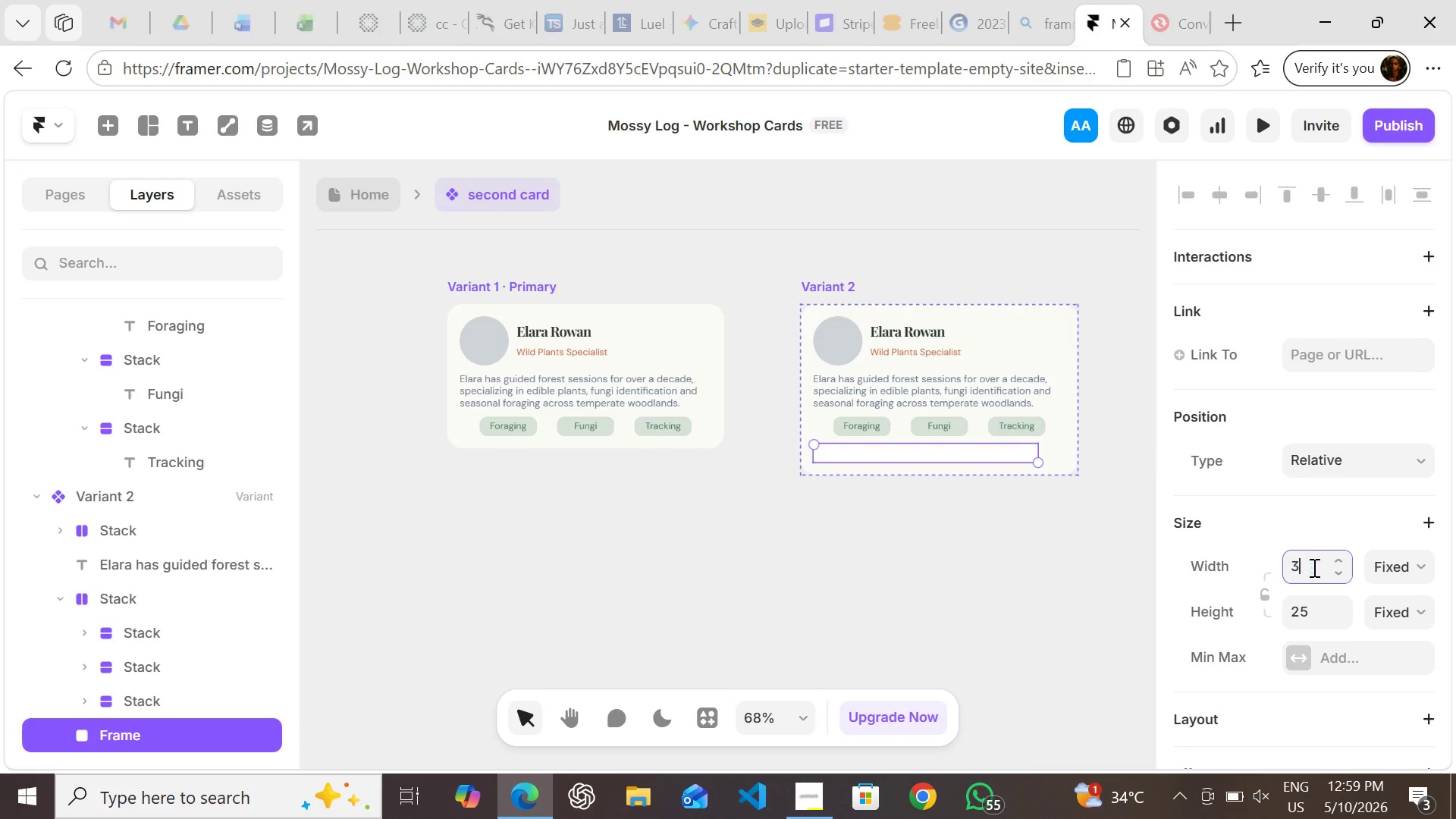 
type(360)
 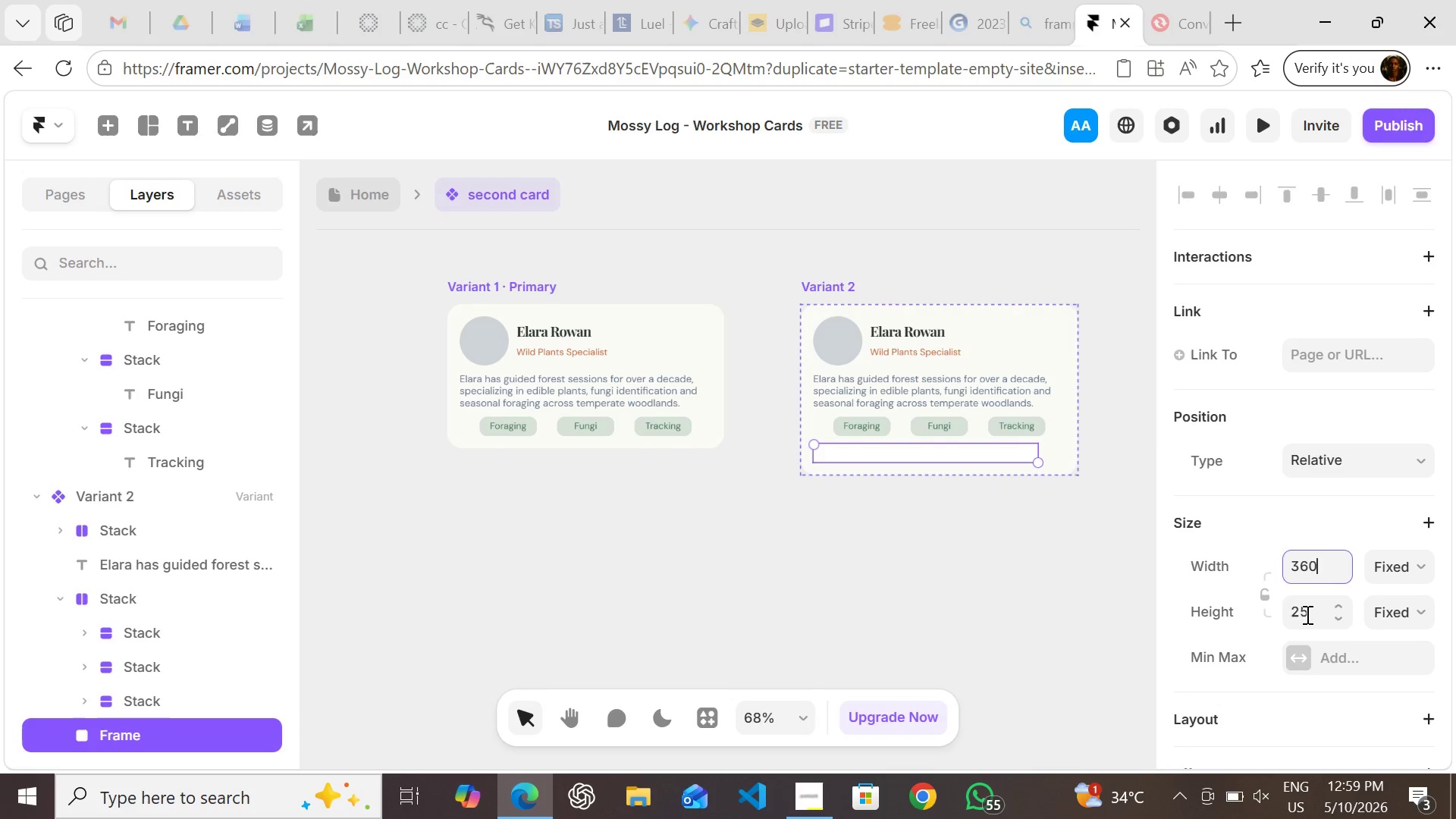 
left_click([1306, 614])
 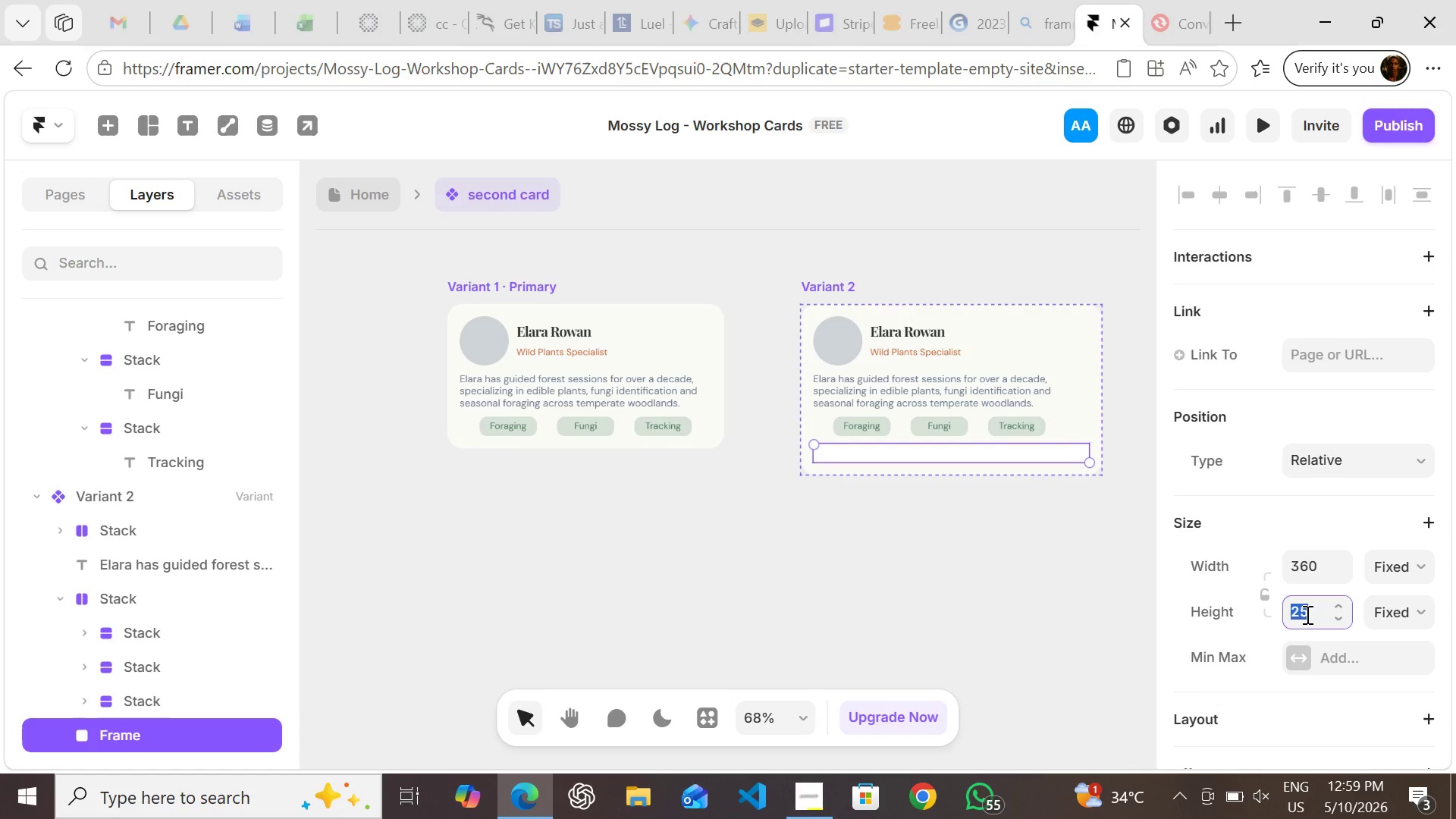 
type(40)
 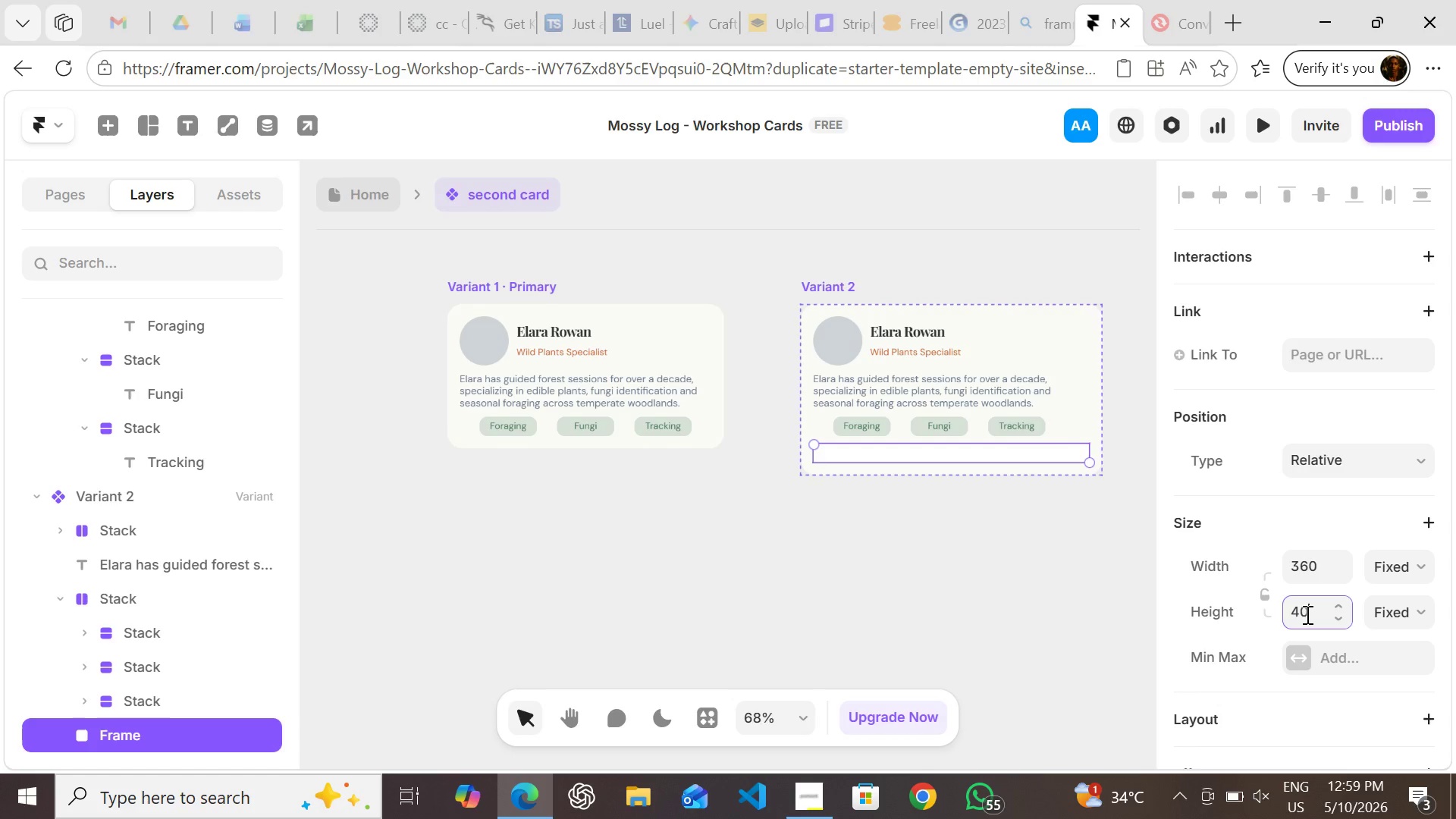 
key(Enter)
 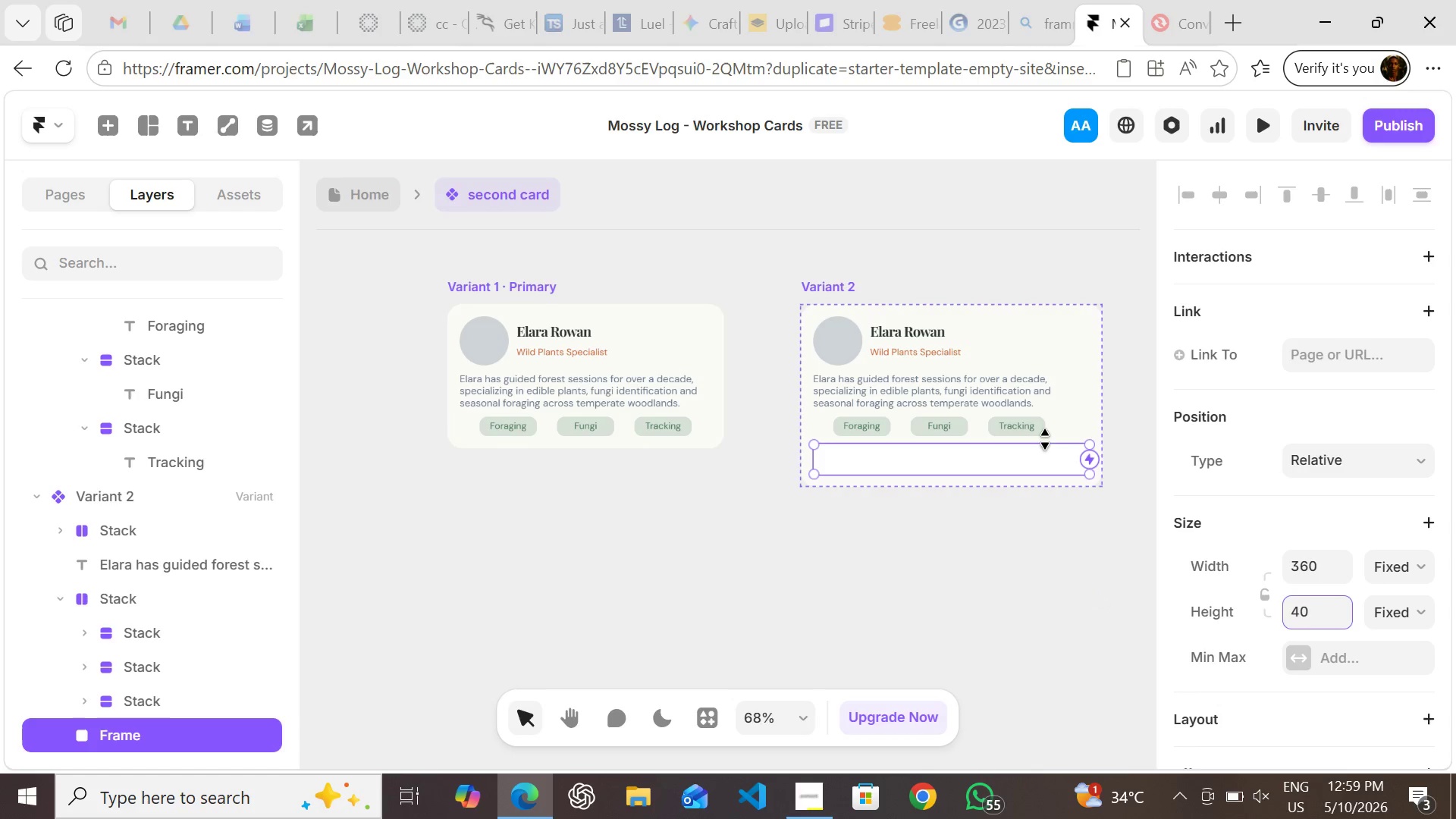 
wait(13.86)
 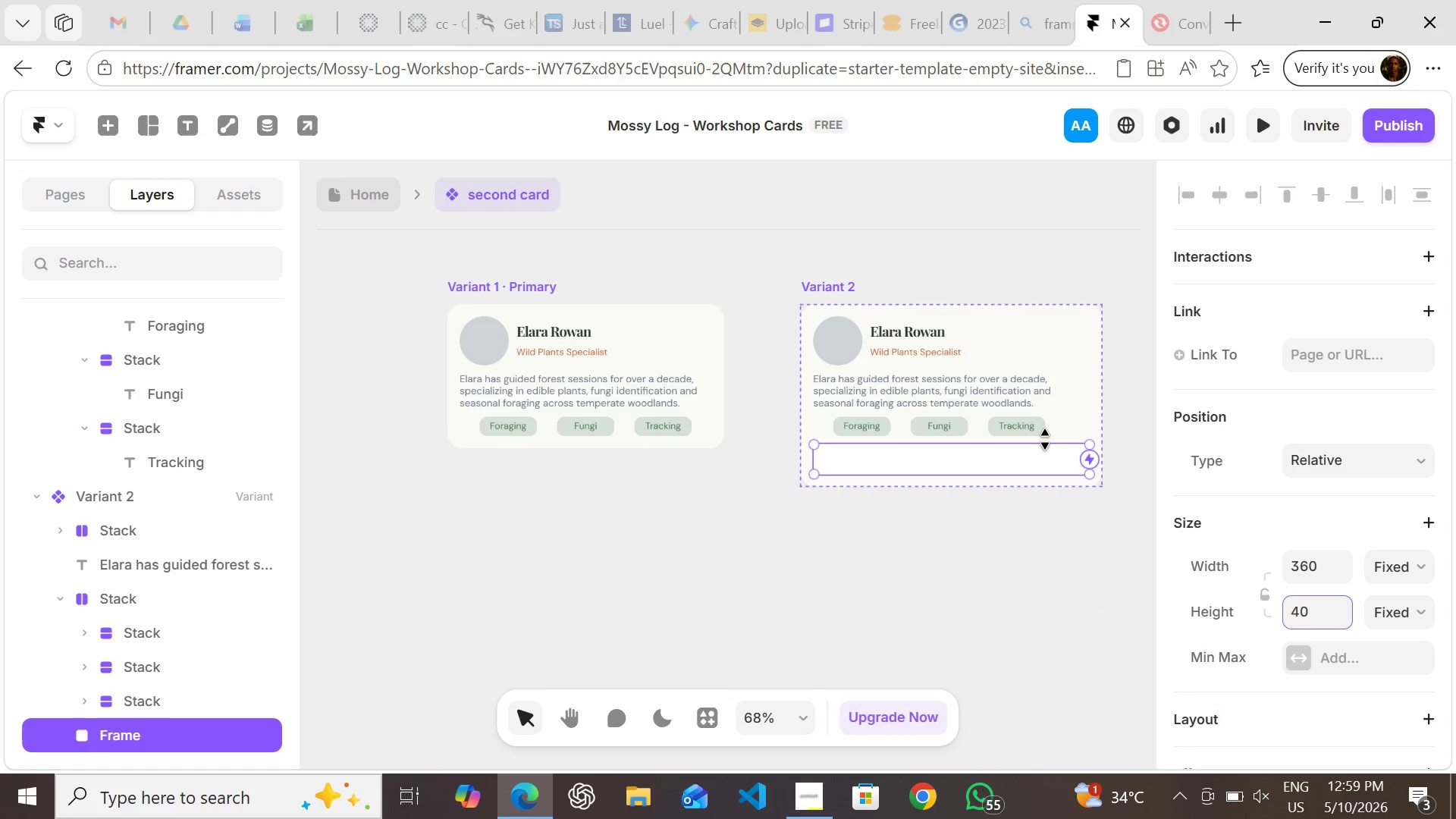 
left_click([1354, 412])
 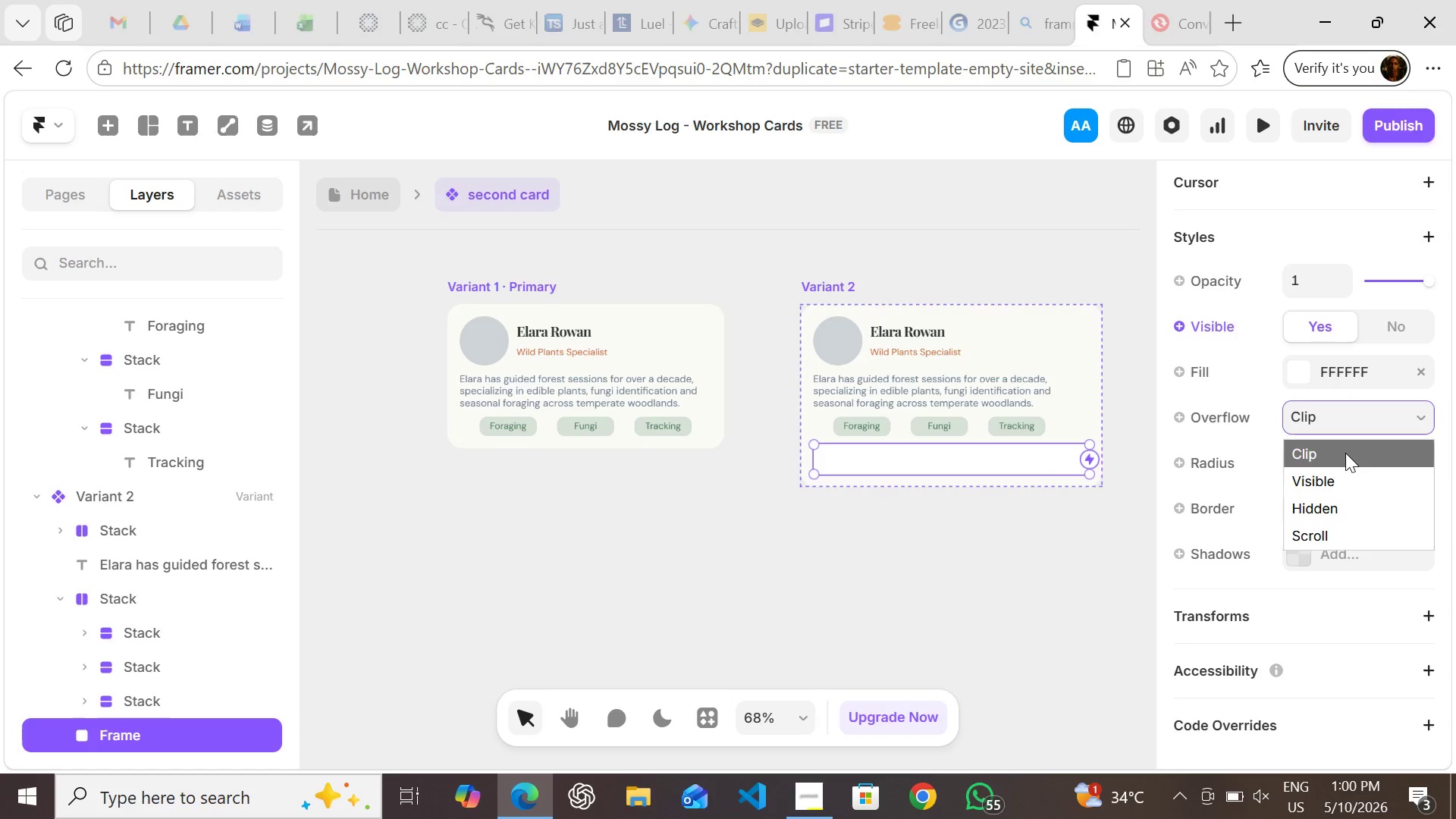 
left_click([1345, 453])
 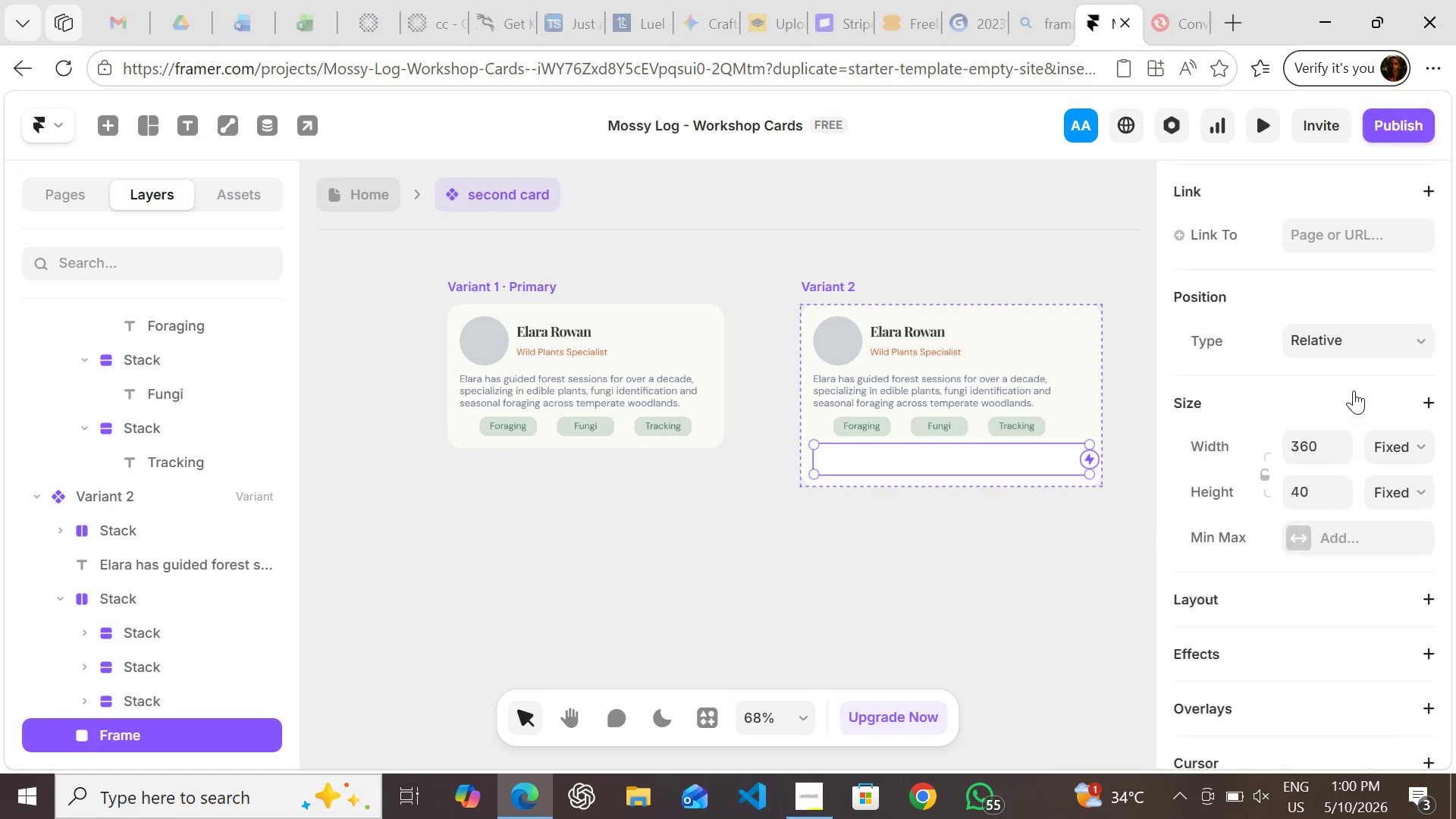 
wait(5.86)
 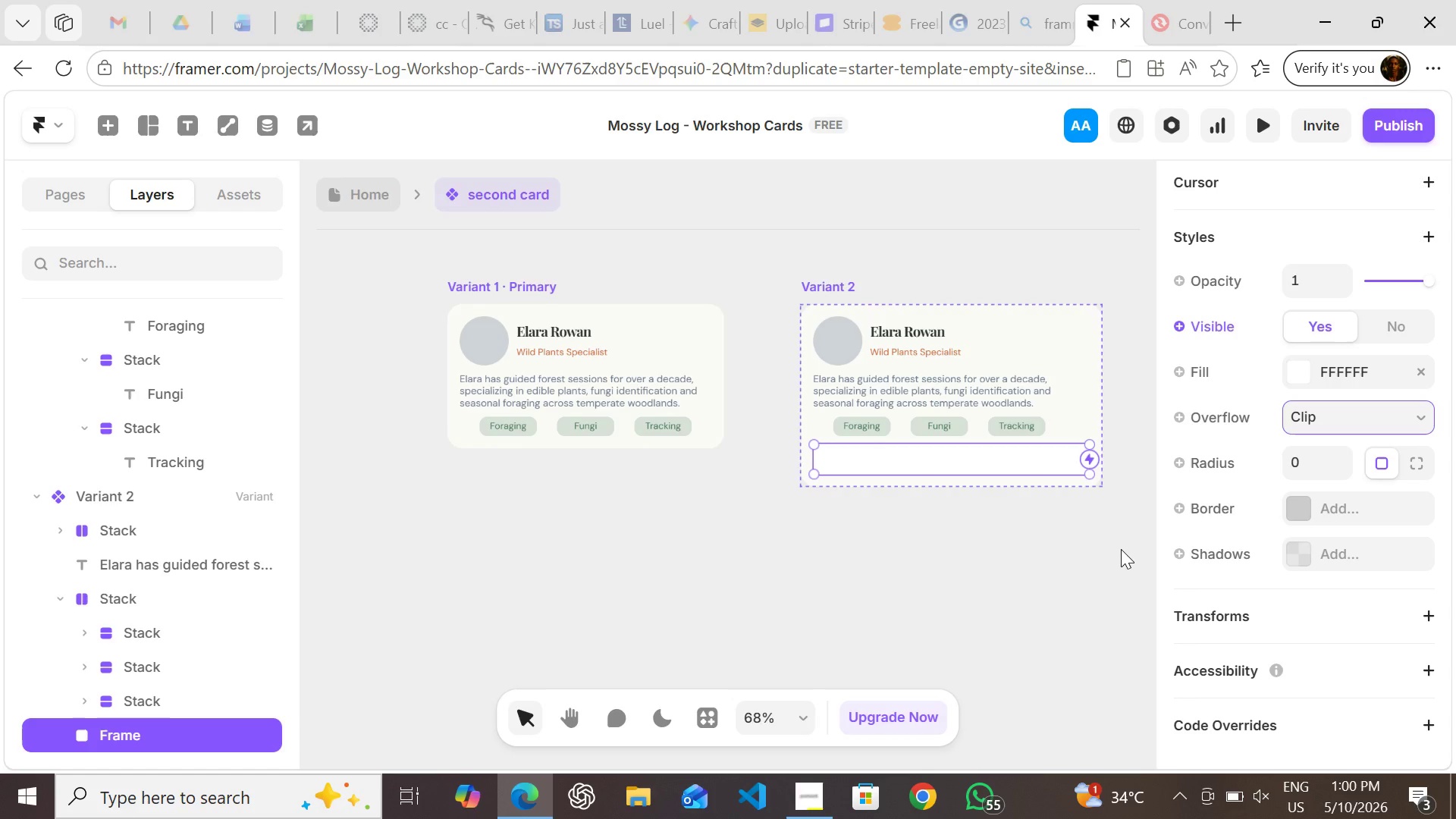 
left_click([1406, 524])
 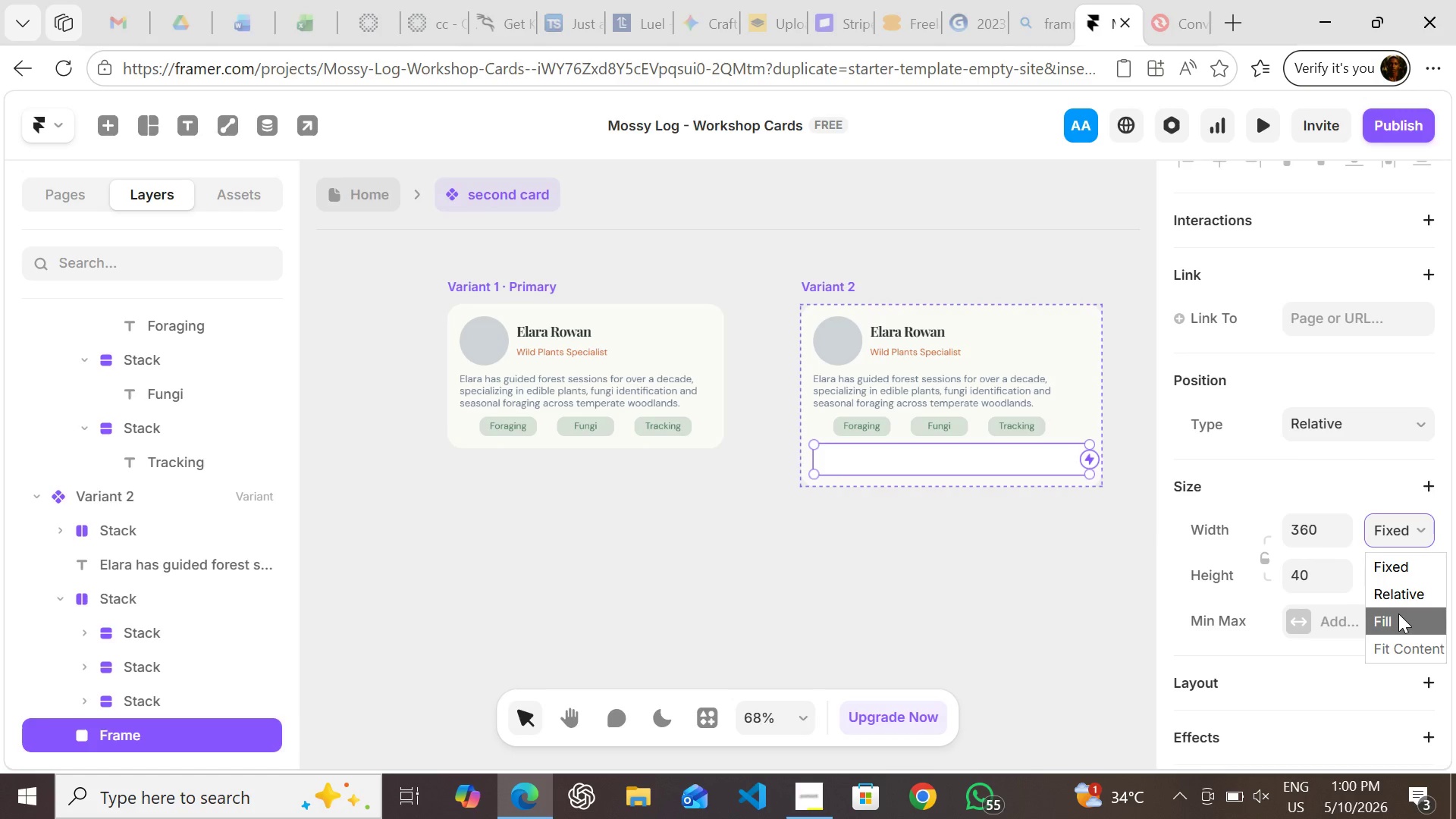 
left_click([1398, 613])
 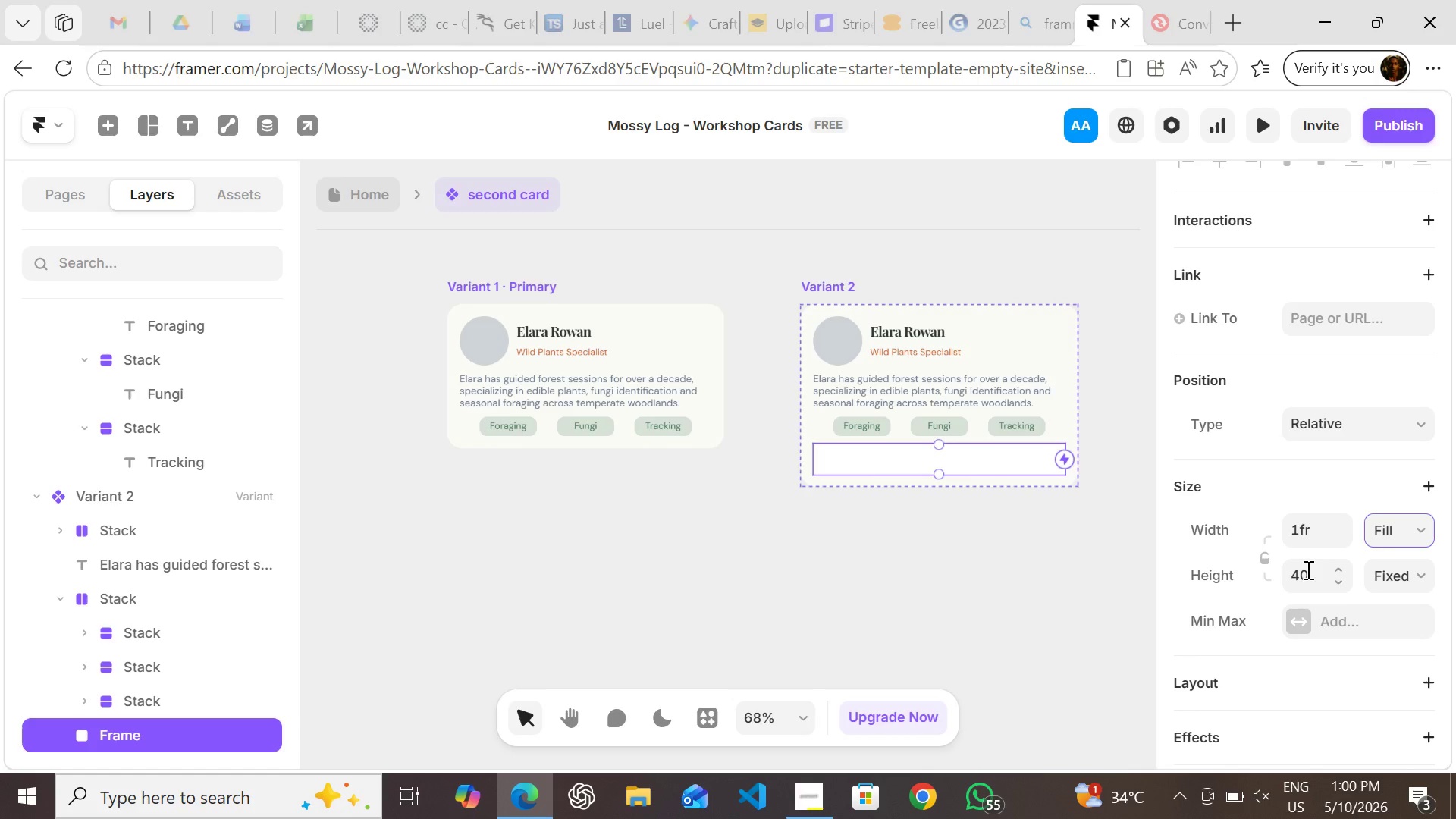 
wait(6.22)
 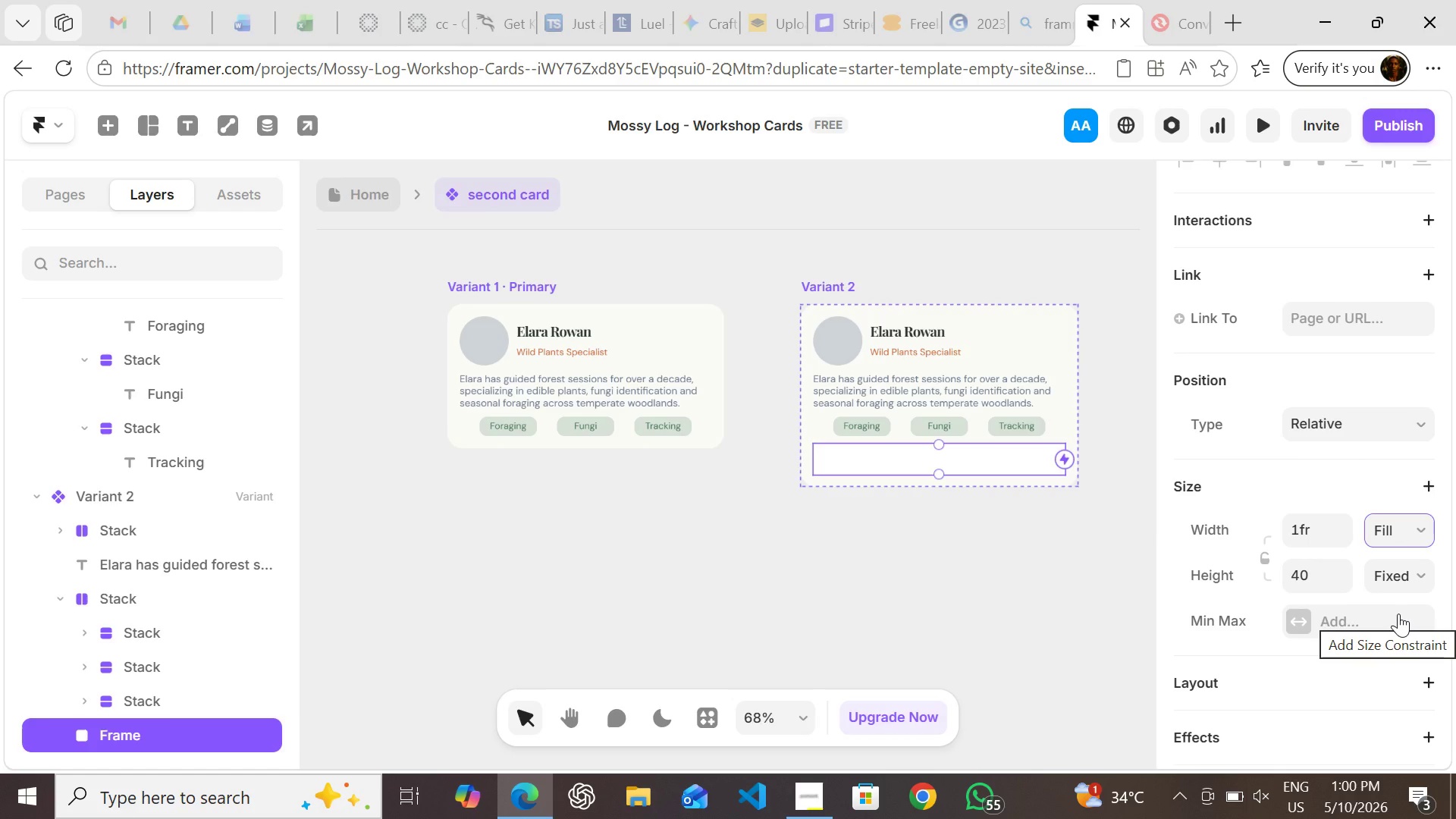 
left_click([1401, 581])
 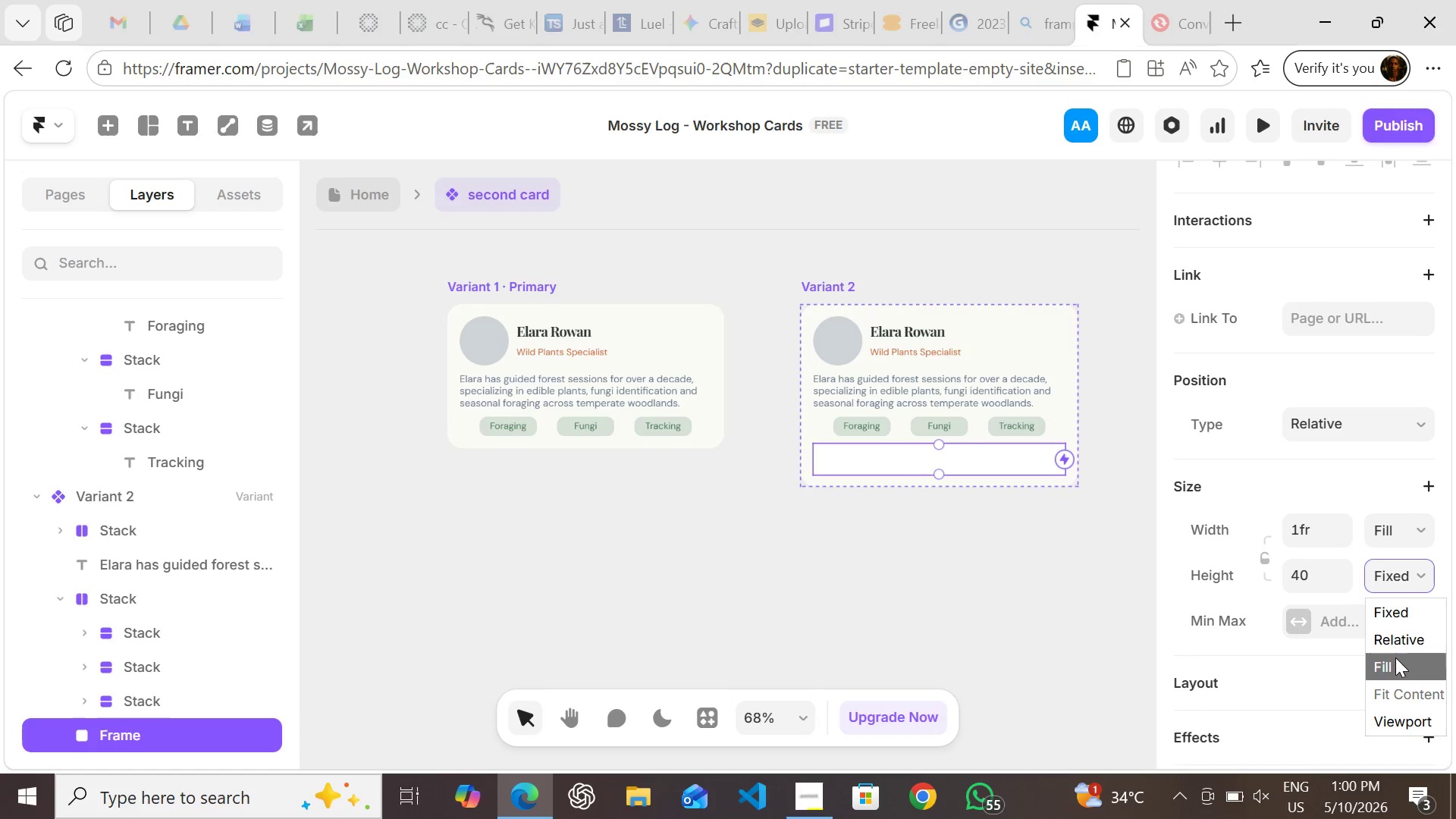 
left_click([1395, 657])
 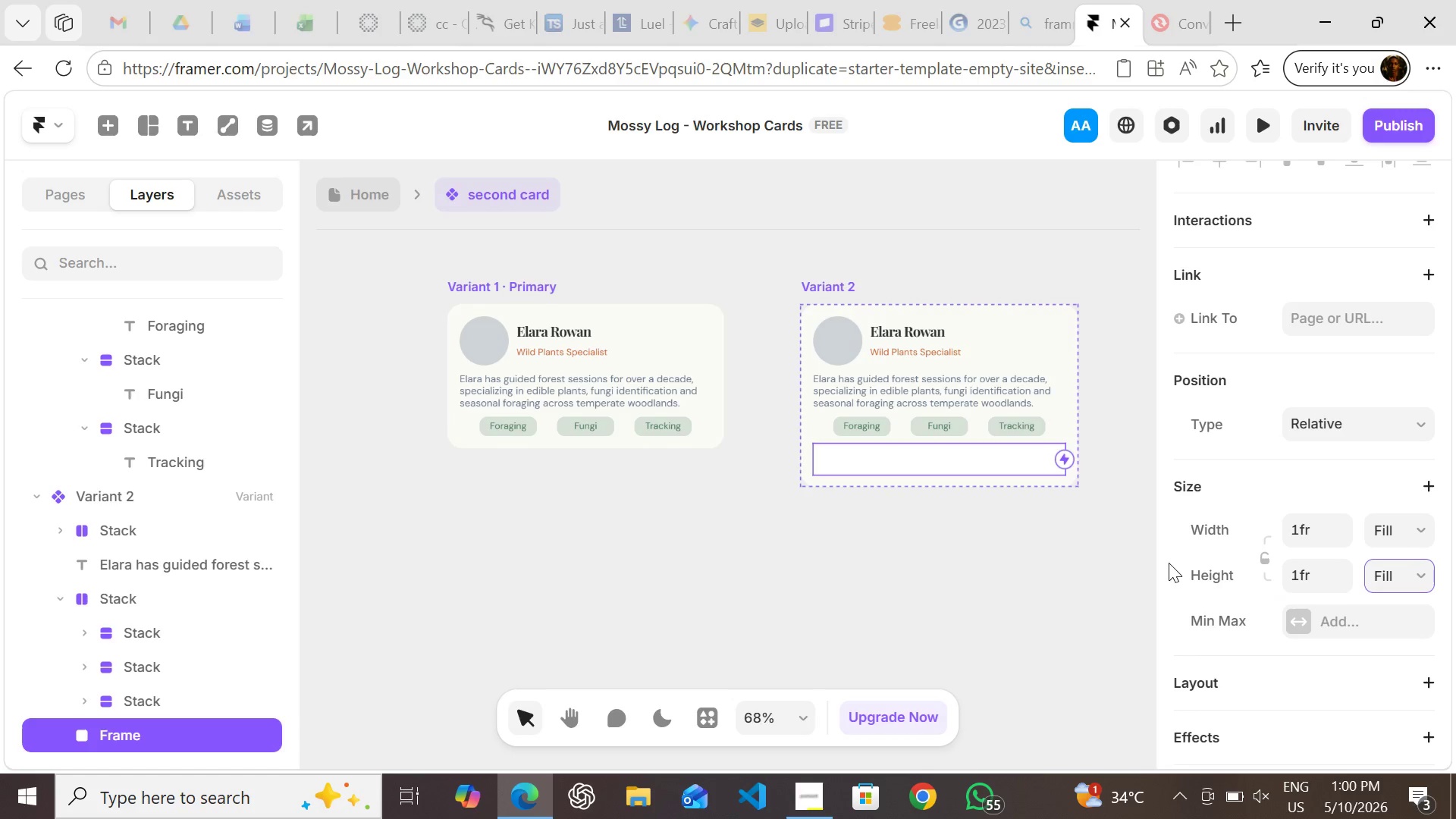 
wait(16.75)
 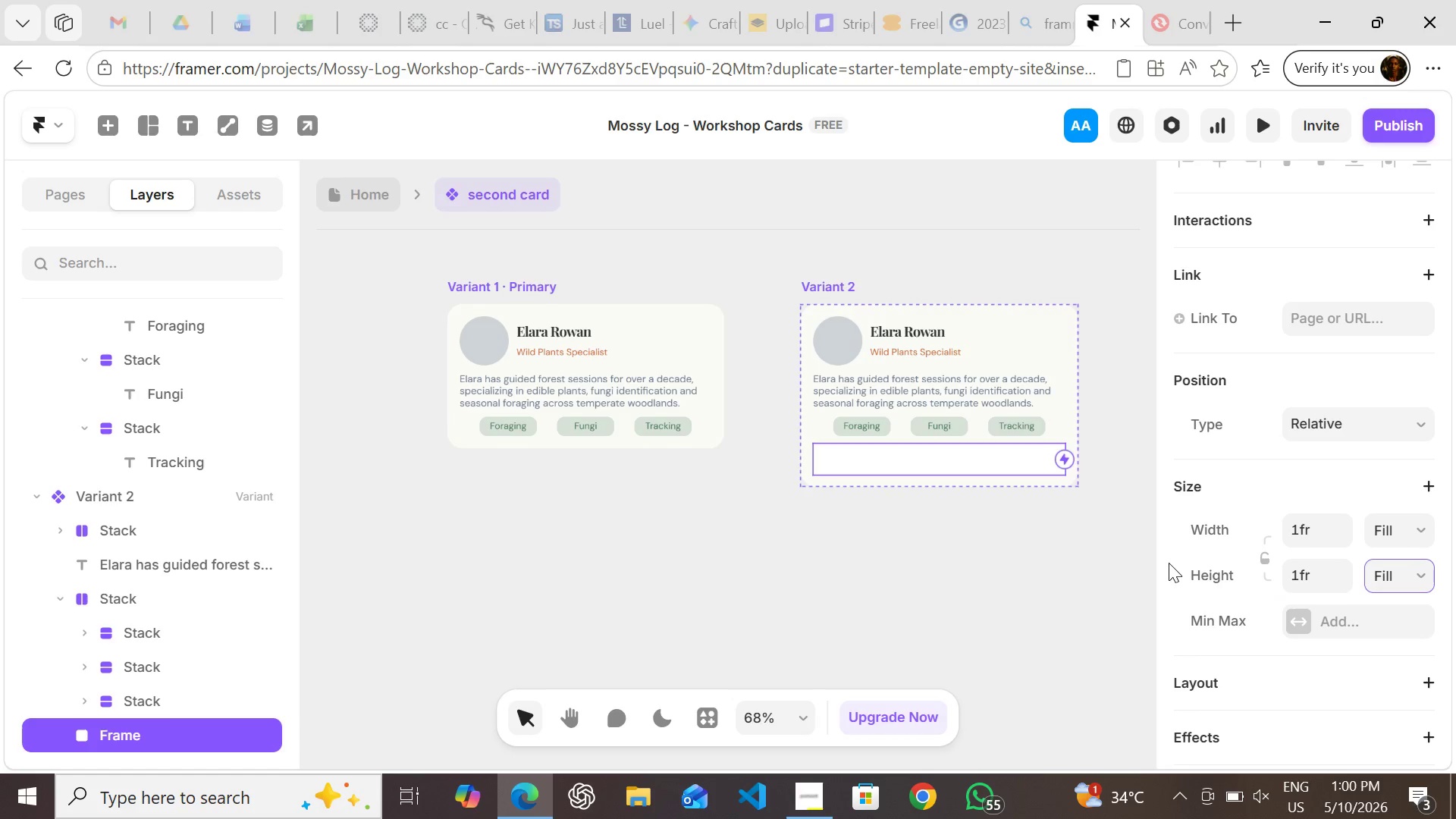 
left_click([1304, 371])
 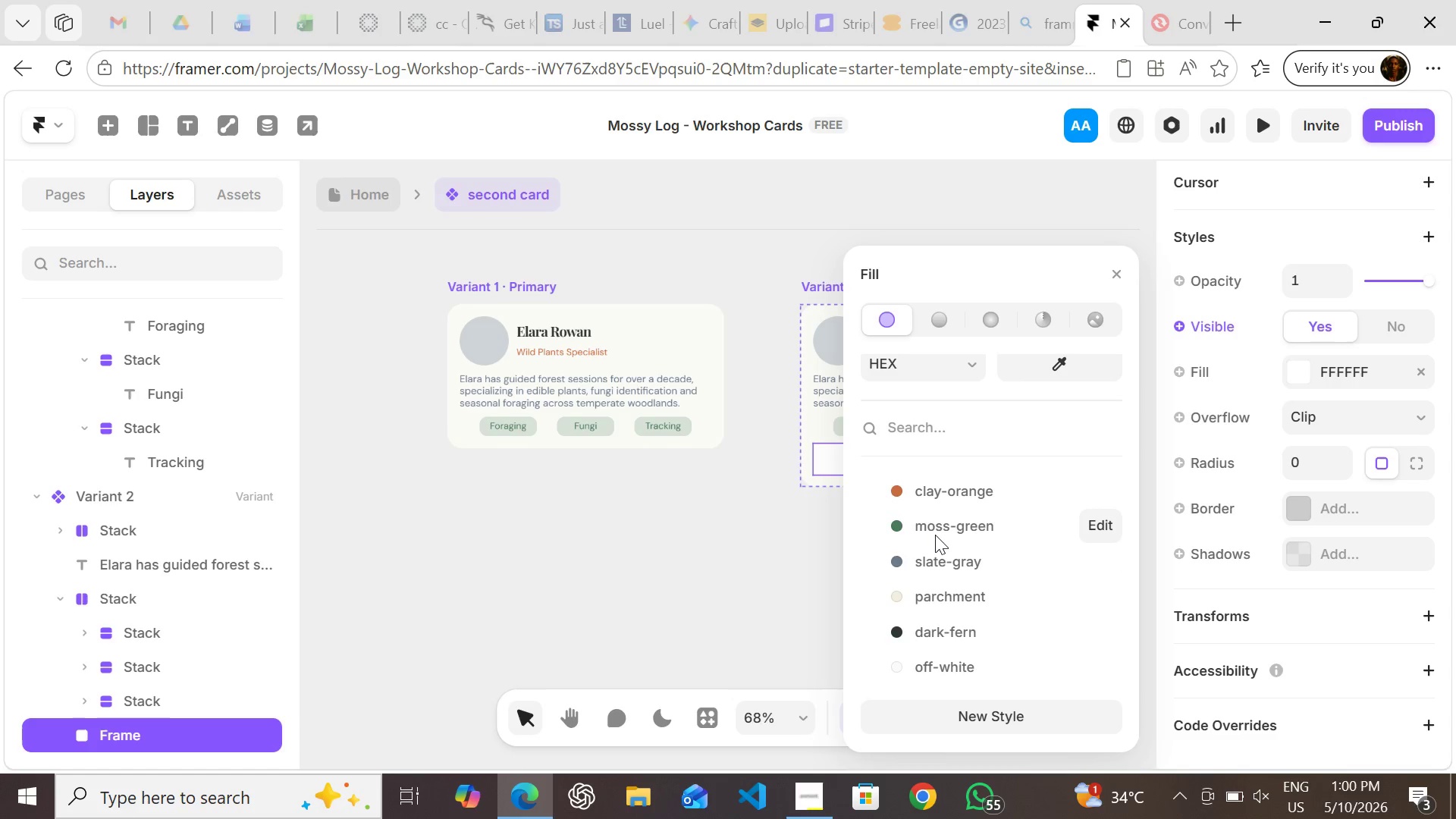 
left_click([935, 526])
 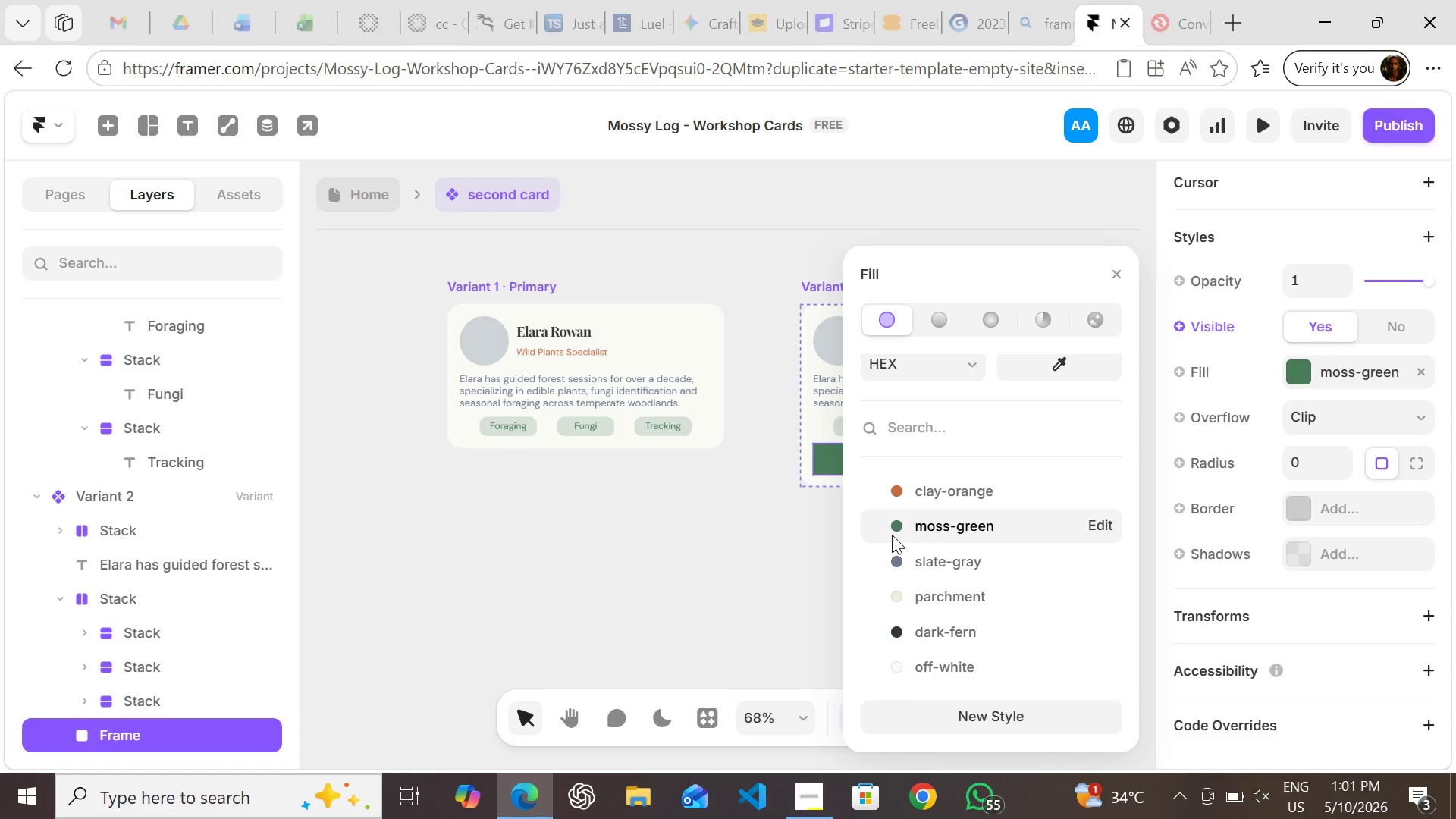 
wait(36.02)
 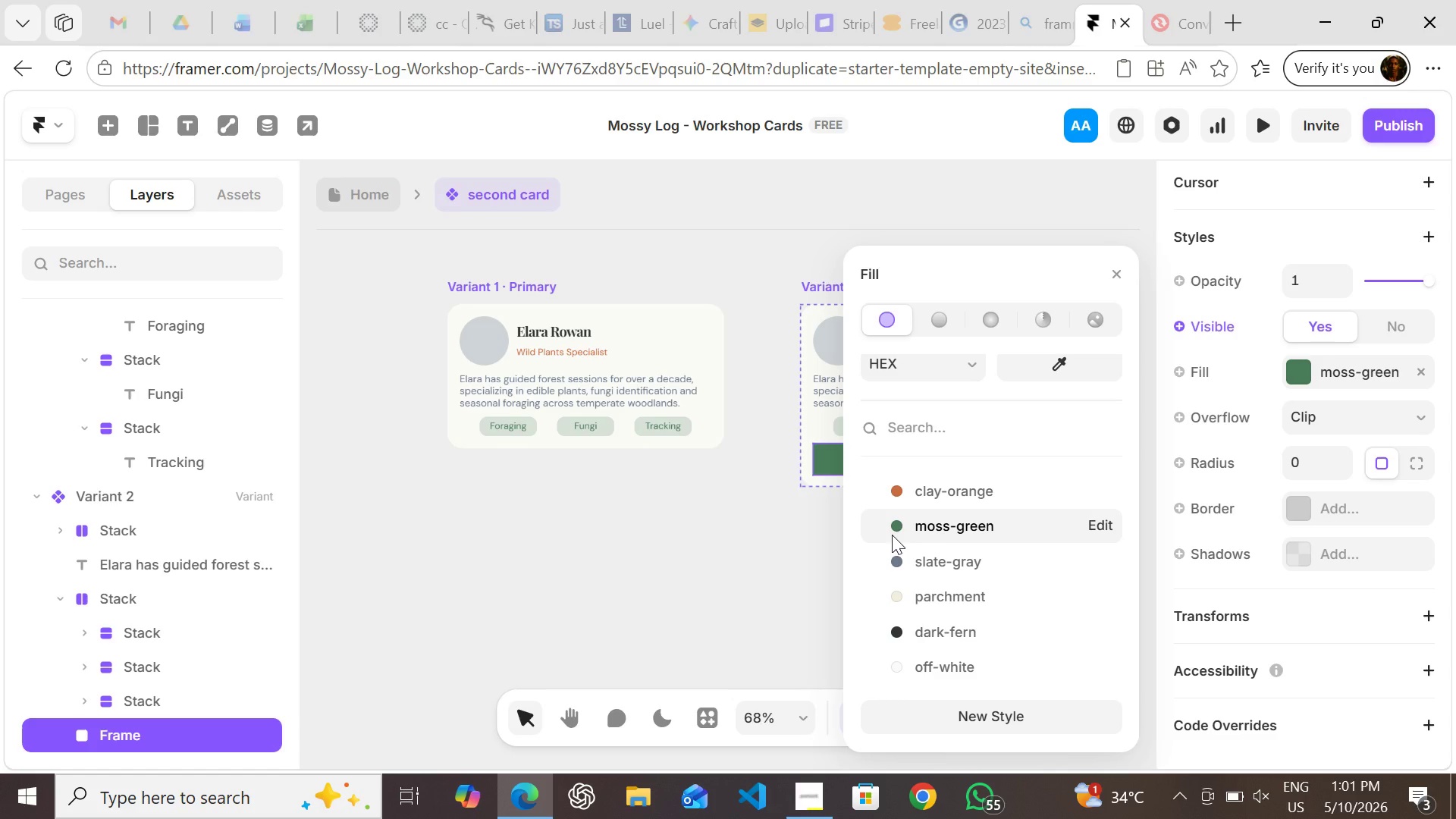 
left_click([730, 523])
 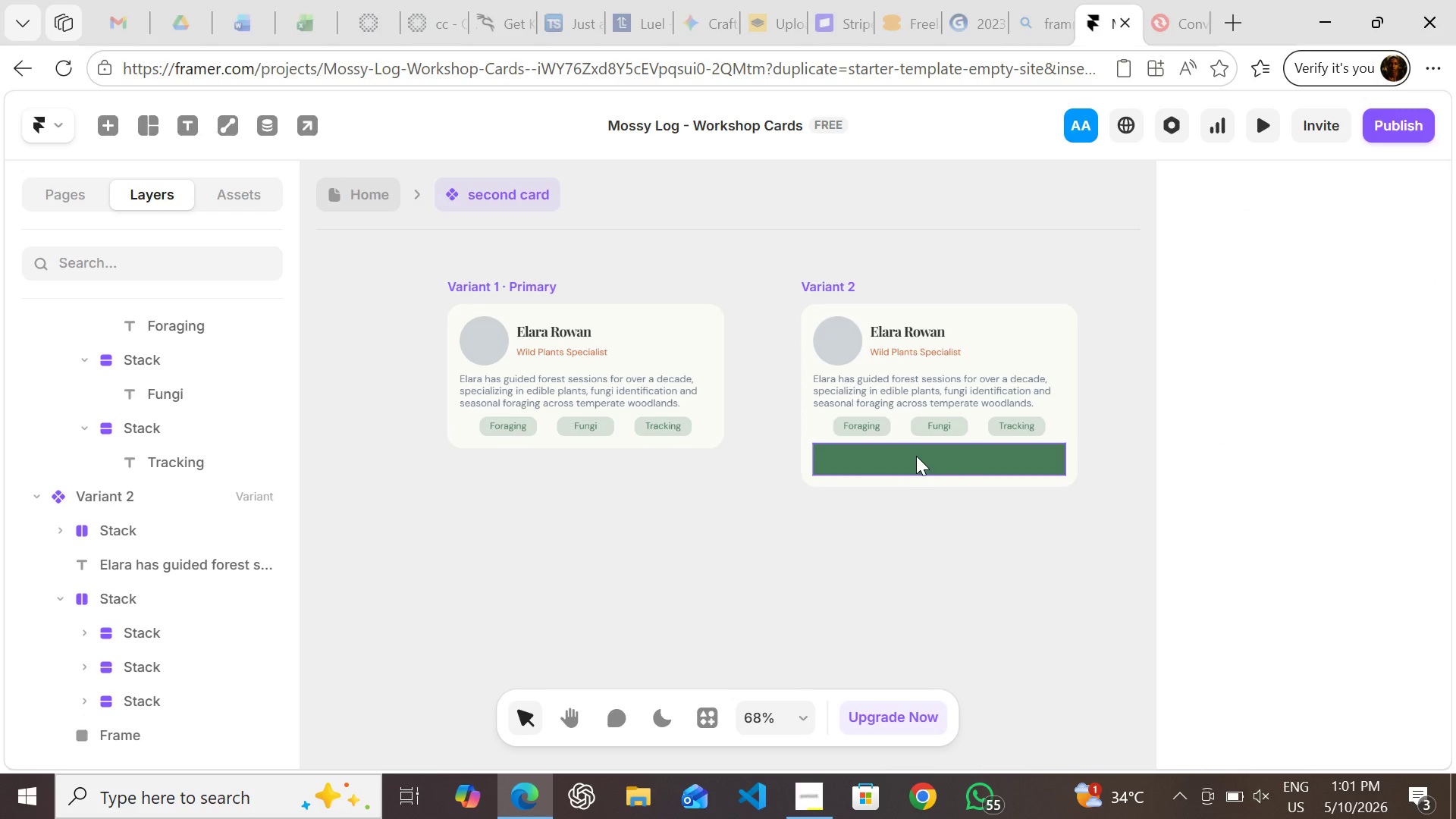 
left_click([916, 456])
 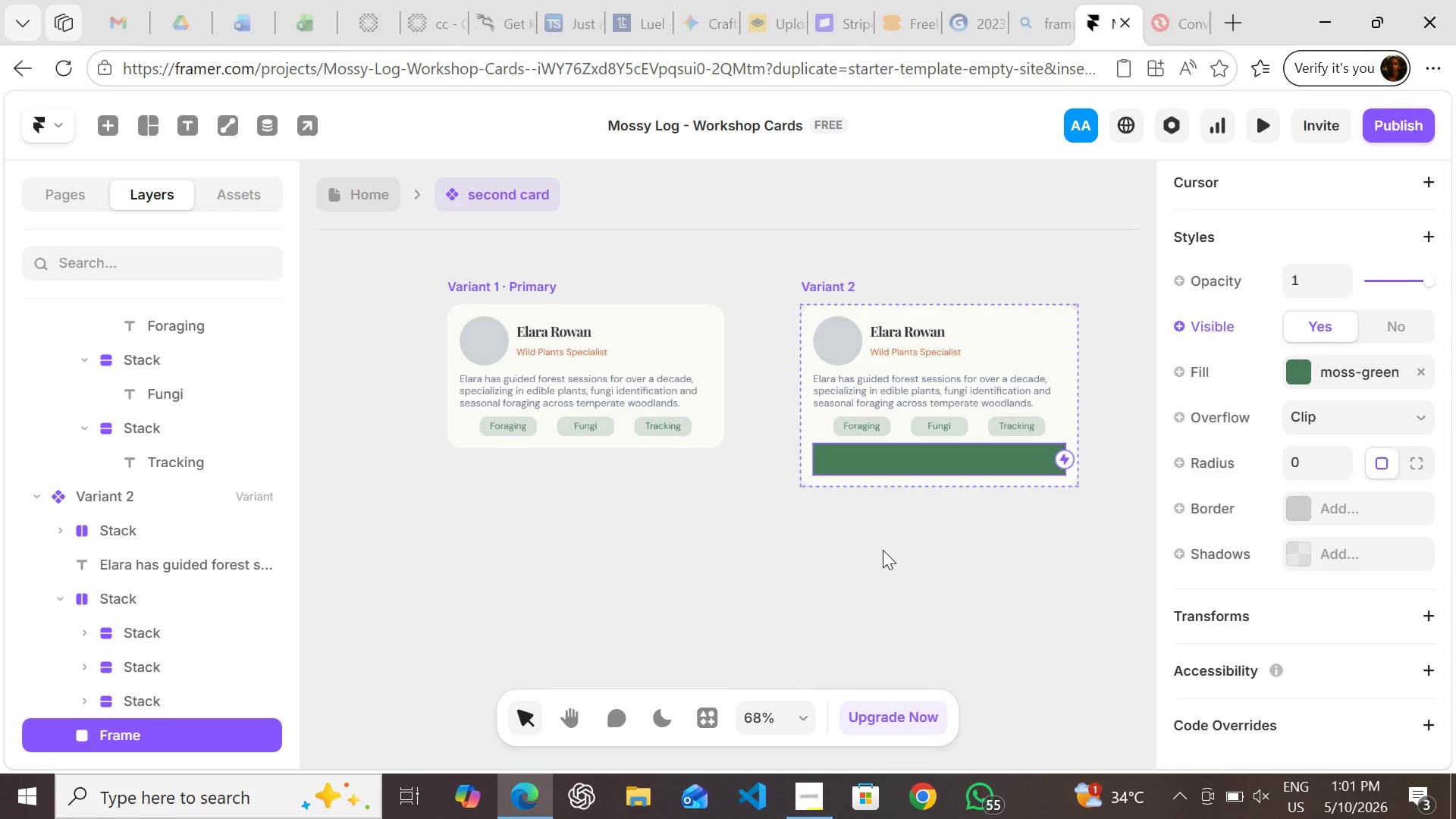 
left_click([883, 550])
 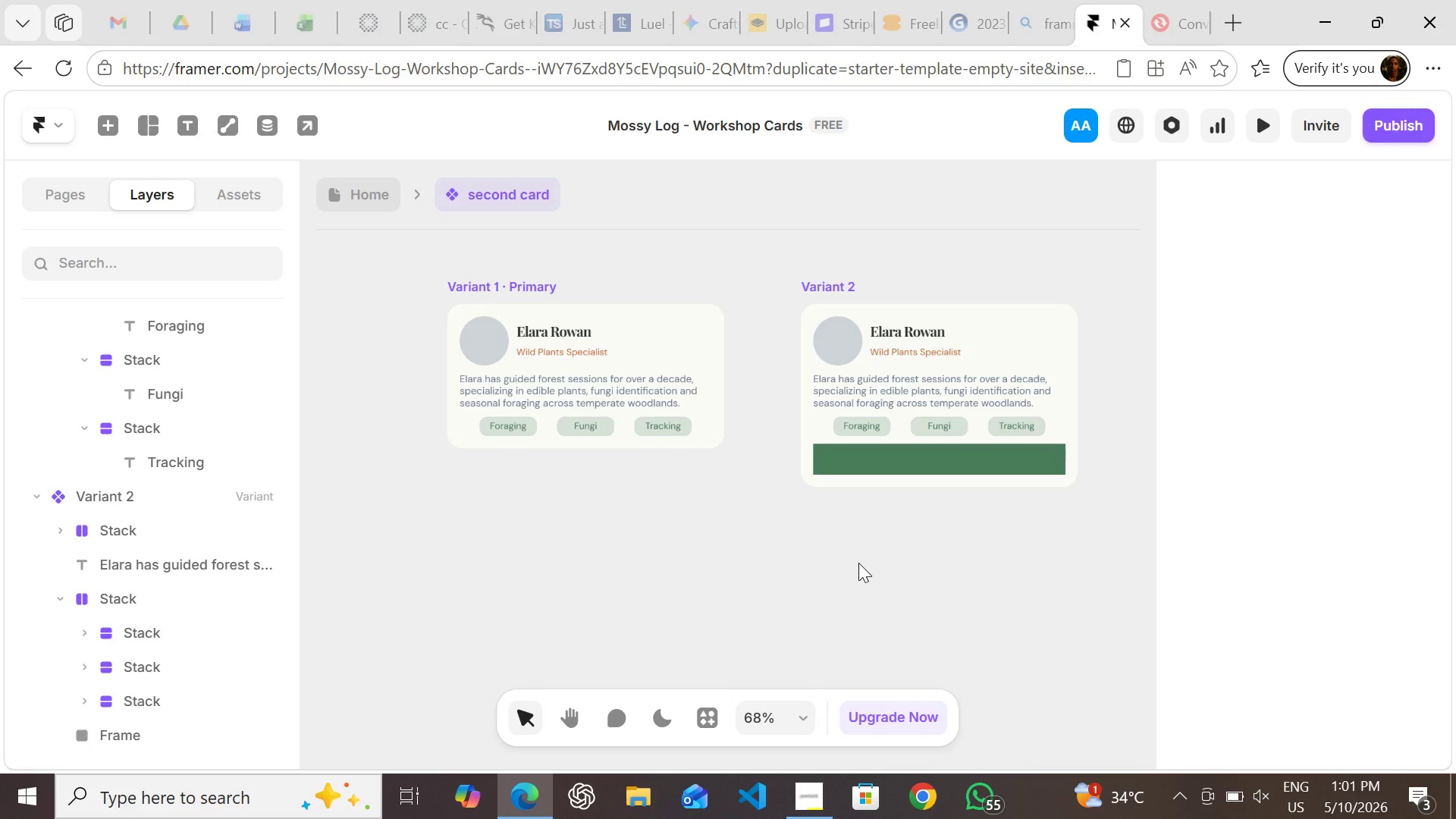 
wait(14.64)
 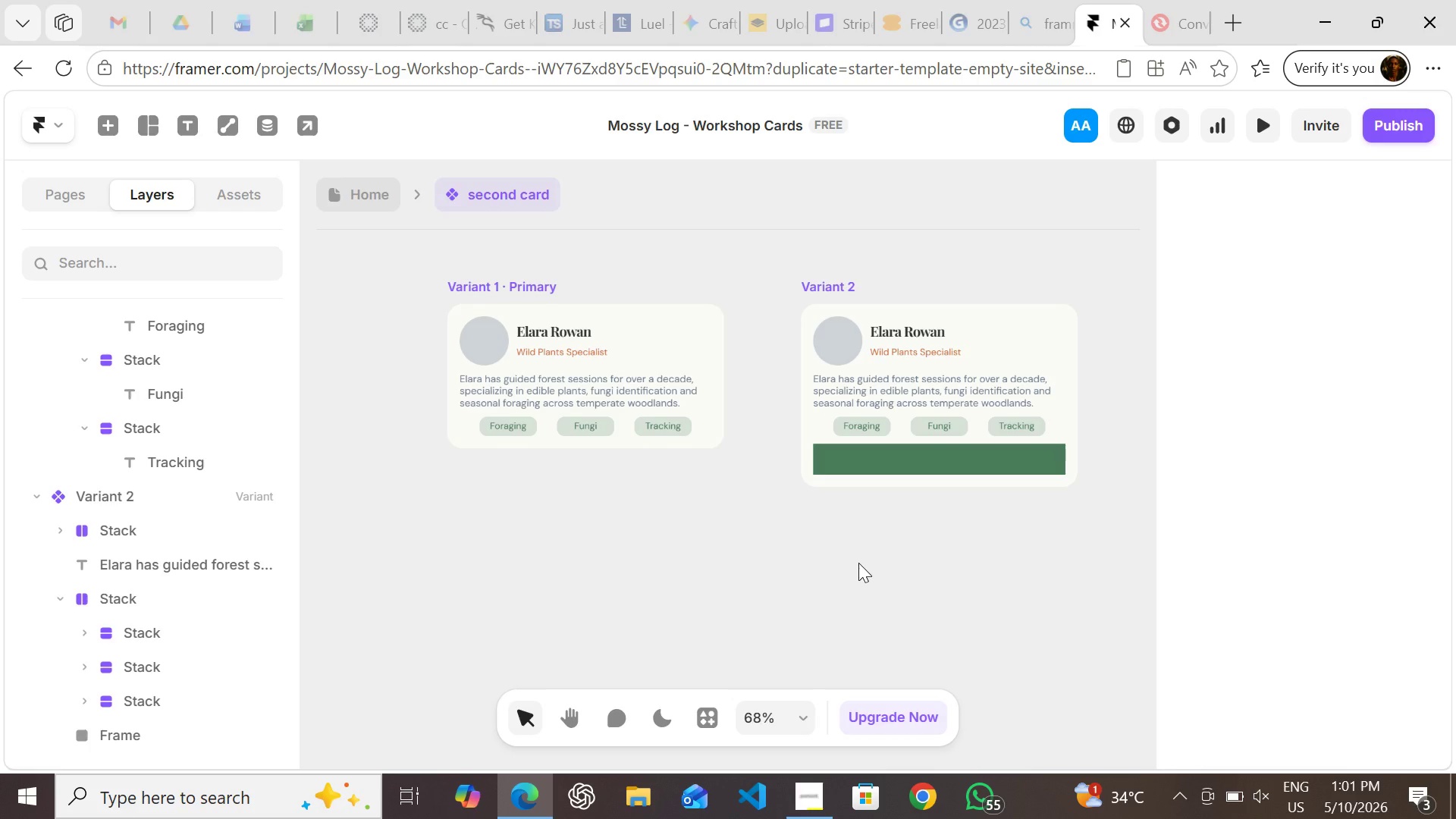 
key(T)
 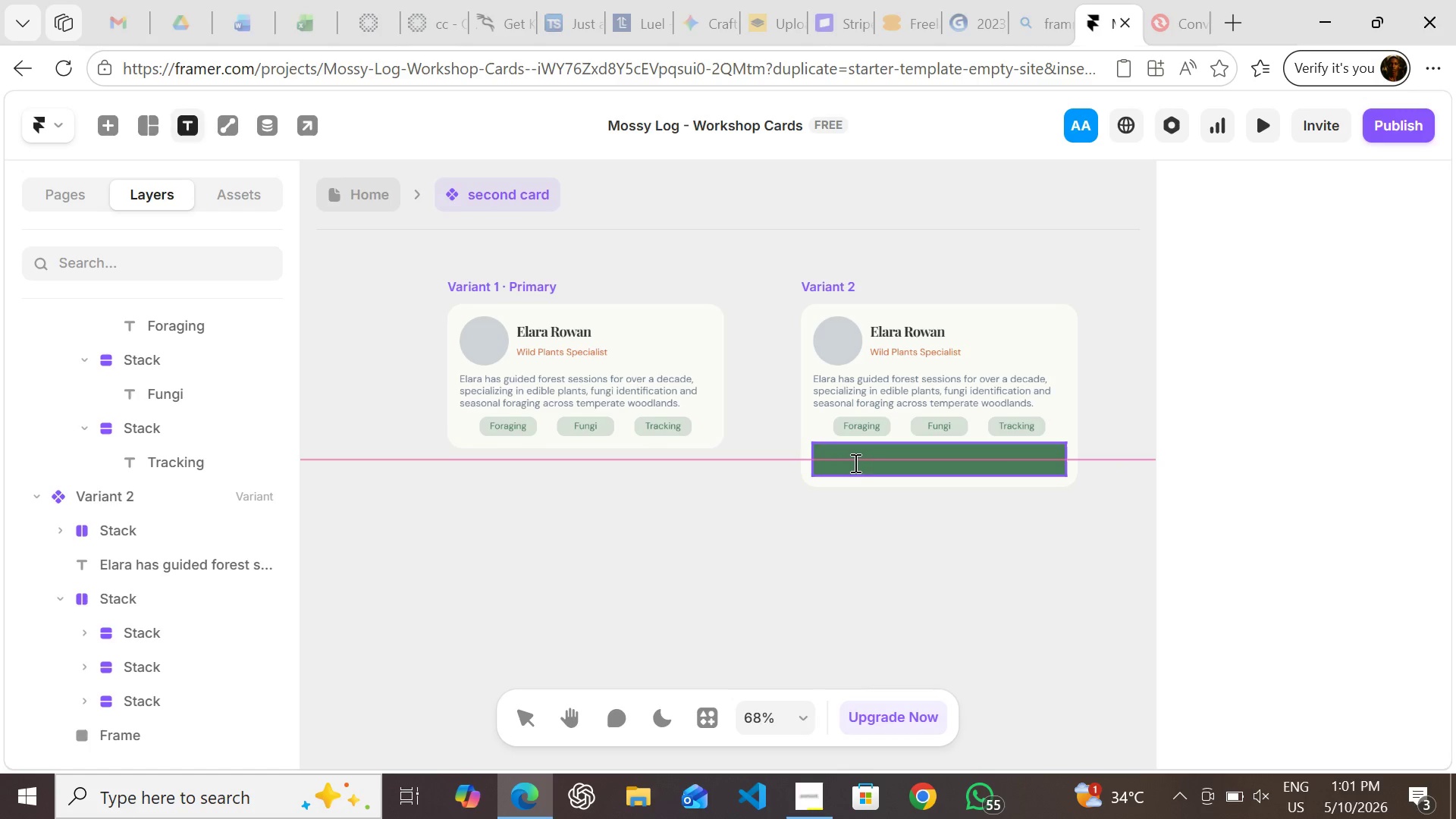 
left_click([854, 463])
 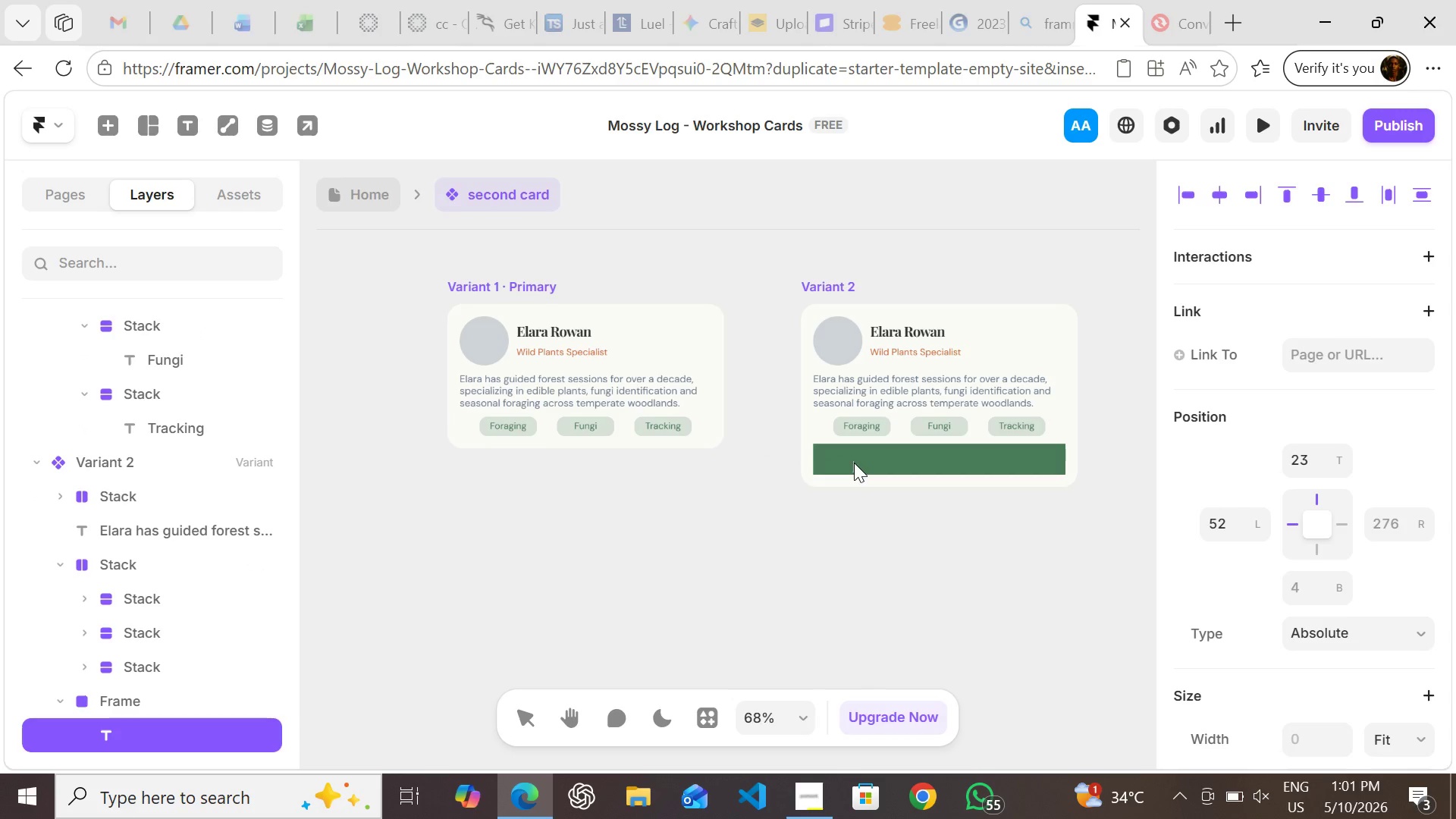 
key(Shift+ShiftLeft)
 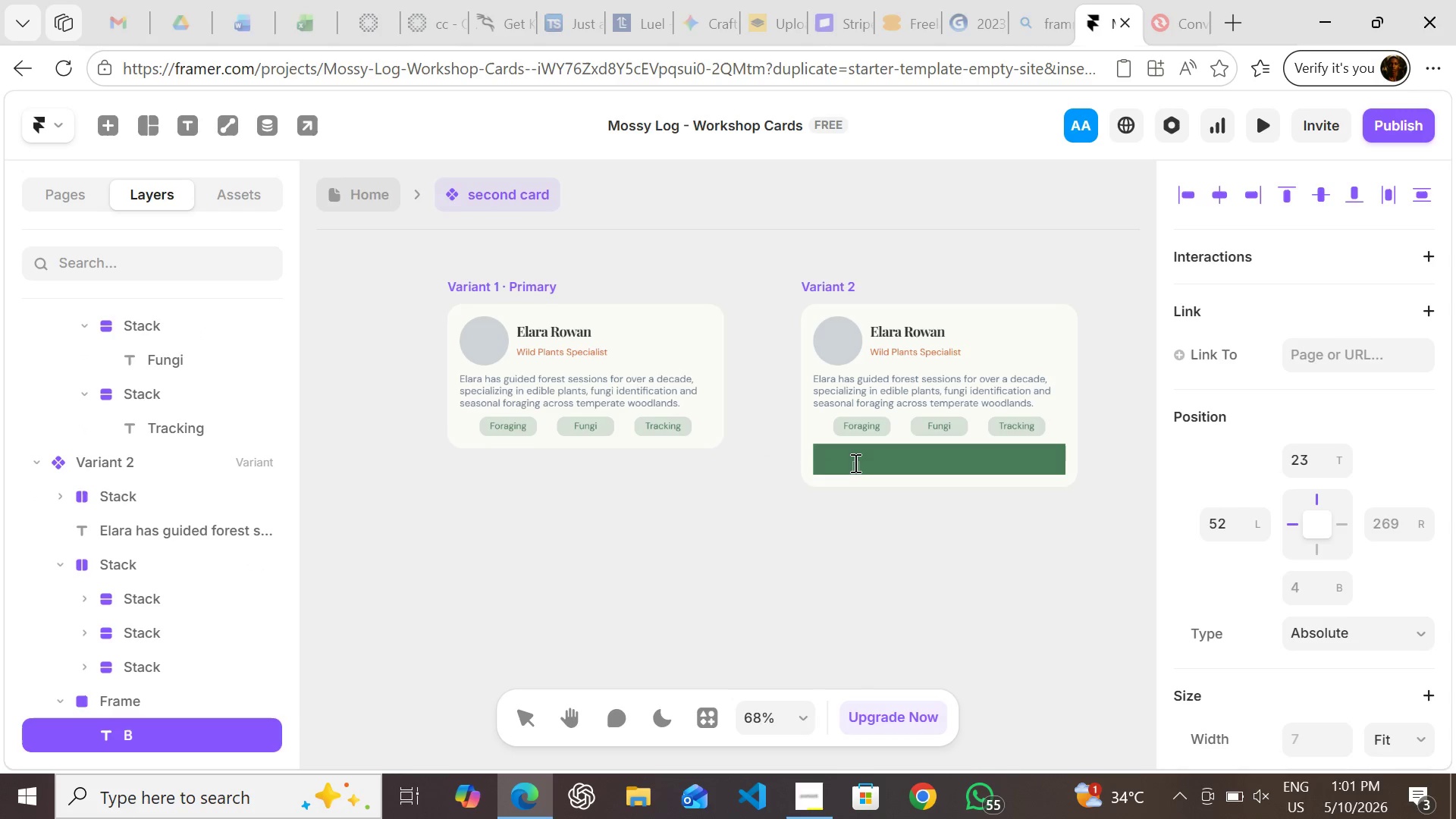 
key(Shift+B)
 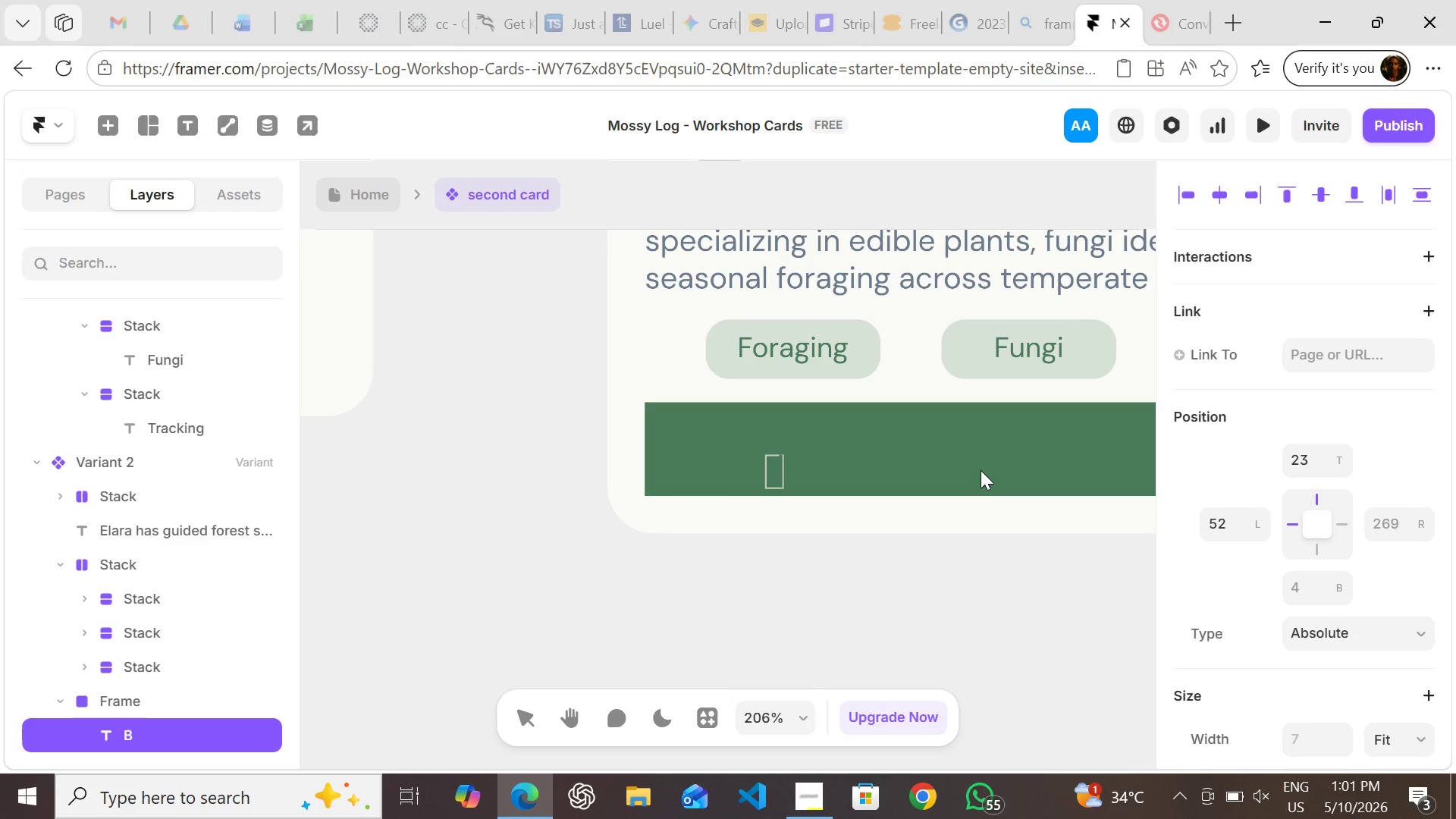 
wait(5.83)
 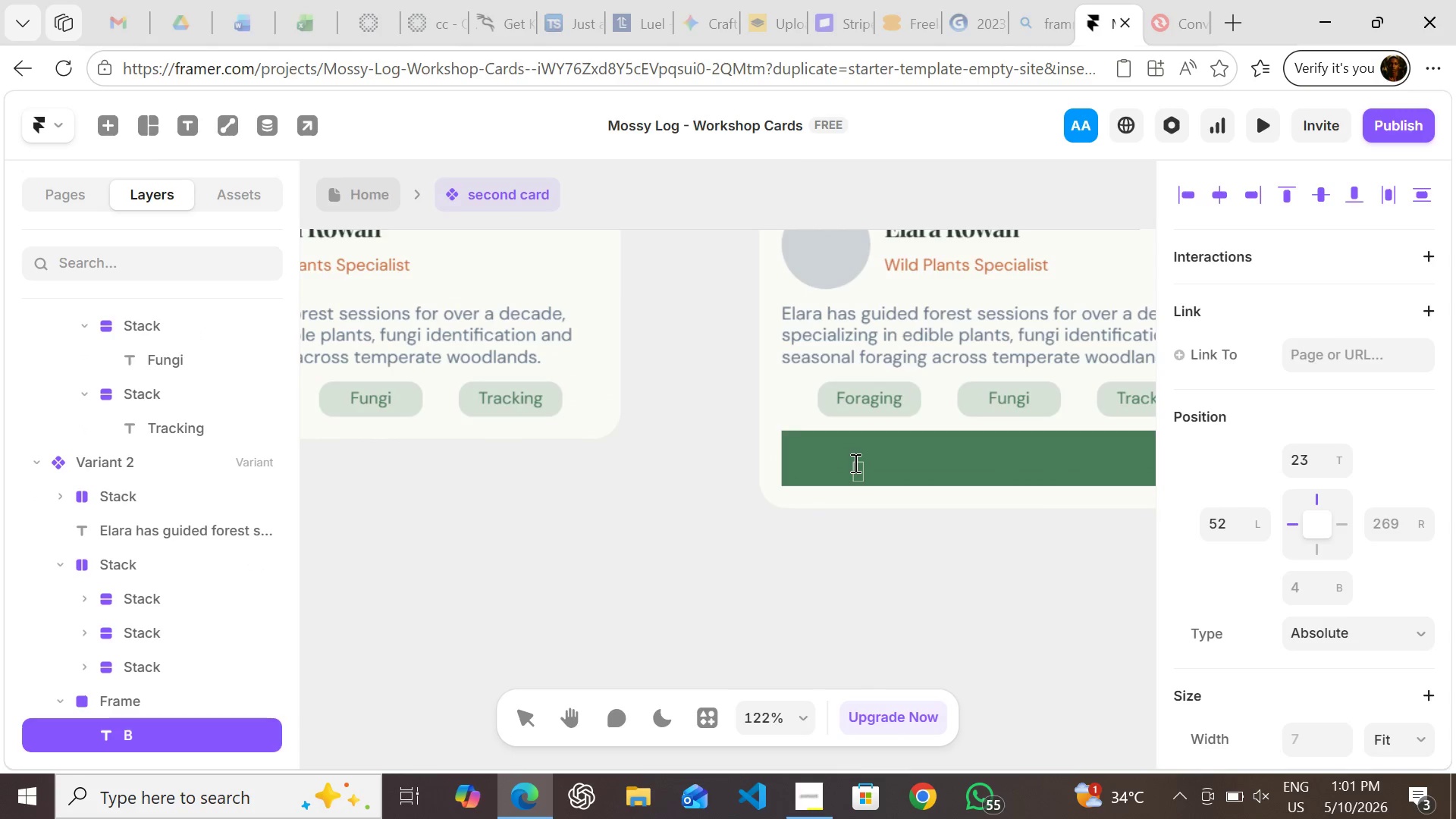 
type(ook a s)
 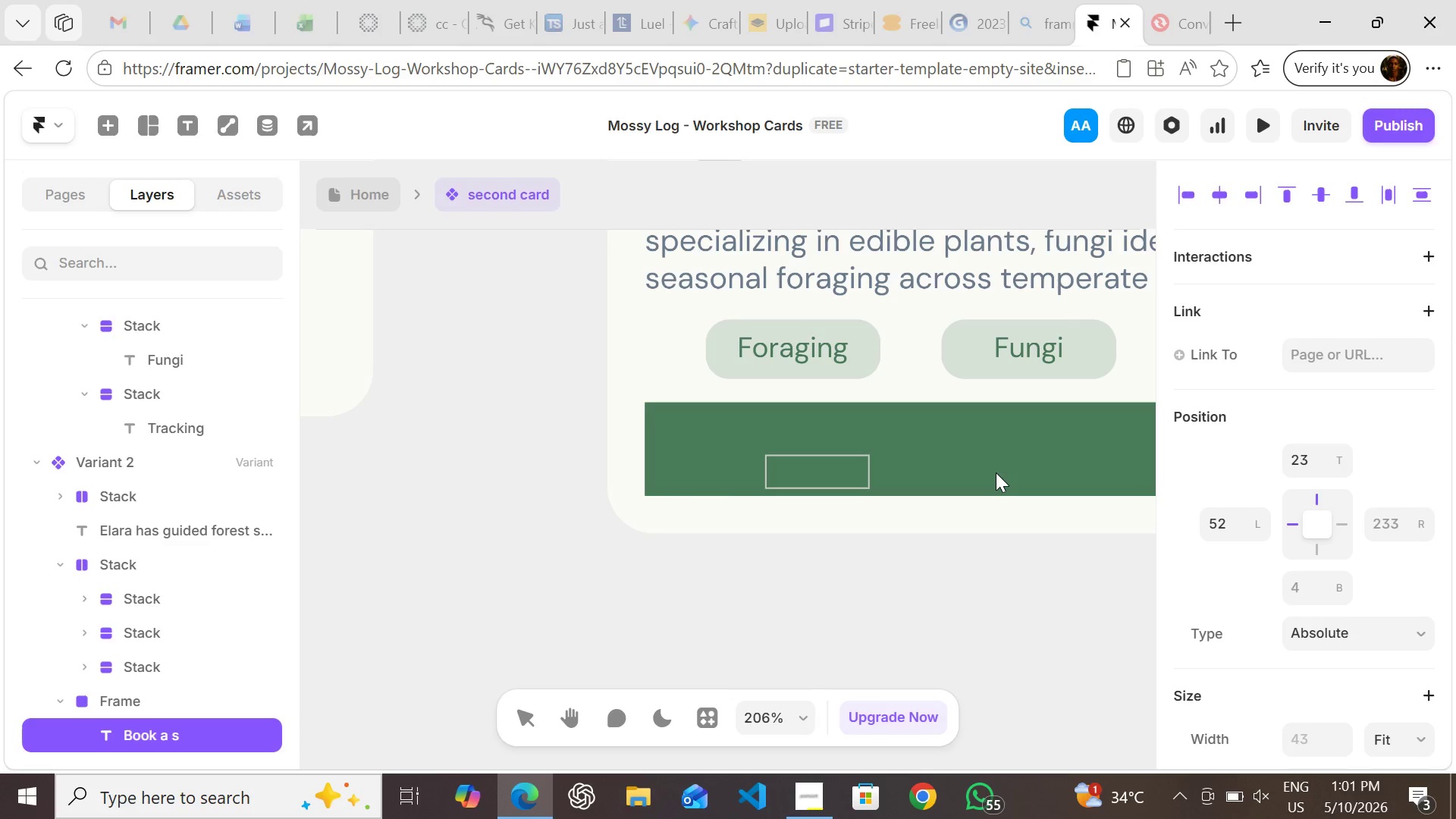 
wait(16.22)
 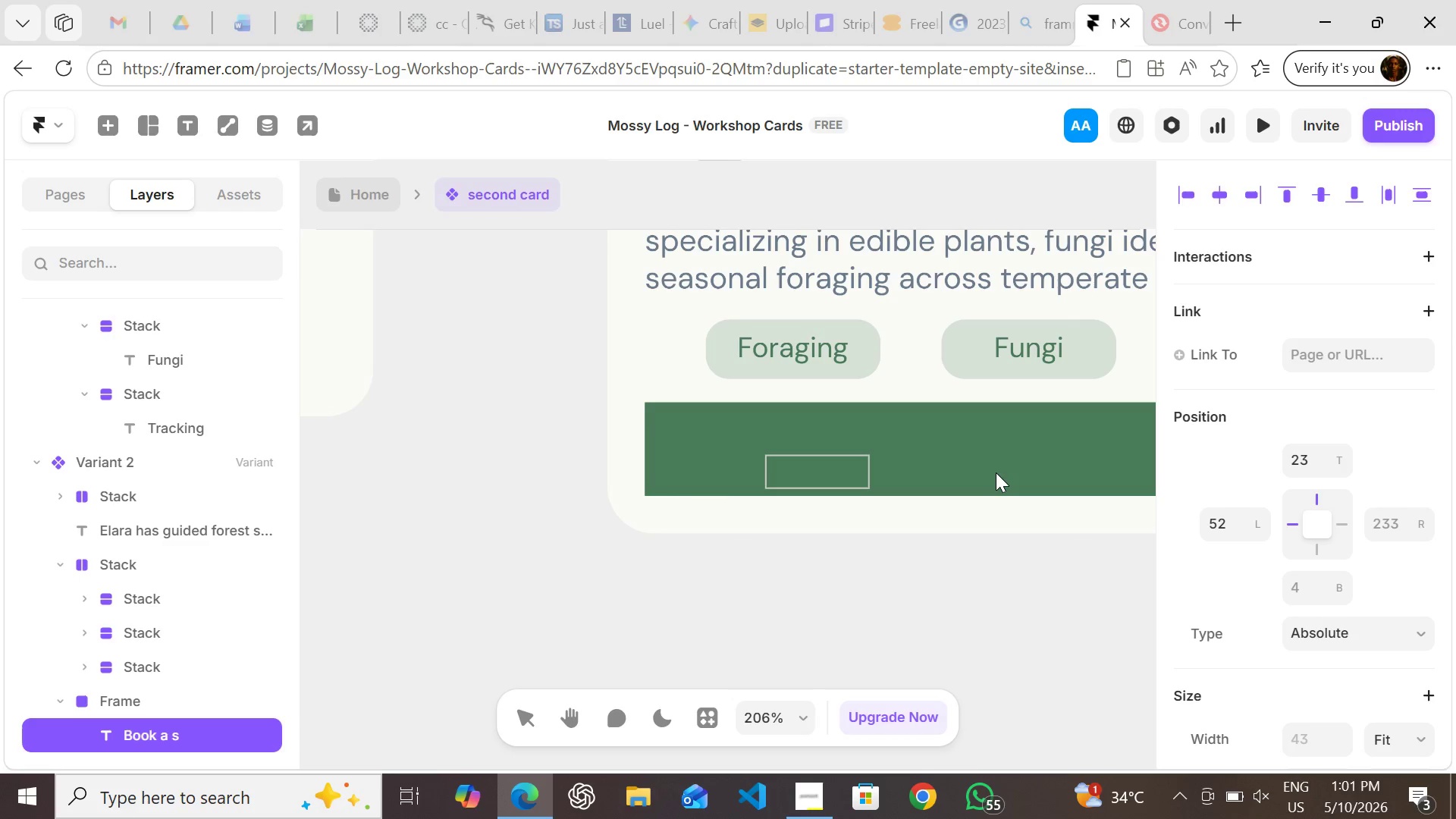 
type(essionwith Elara)
 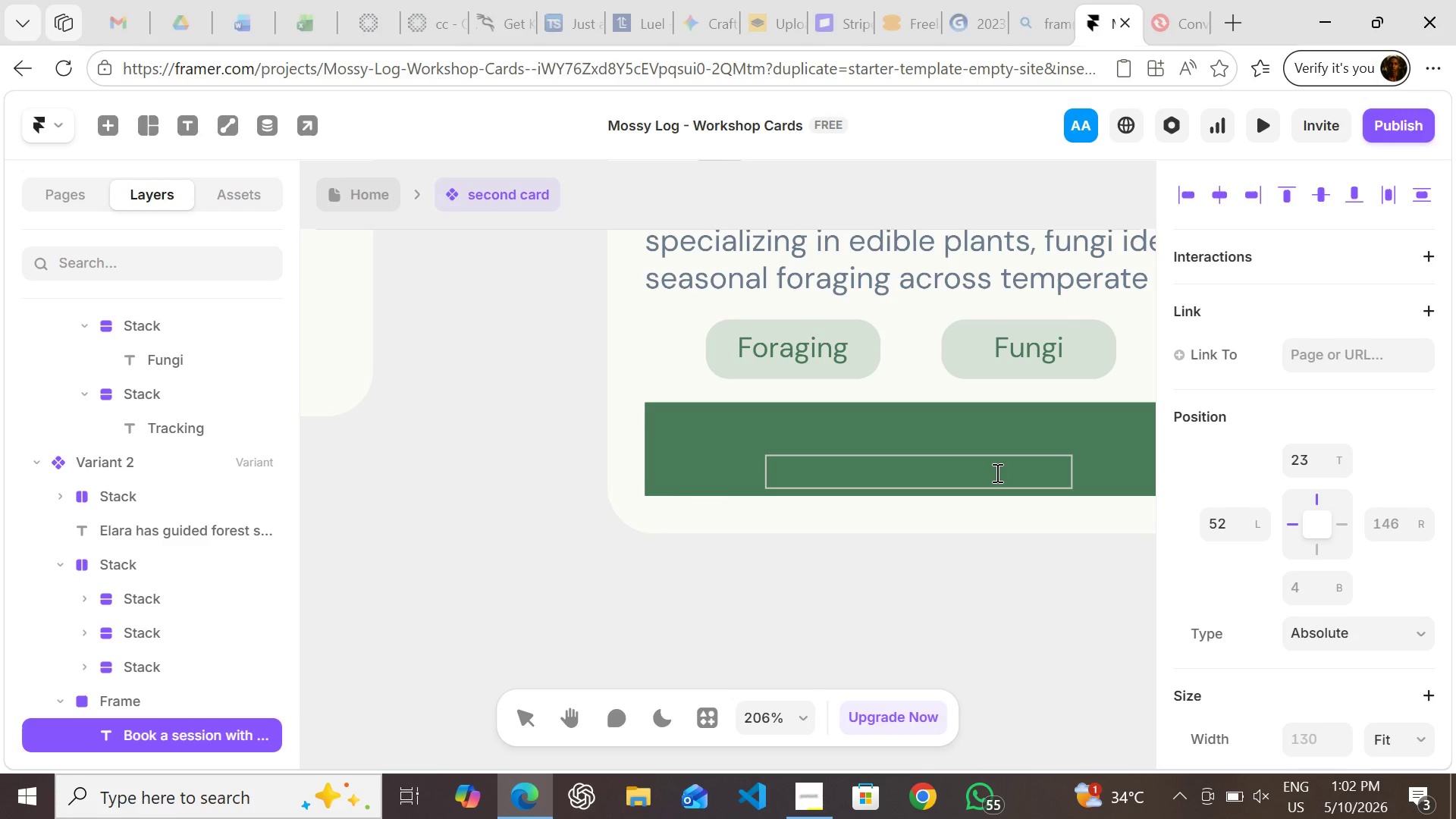 
wait(22.2)
 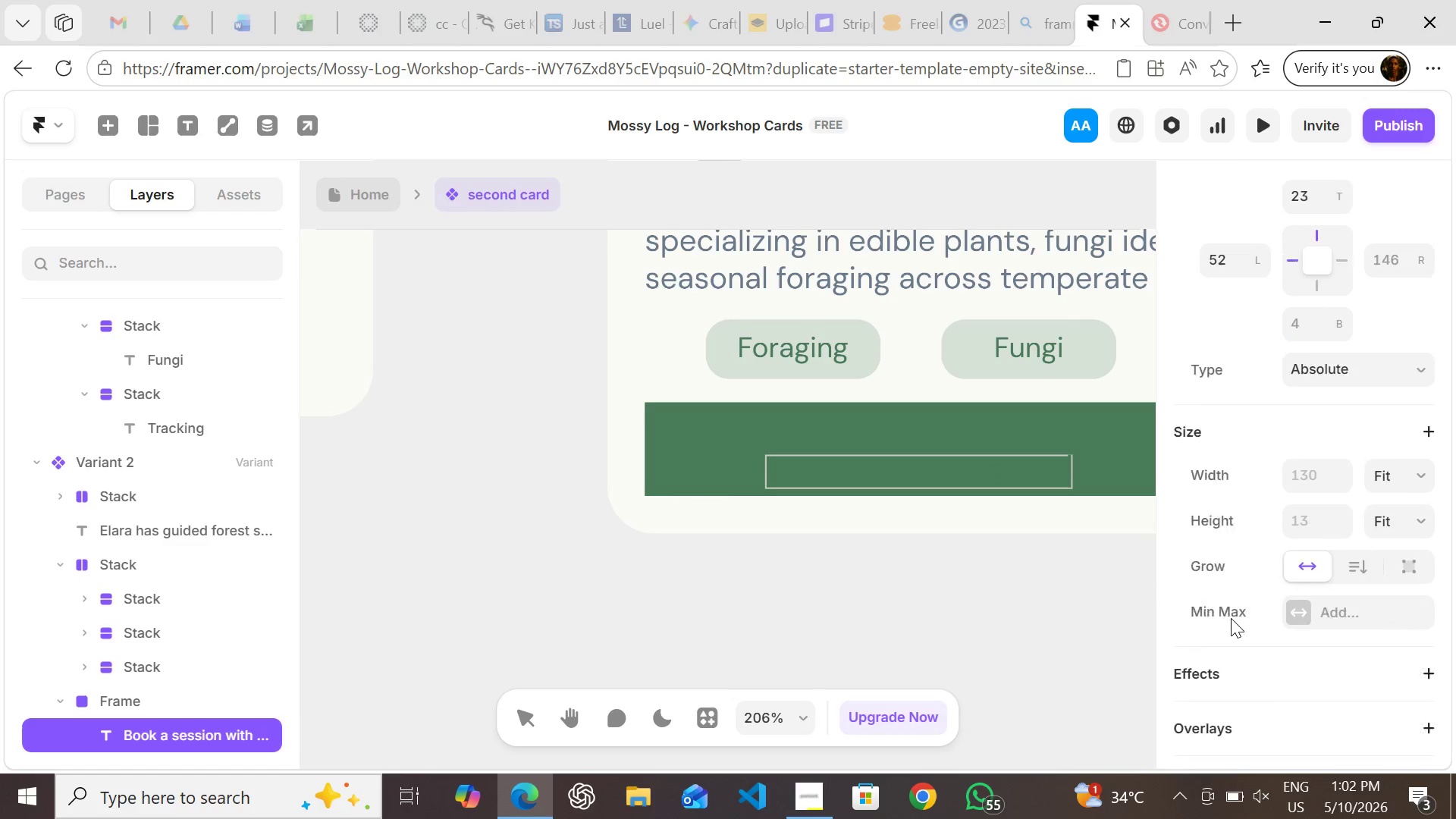 
left_click([1045, 612])
 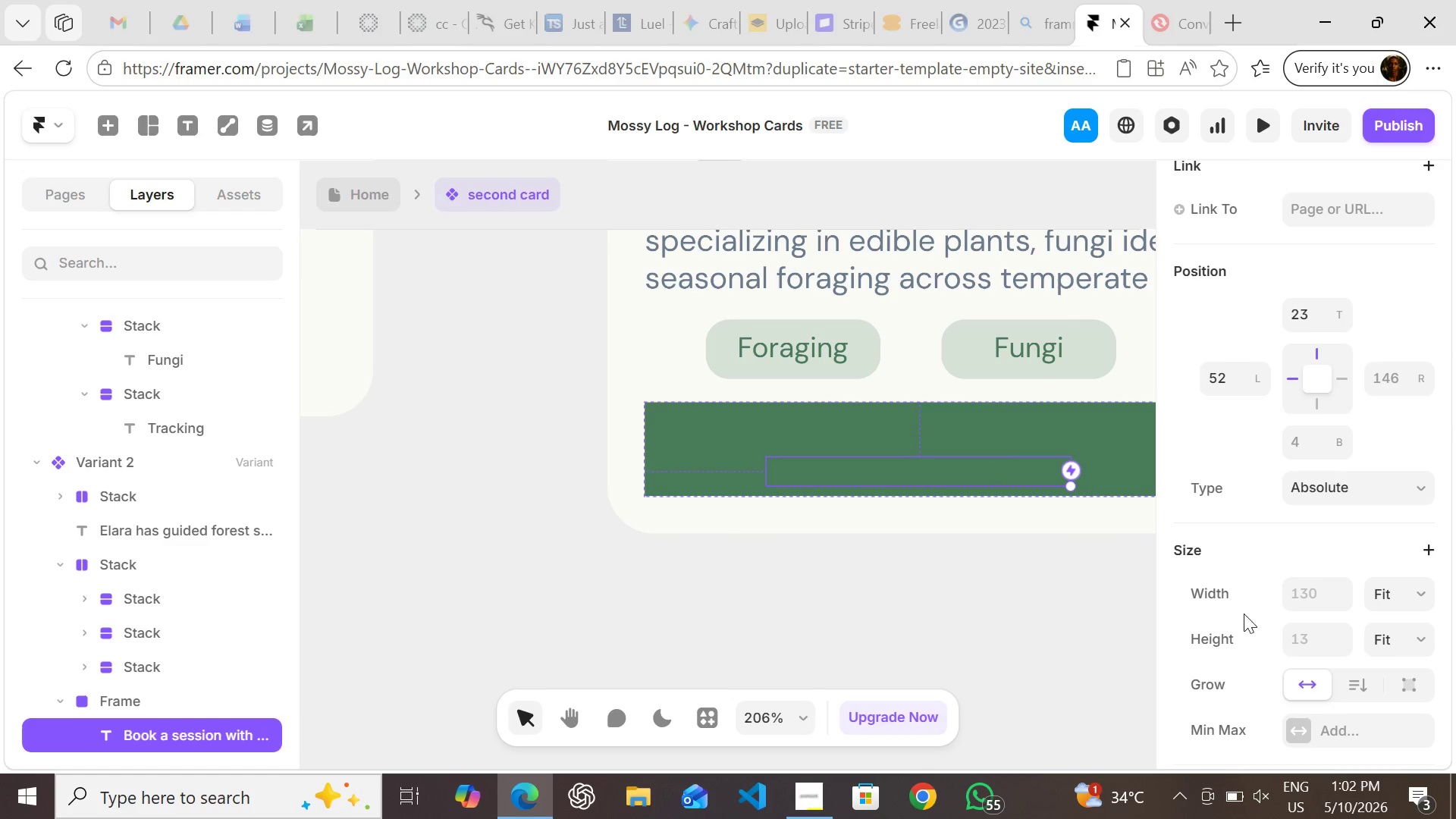 
mouse_move([1267, 605])
 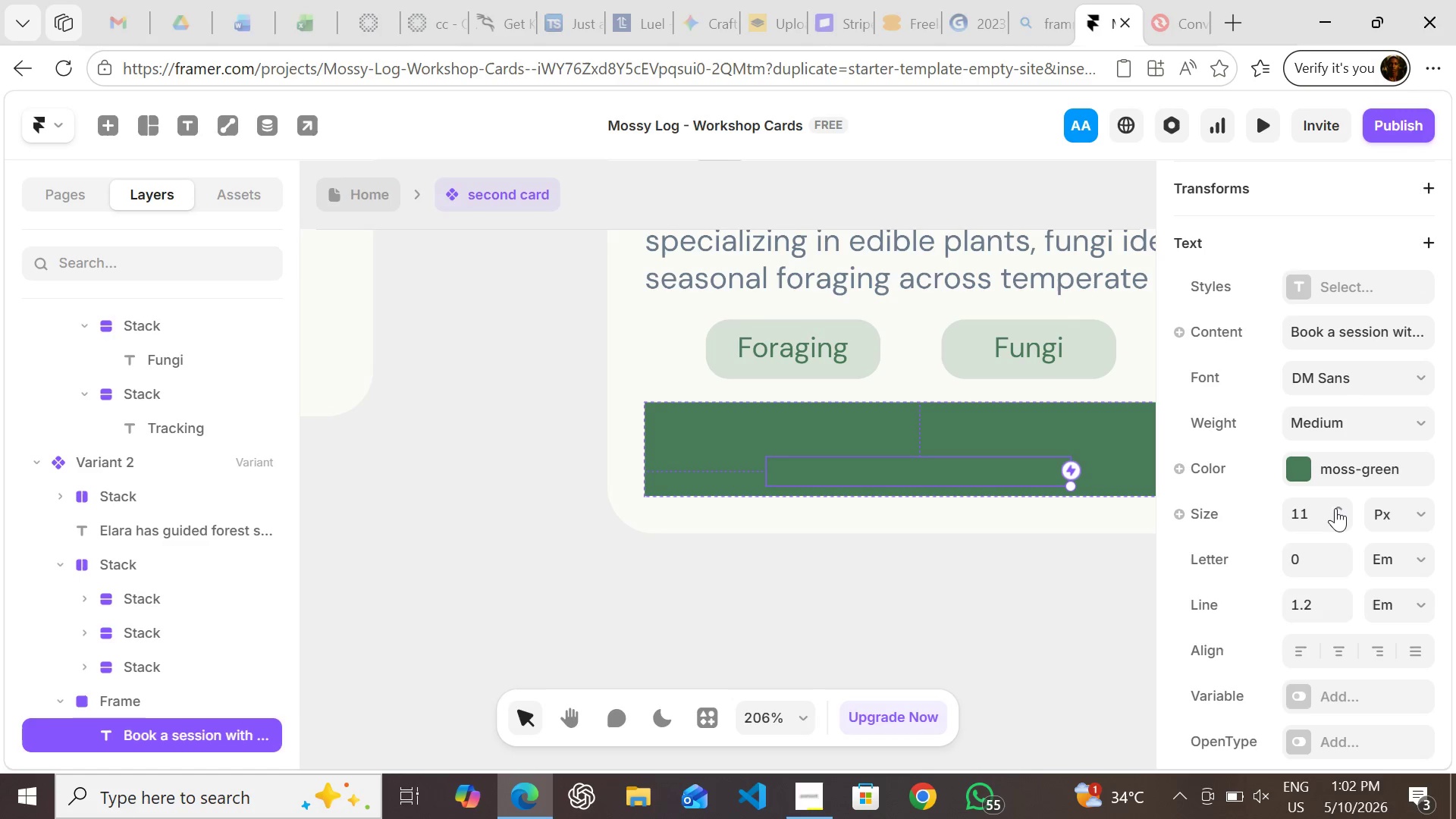 
left_click([1337, 506])
 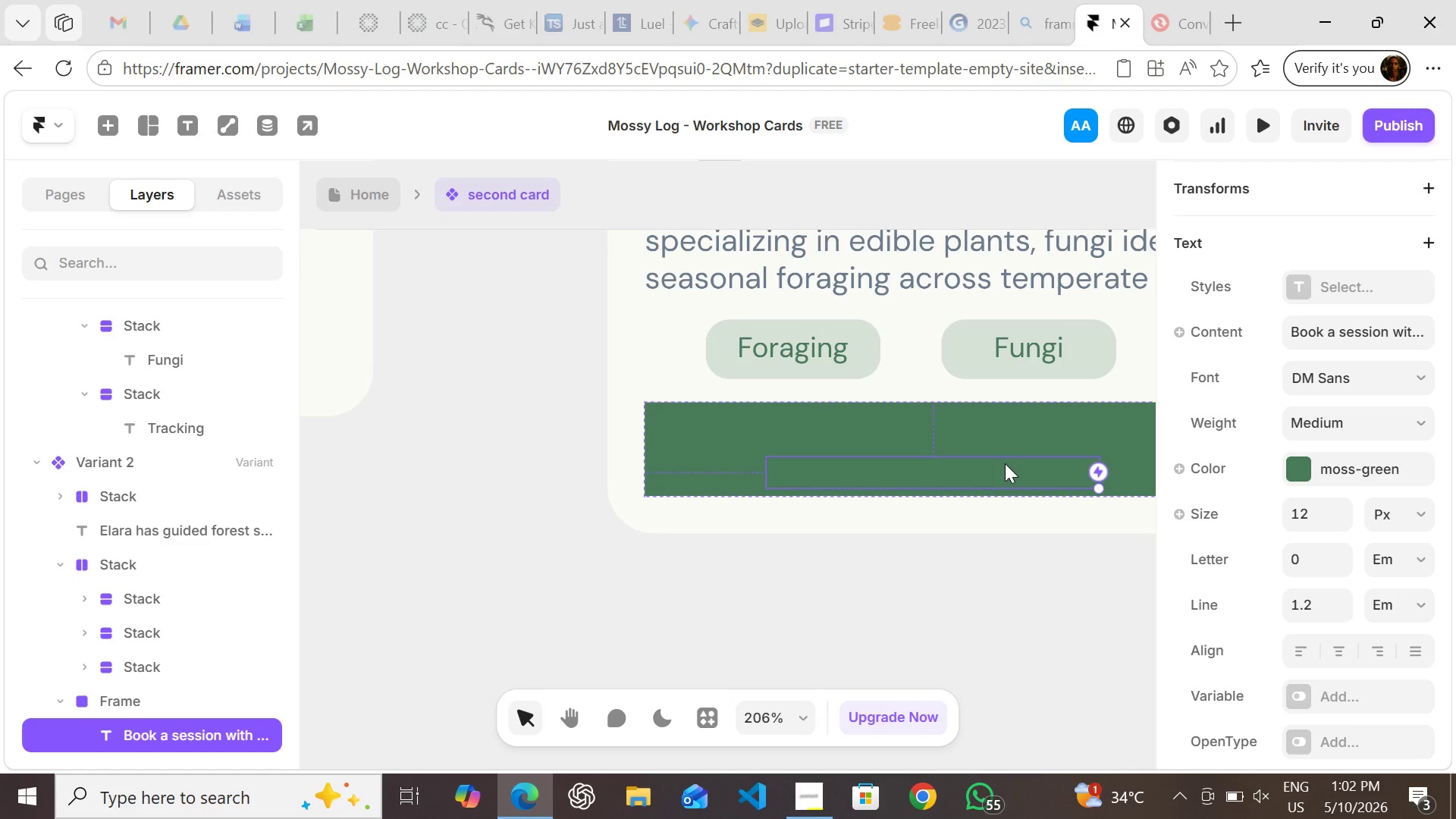 
wait(12.95)
 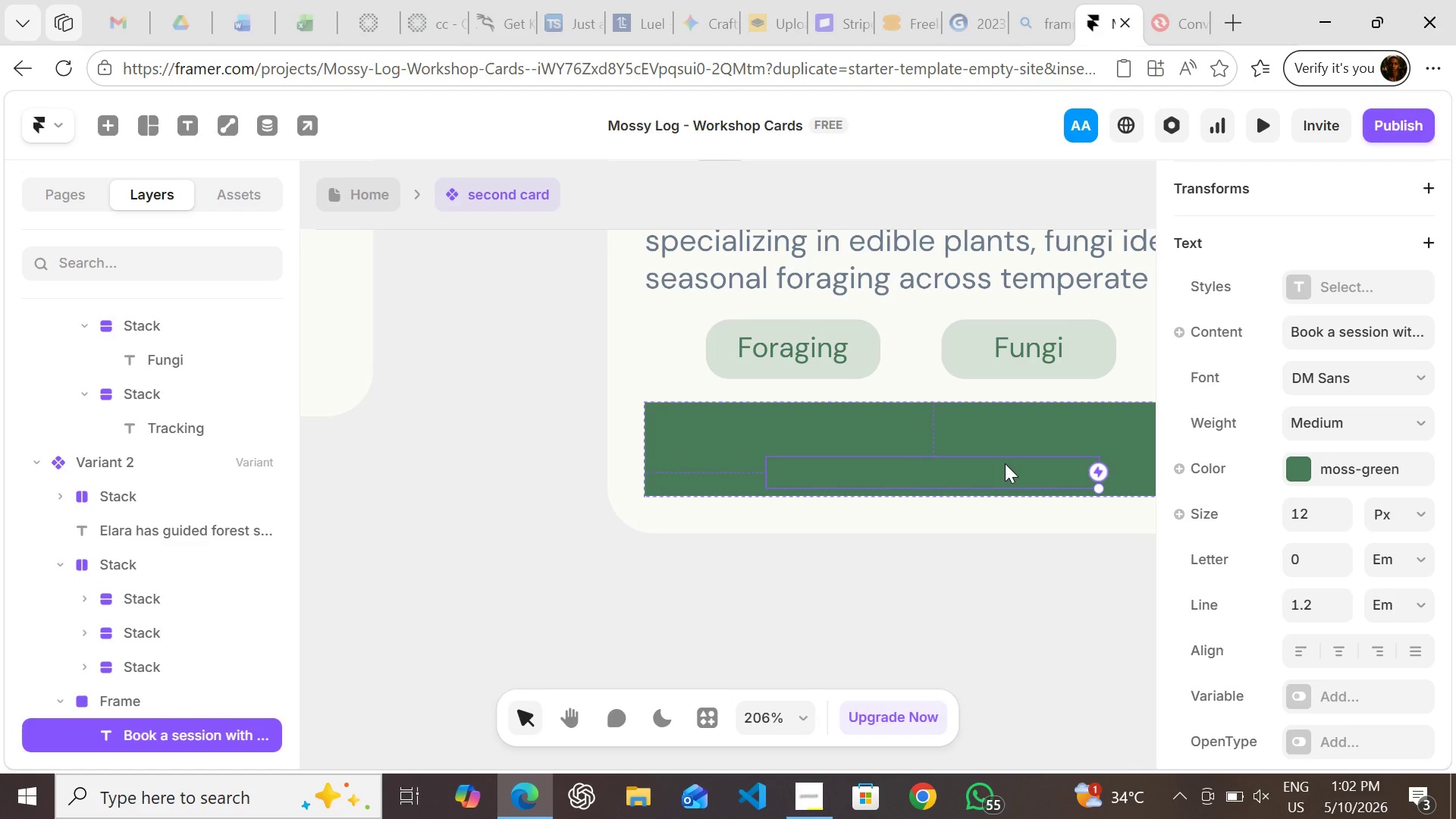 
left_click([1296, 463])
 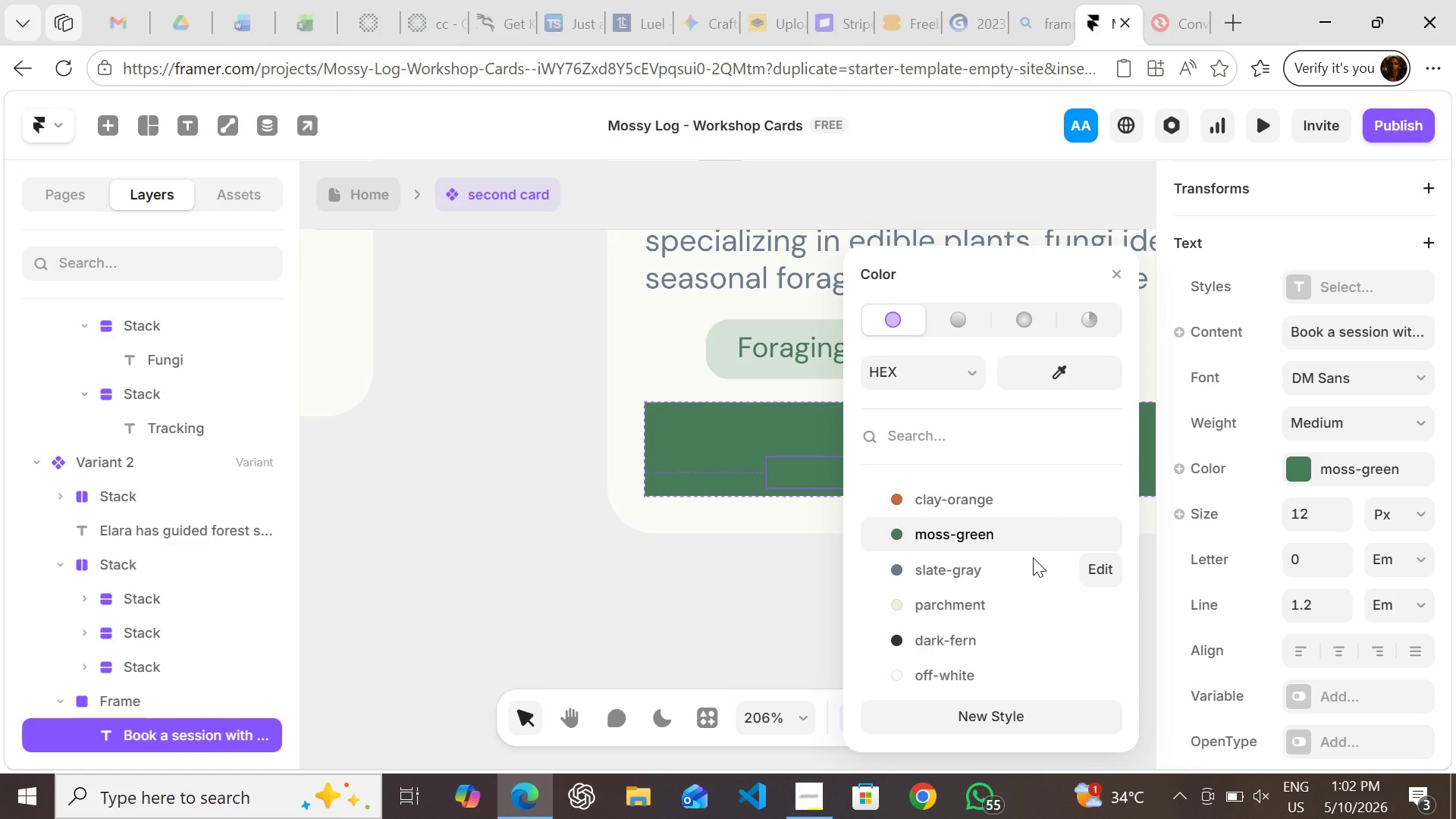 
wait(6.81)
 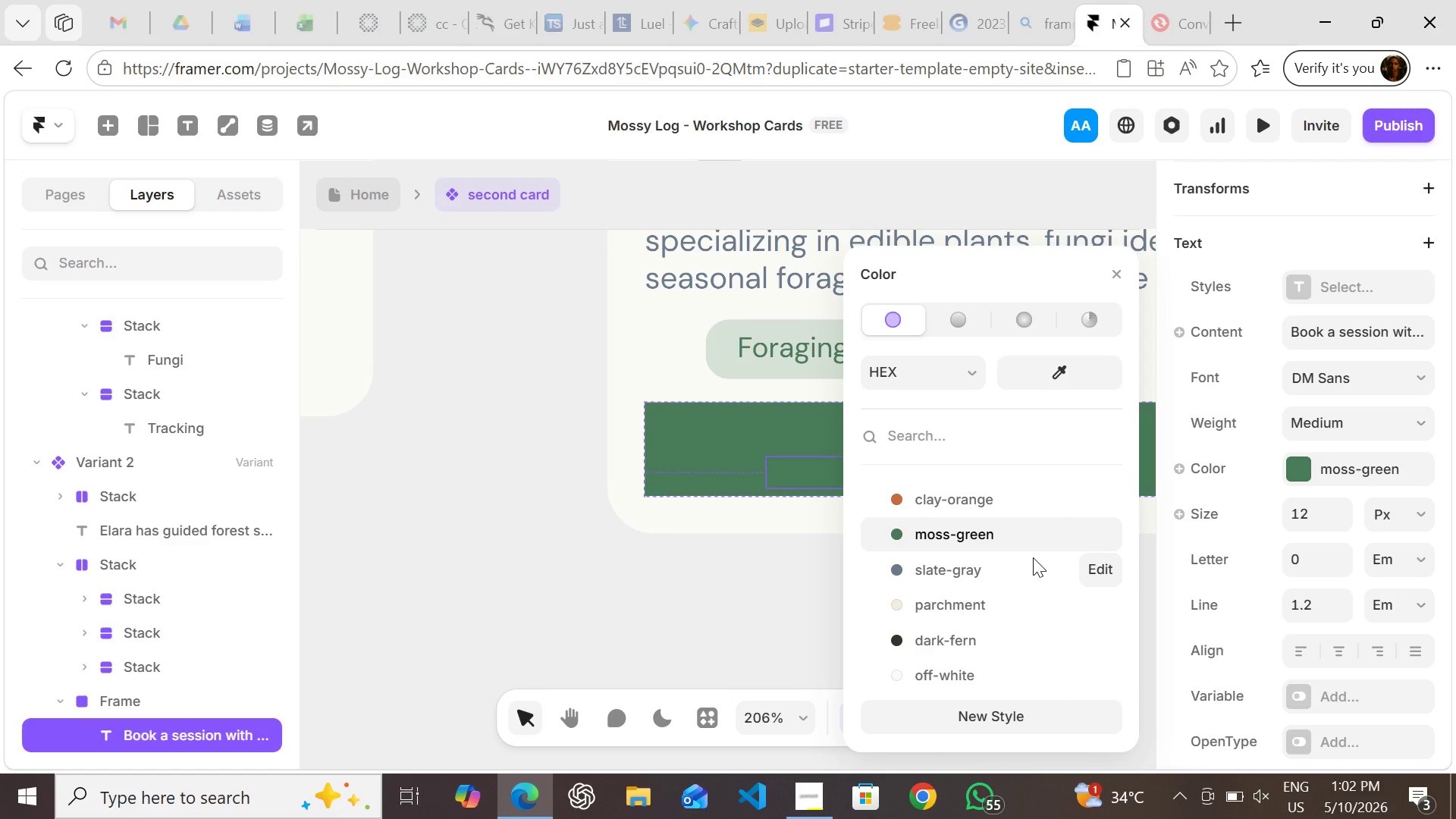 
left_click([961, 604])
 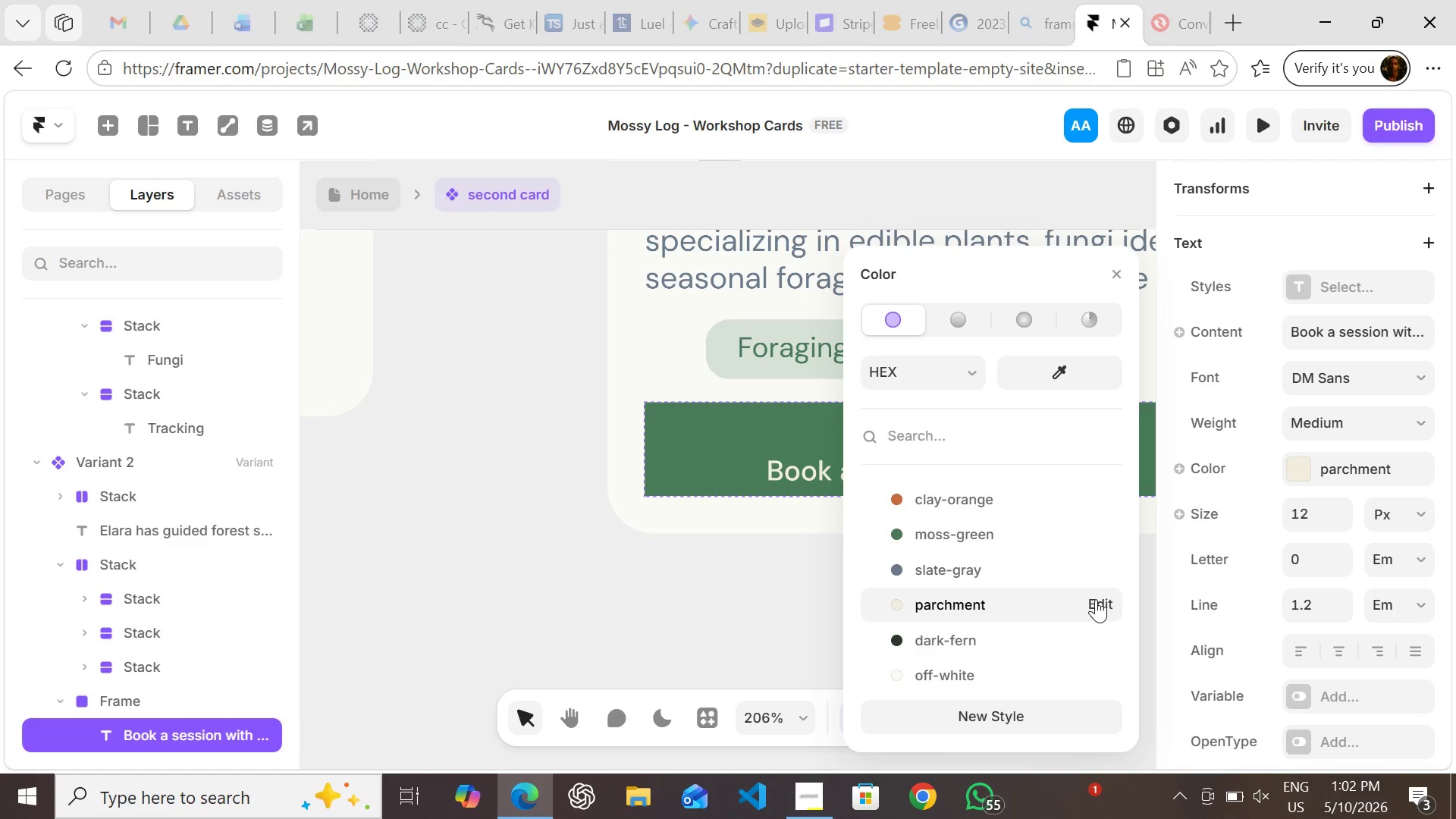 
left_click([1096, 598])
 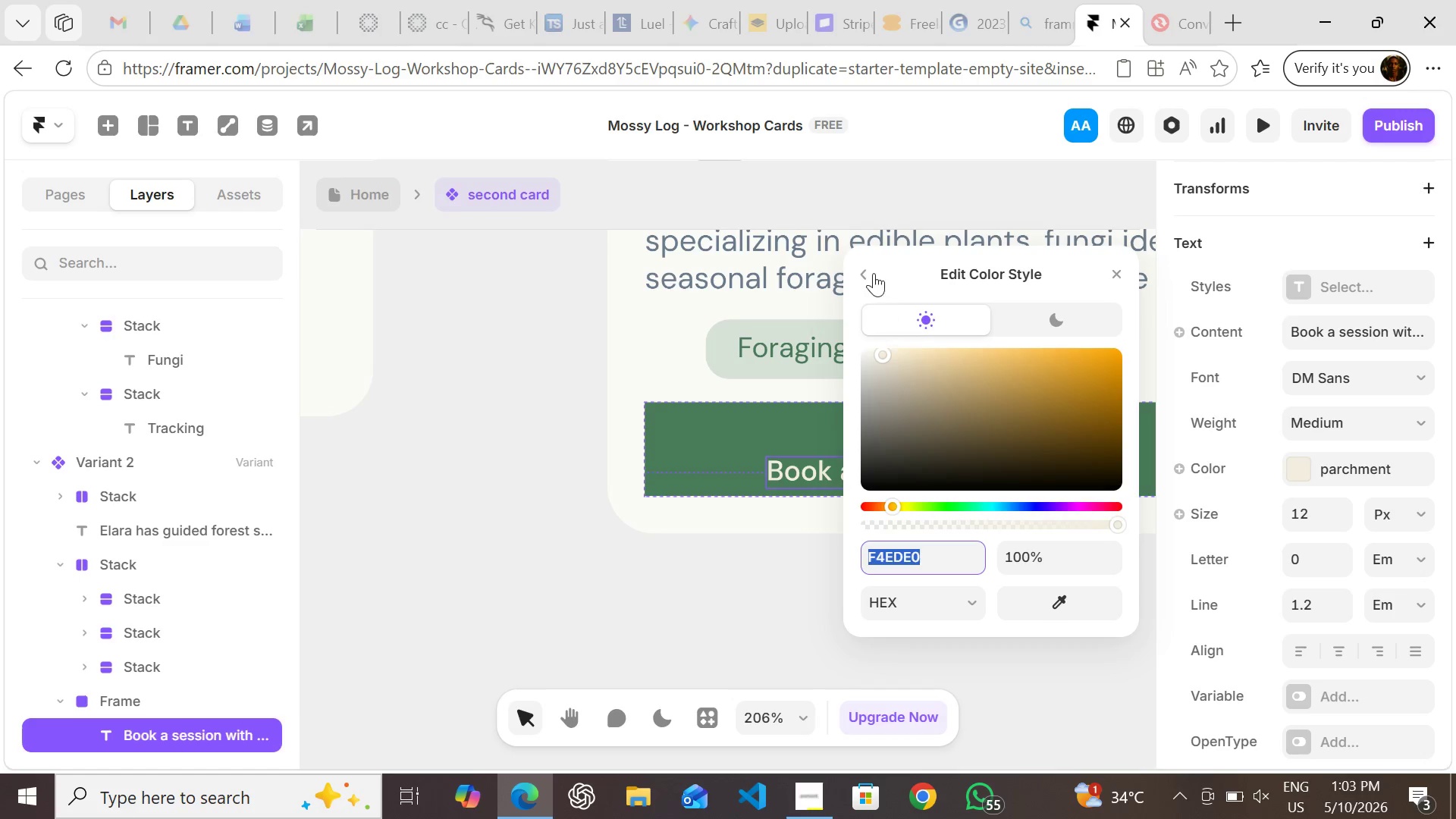 
wait(5.61)
 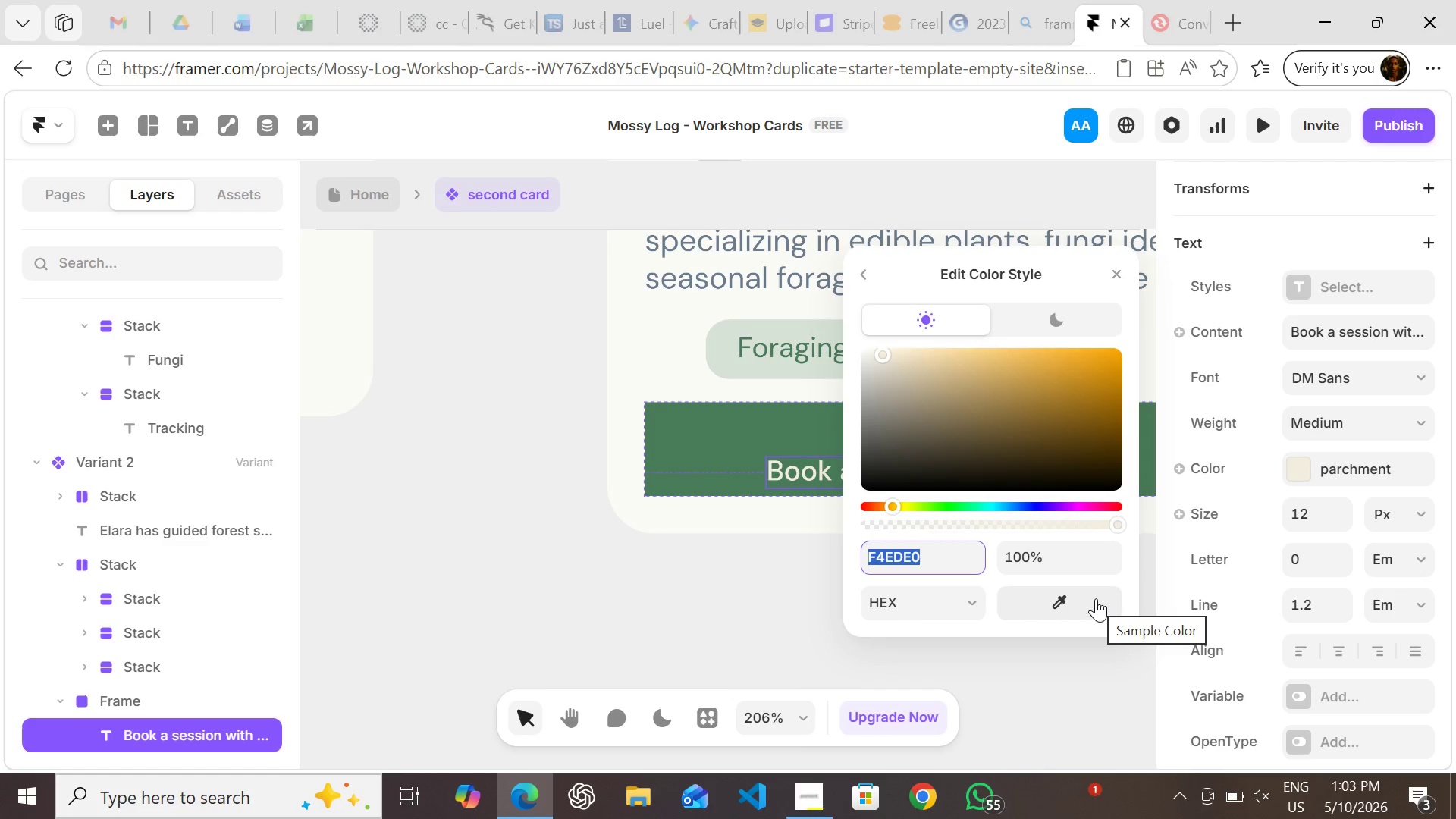 
left_click([864, 269])
 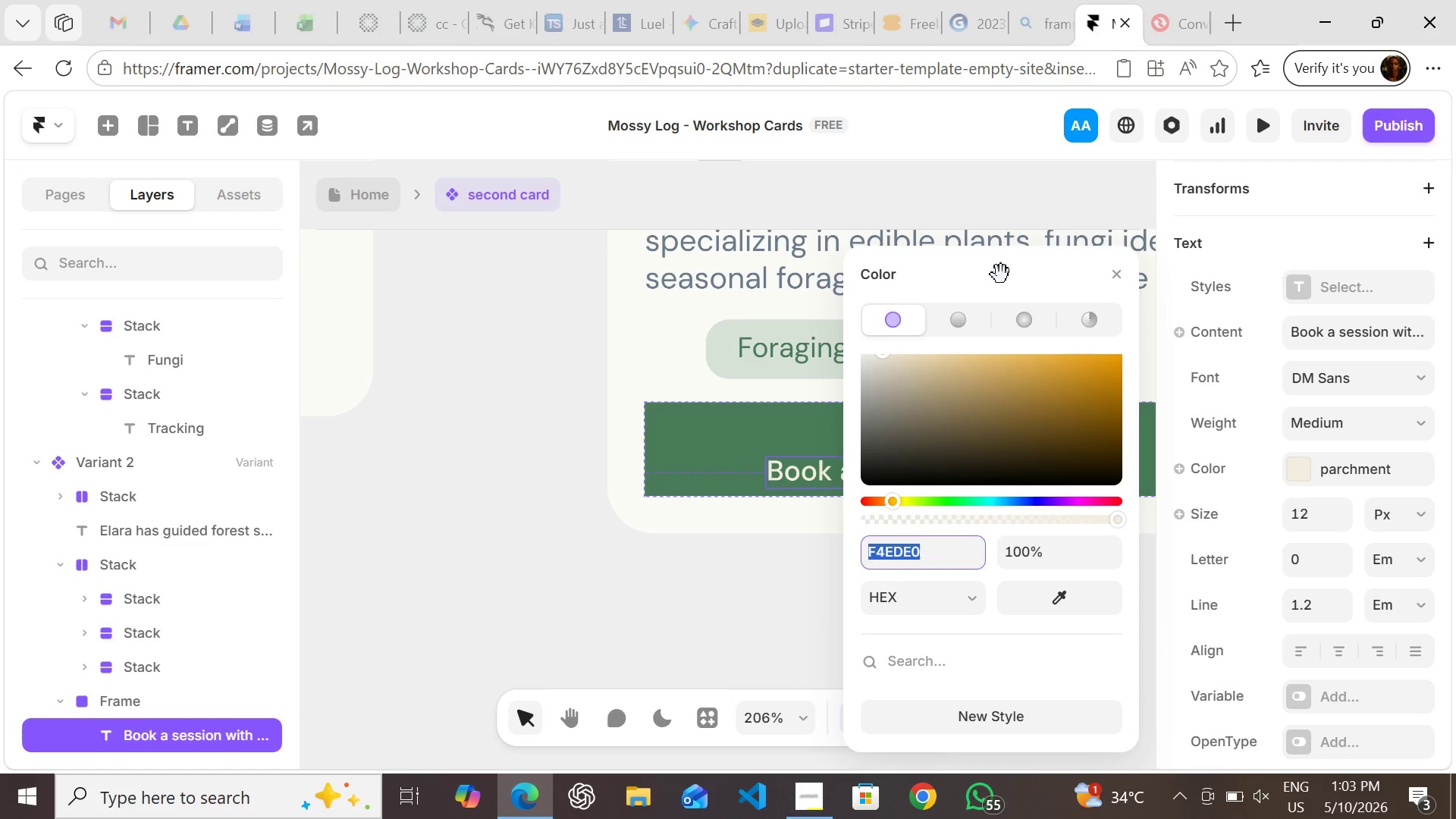 
left_click([1113, 283])
 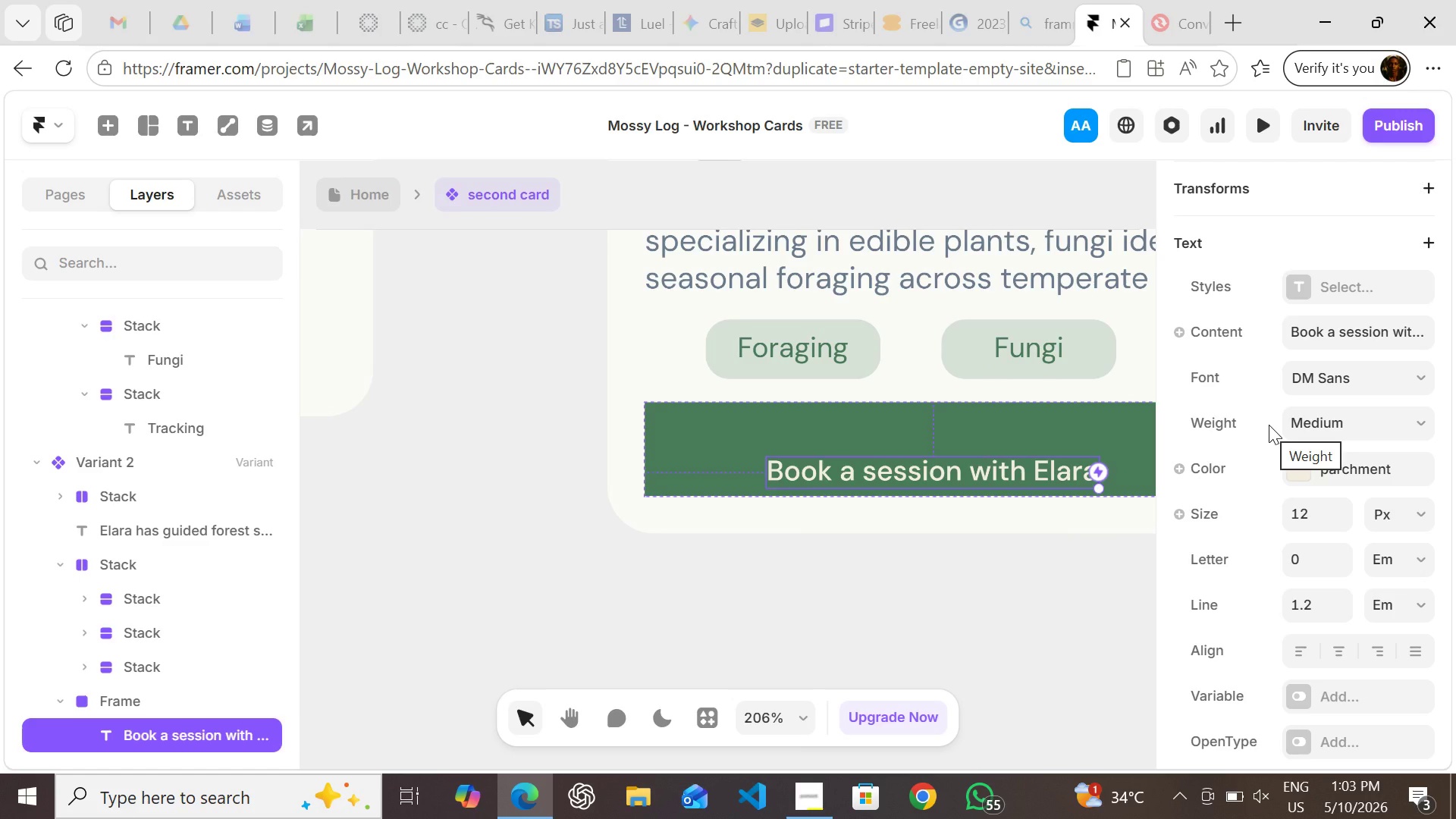 
wait(20.84)
 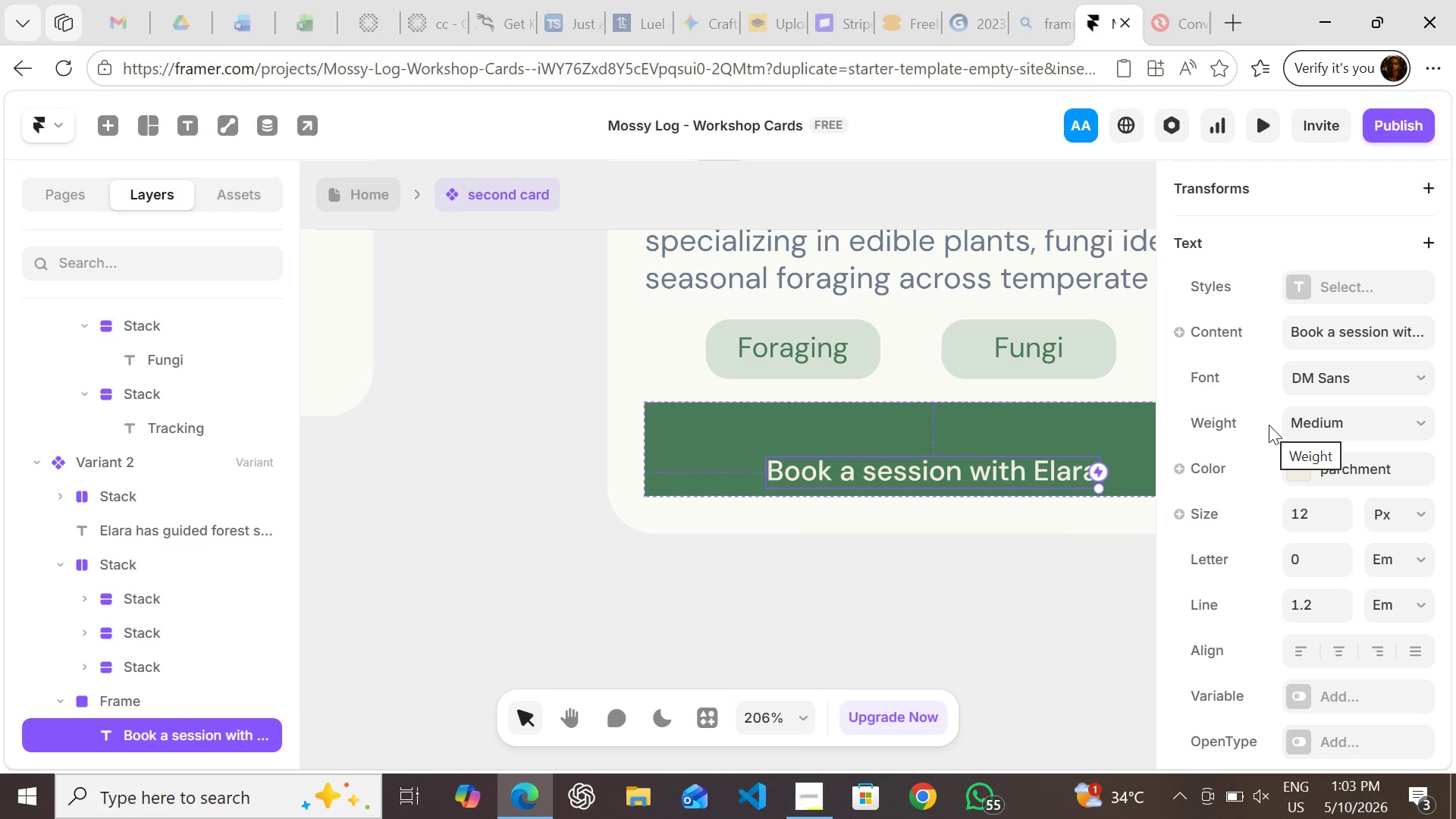 
left_click([1052, 544])
 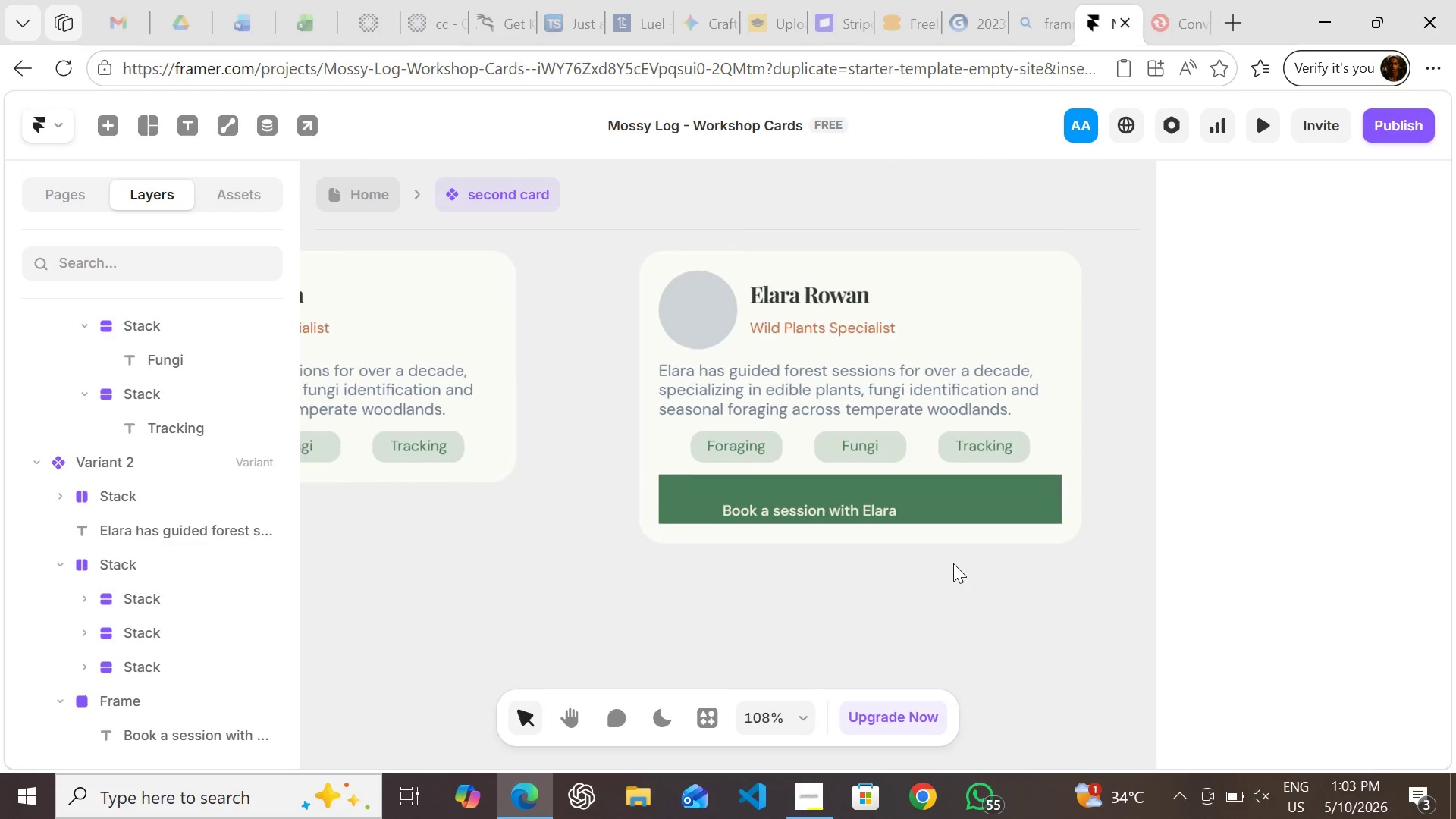 
wait(5.08)
 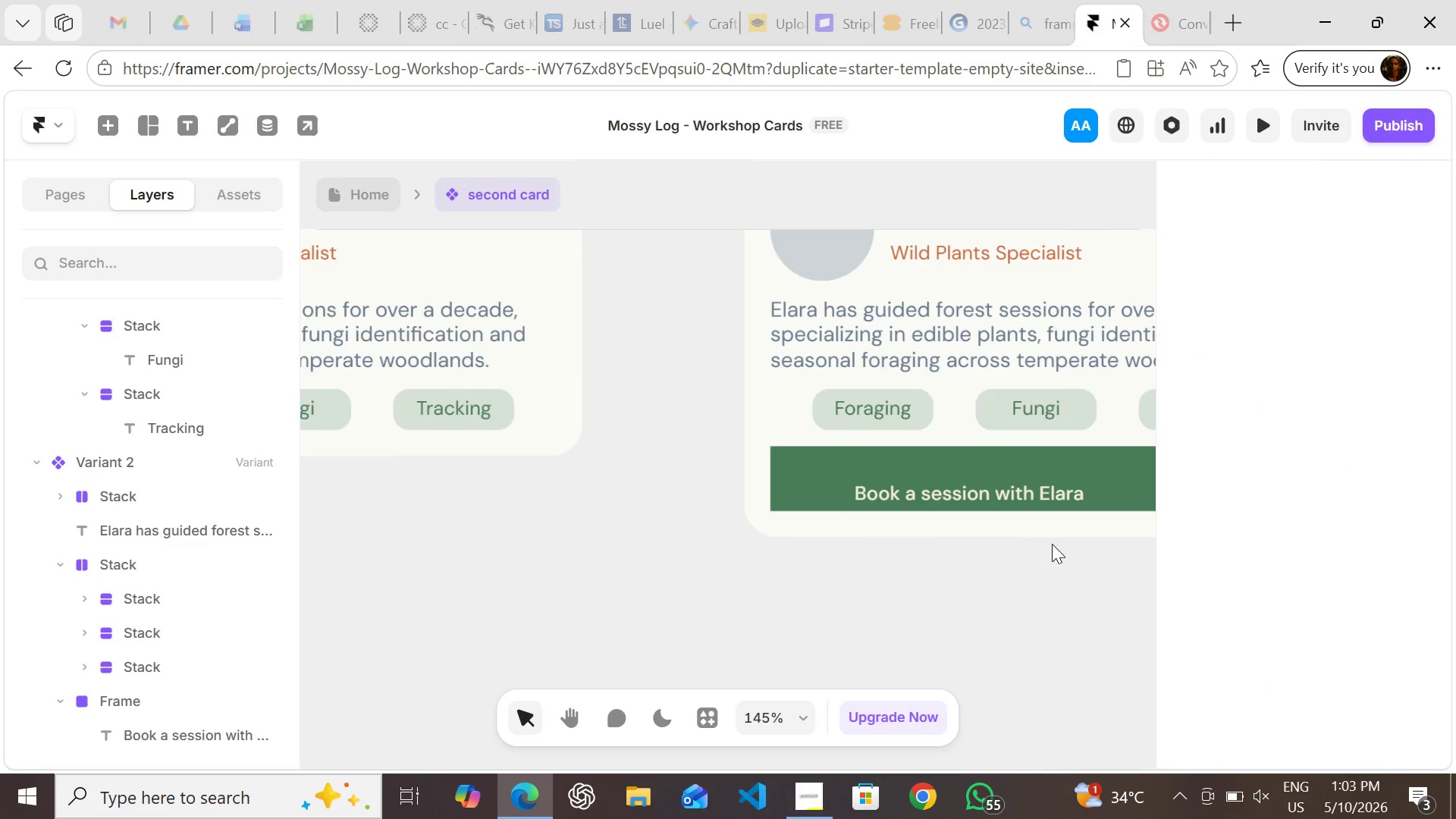 
left_click([976, 488])
 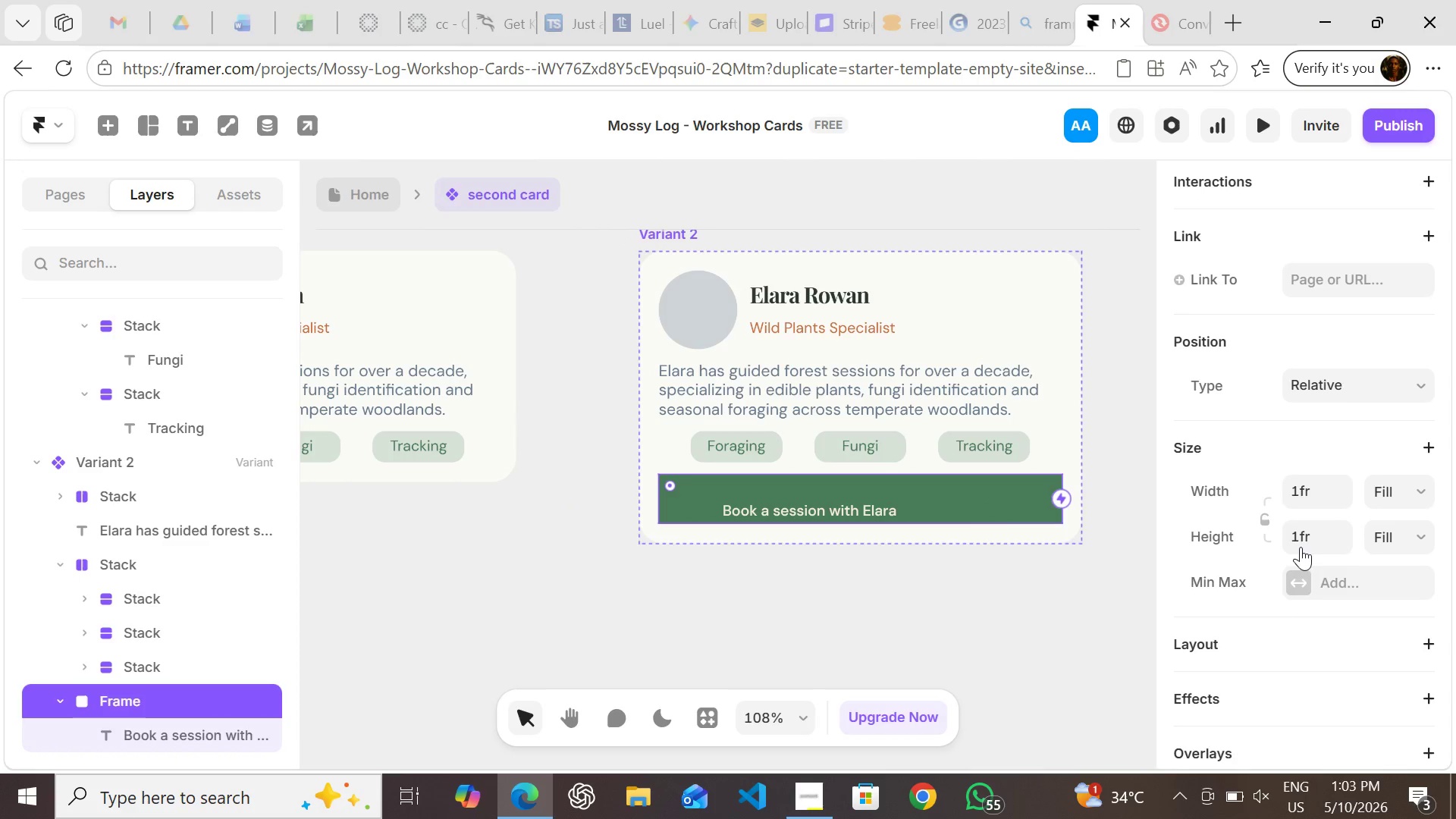 
wait(6.2)
 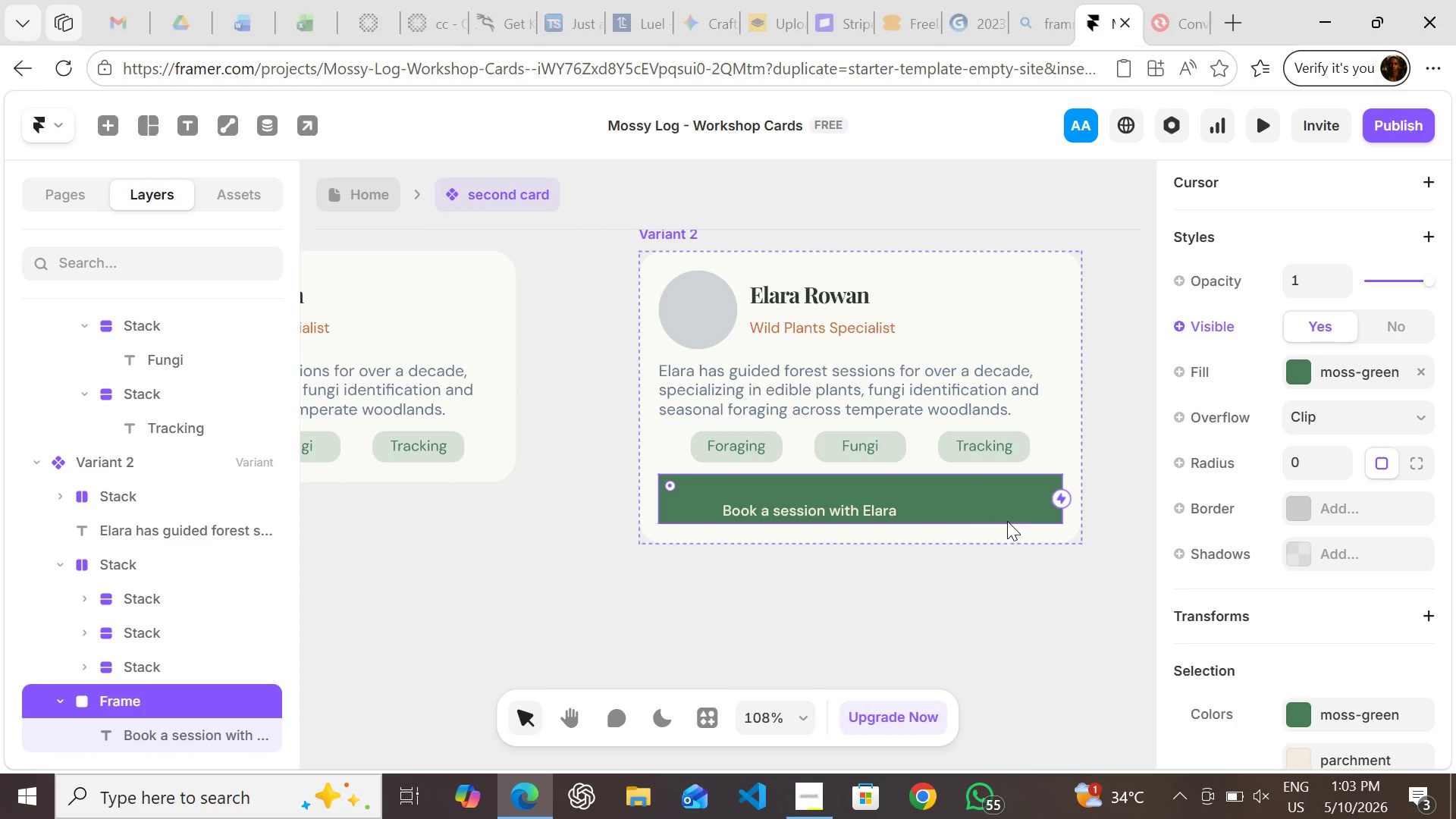 
left_click([1357, 561])
 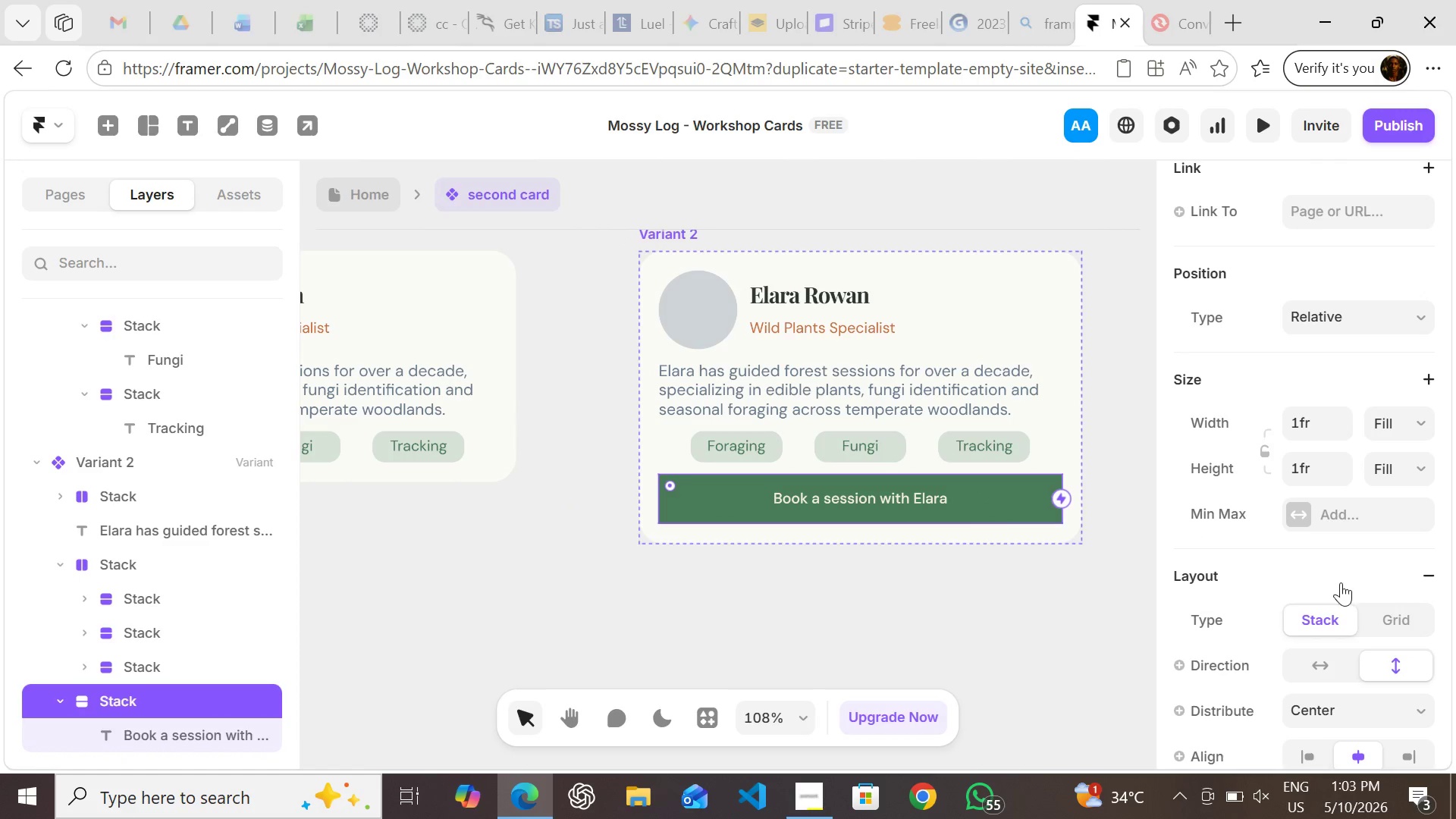 
mouse_move([1321, 592])
 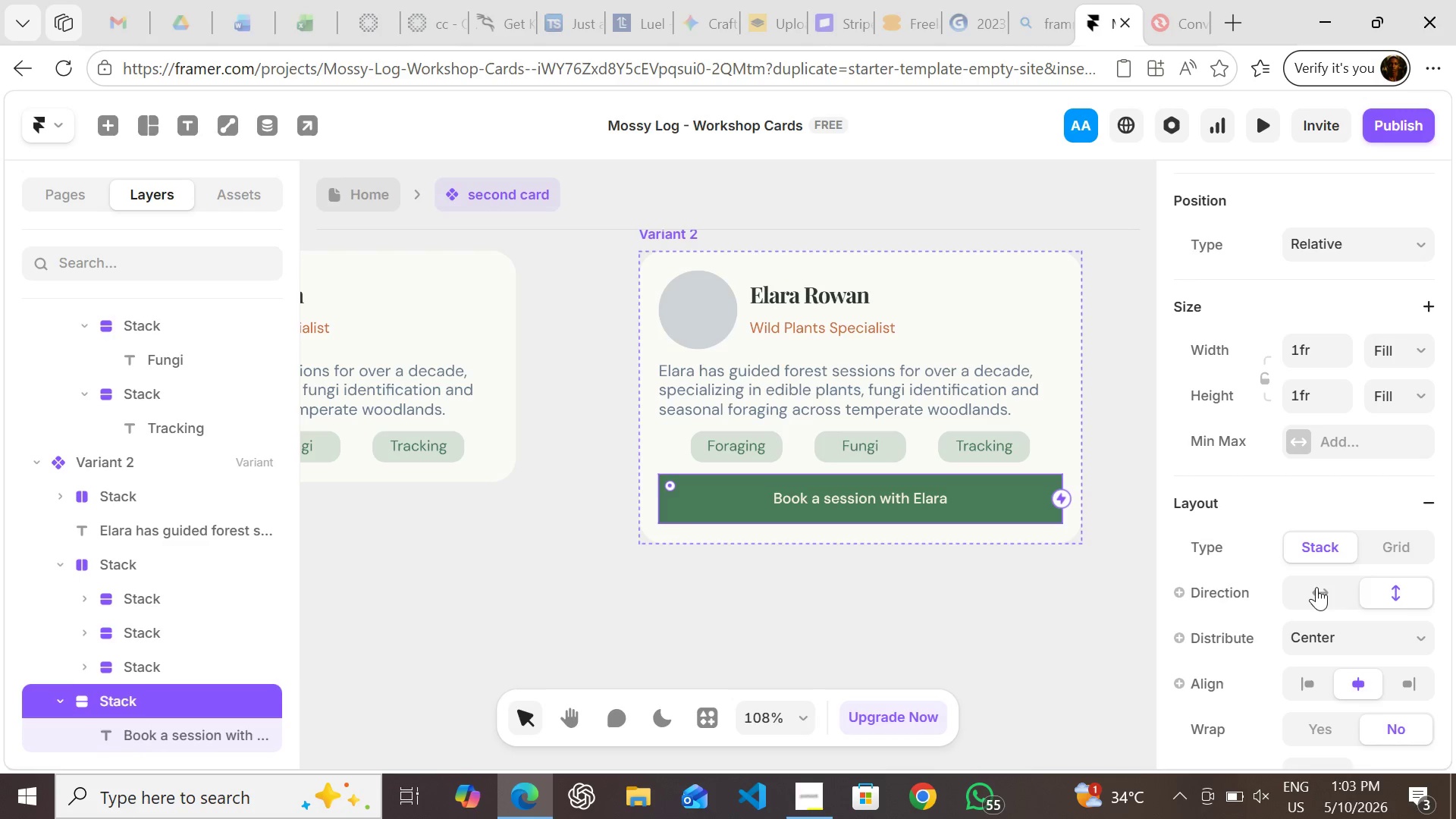 
left_click([1316, 587])
 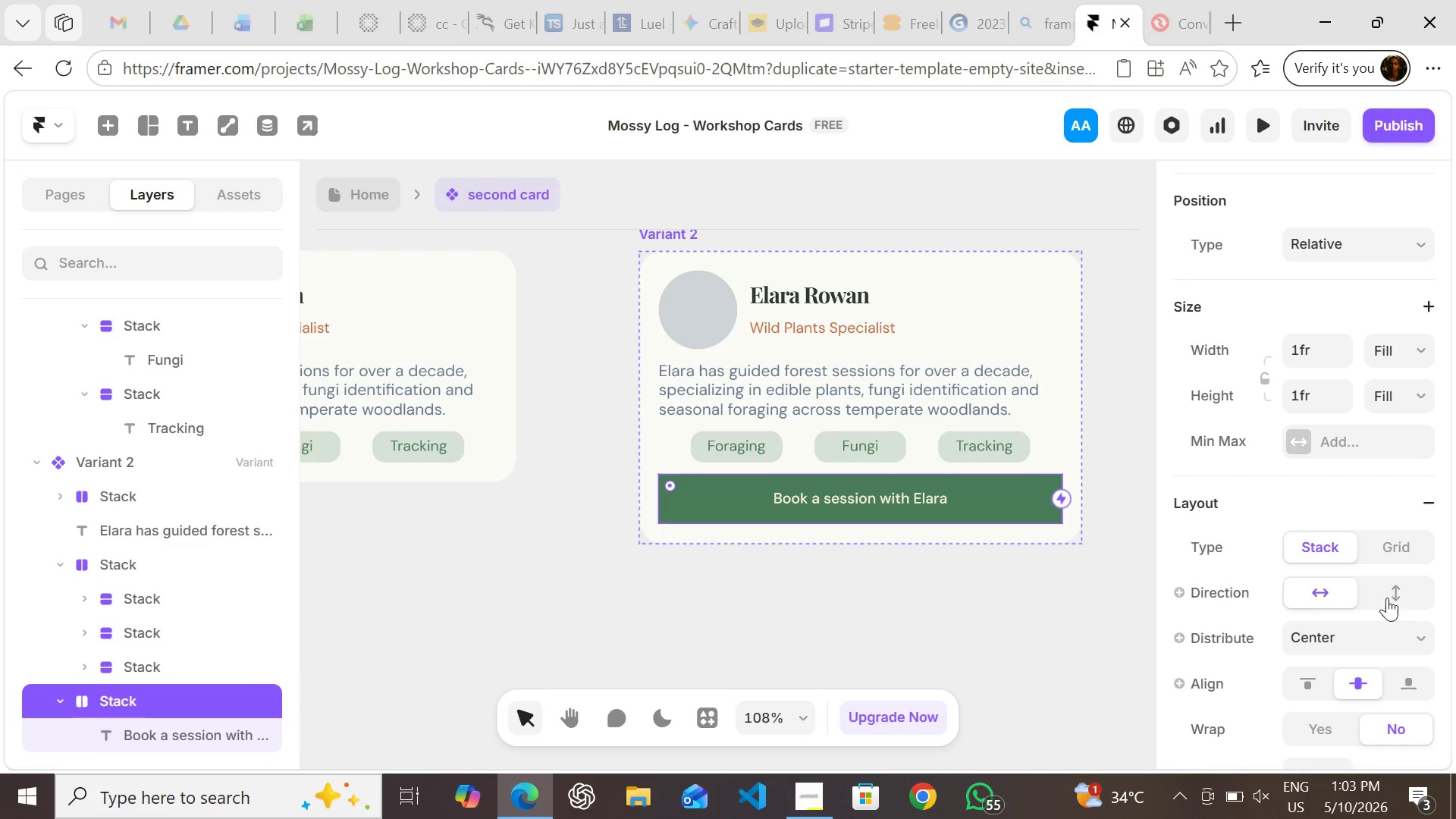 
mouse_move([1343, 601])
 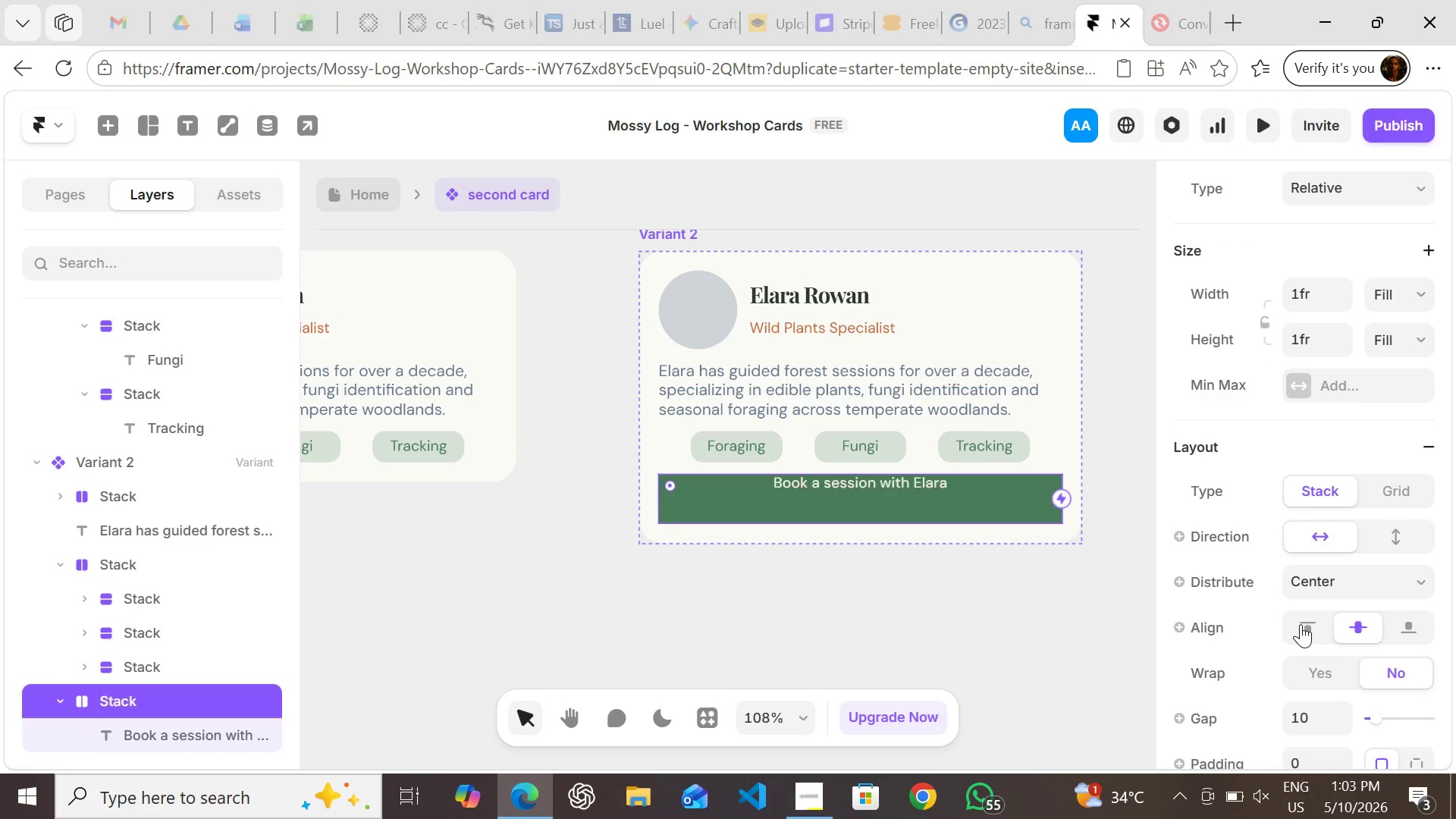 
left_click([1301, 624])
 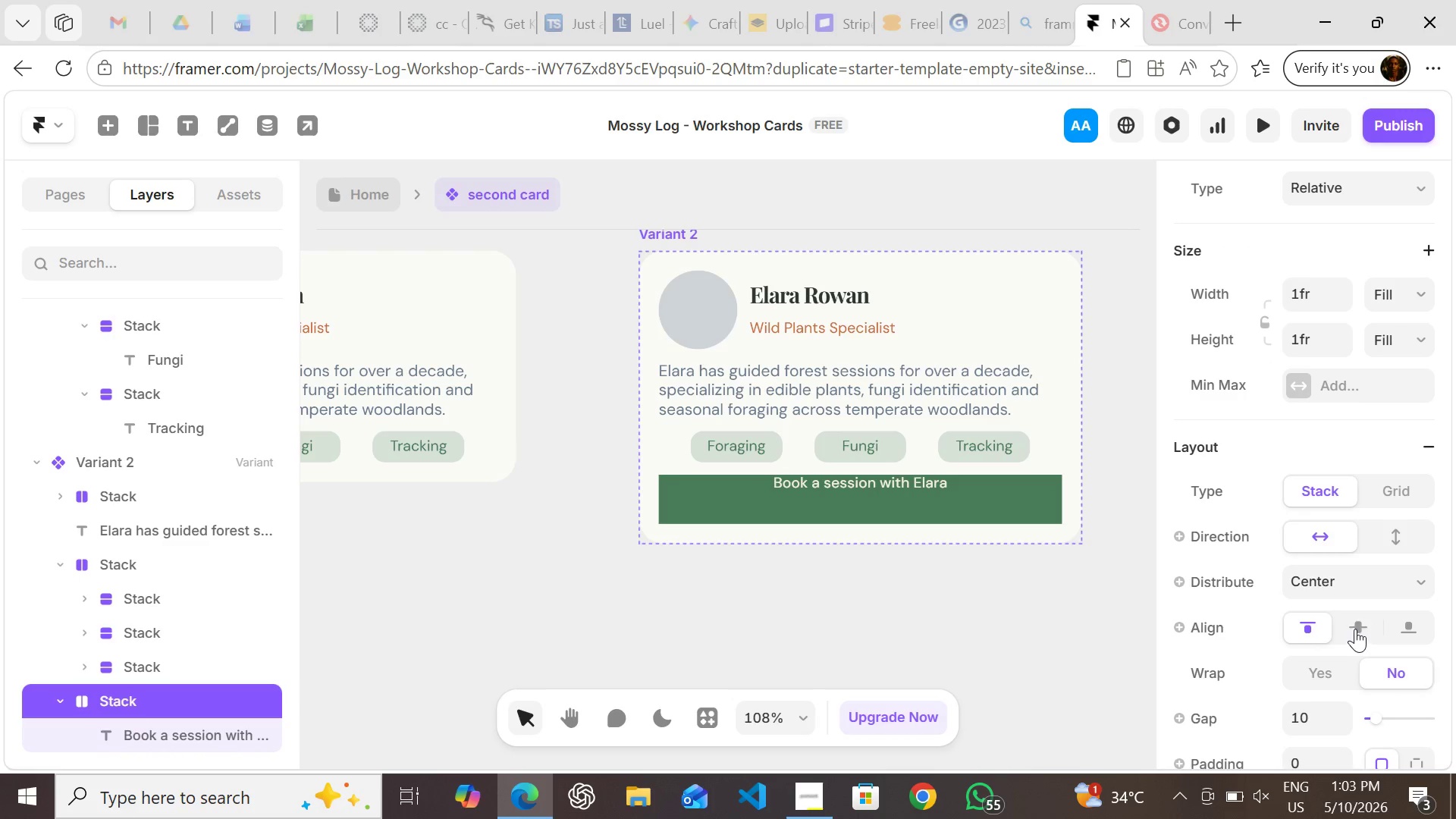 
left_click([1355, 629])
 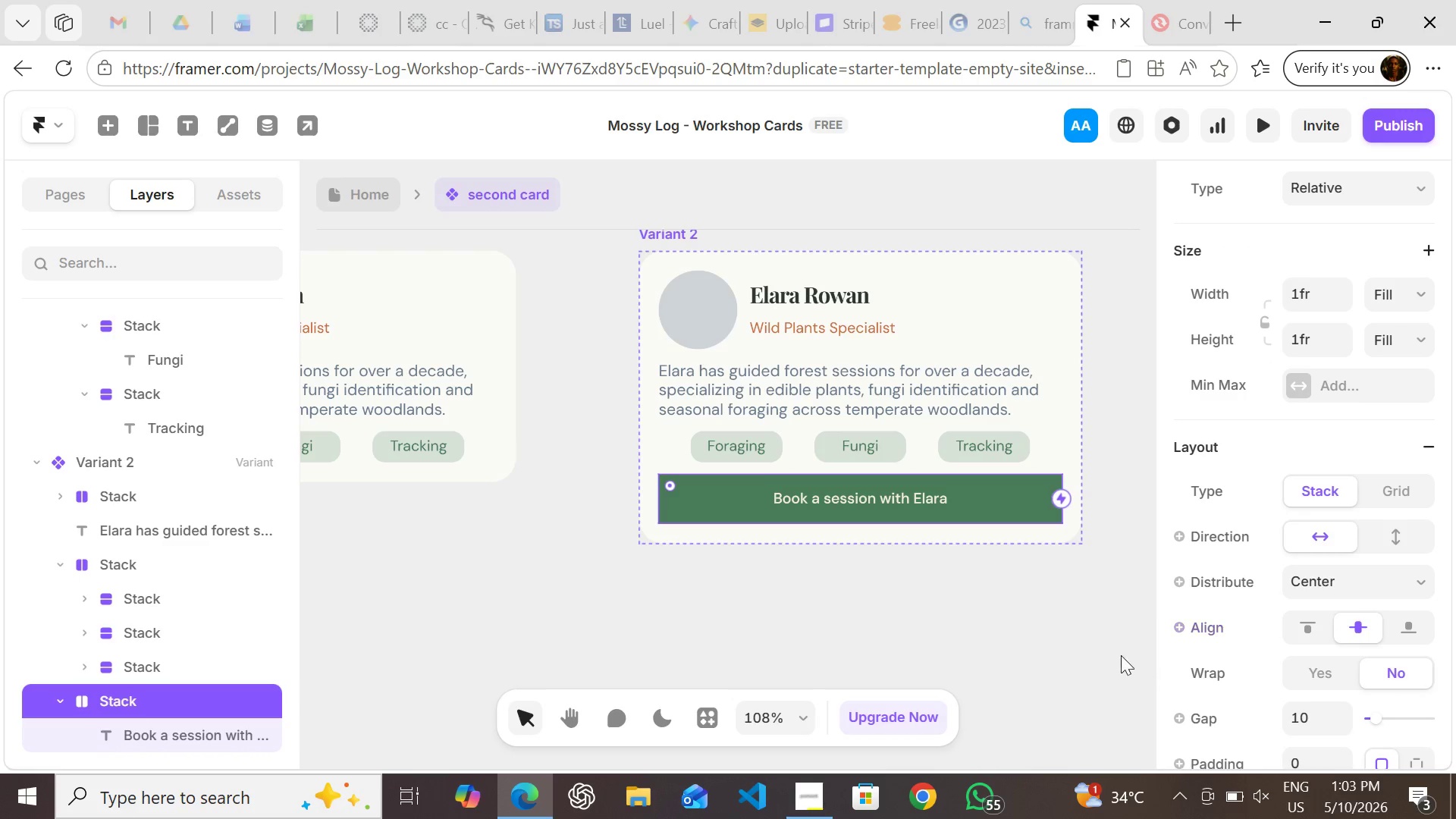 
left_click([1050, 635])
 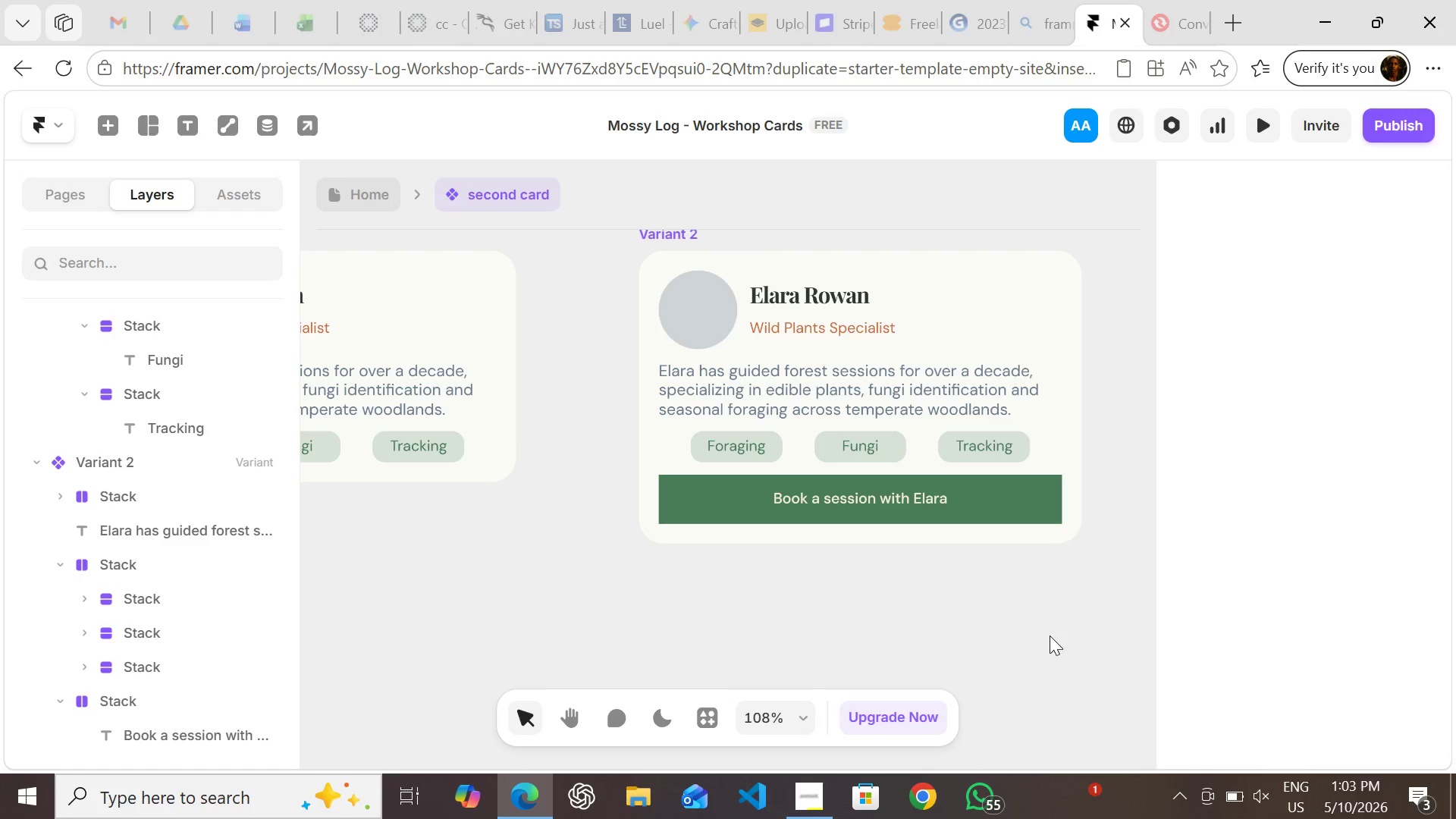 
wait(10.5)
 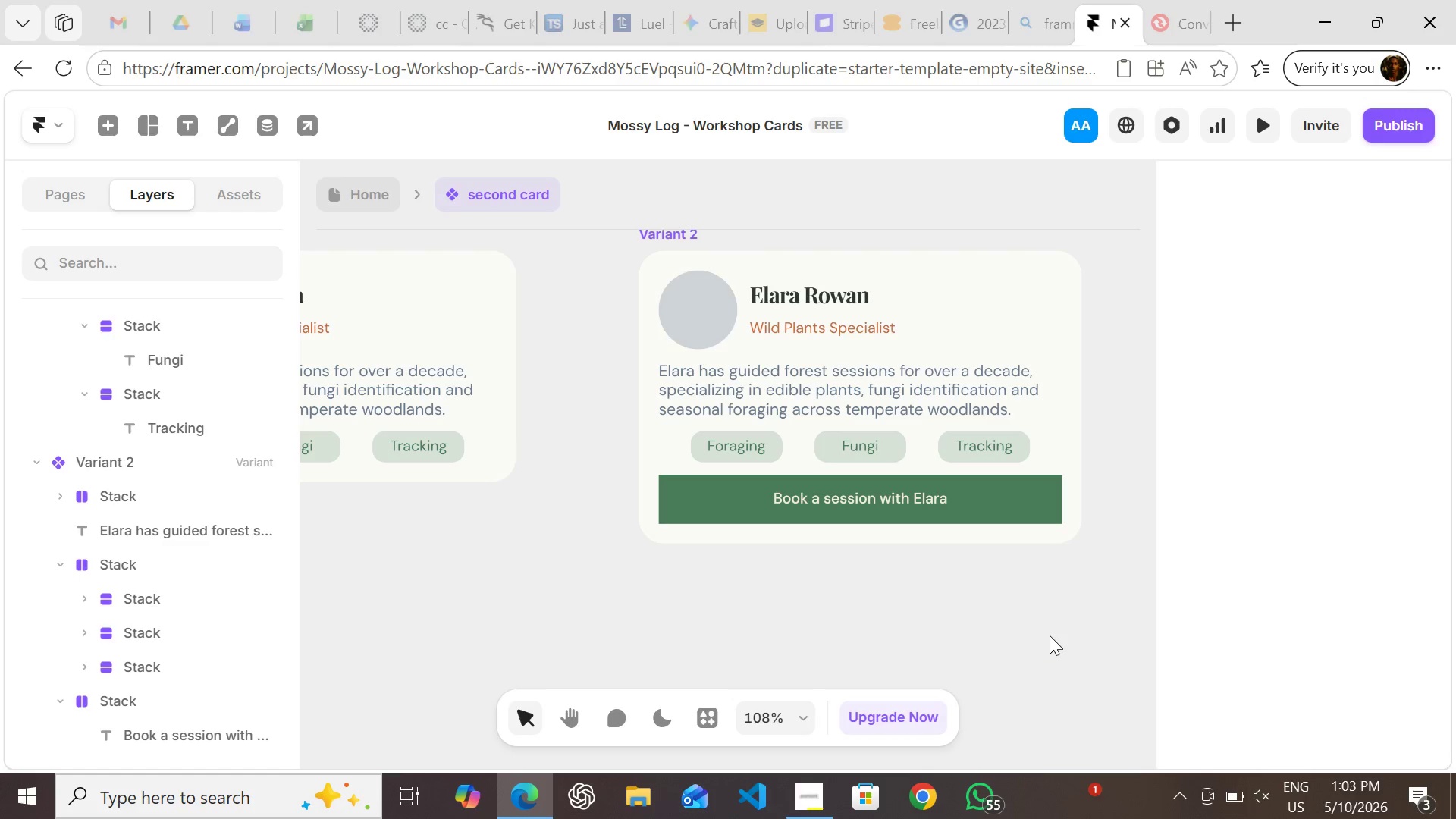 
hold_key(key=ShiftLeft, duration=0.78)
left_click([977, 491])
 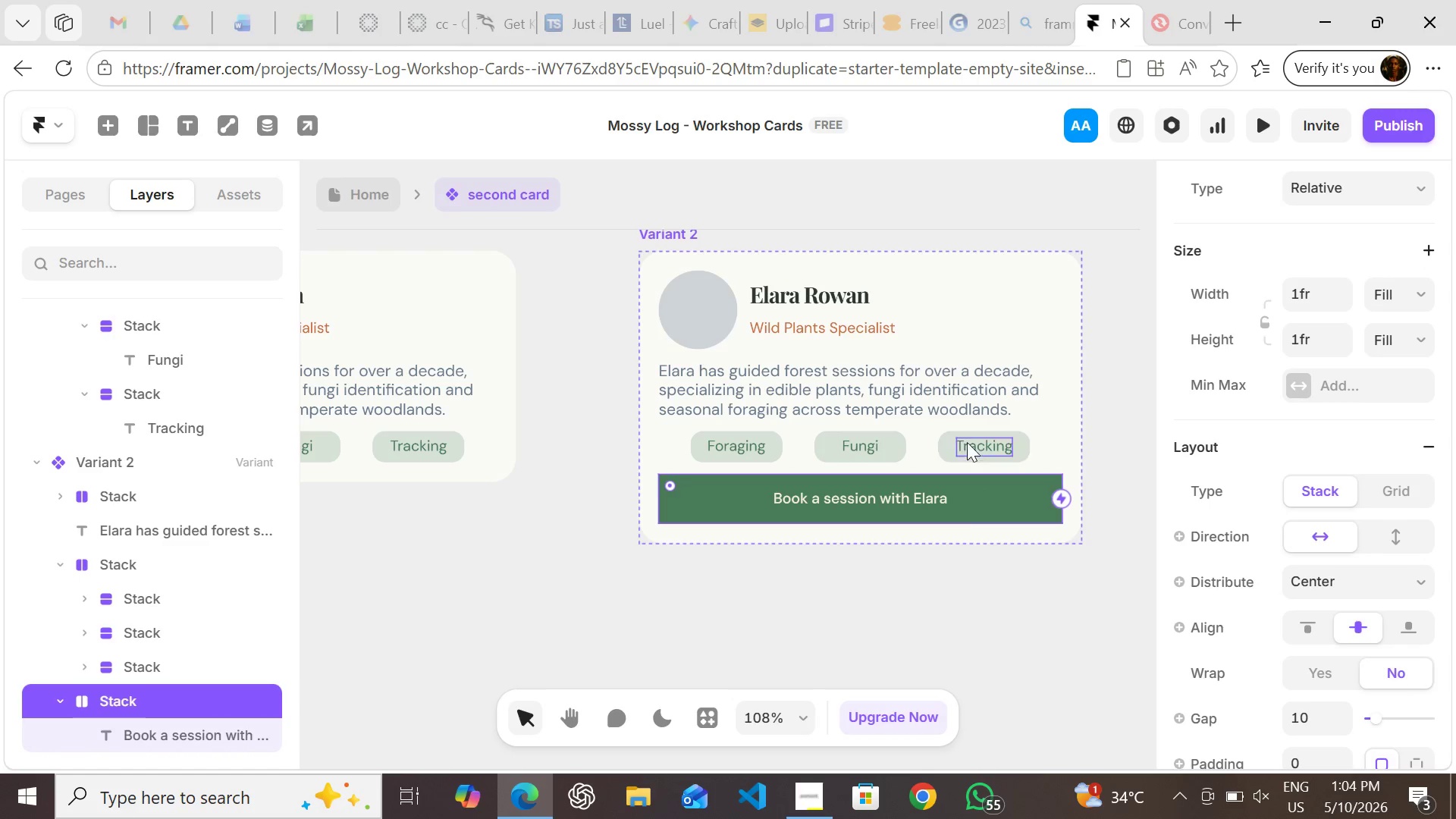 
hold_key(key=ShiftLeft, duration=1.51)
 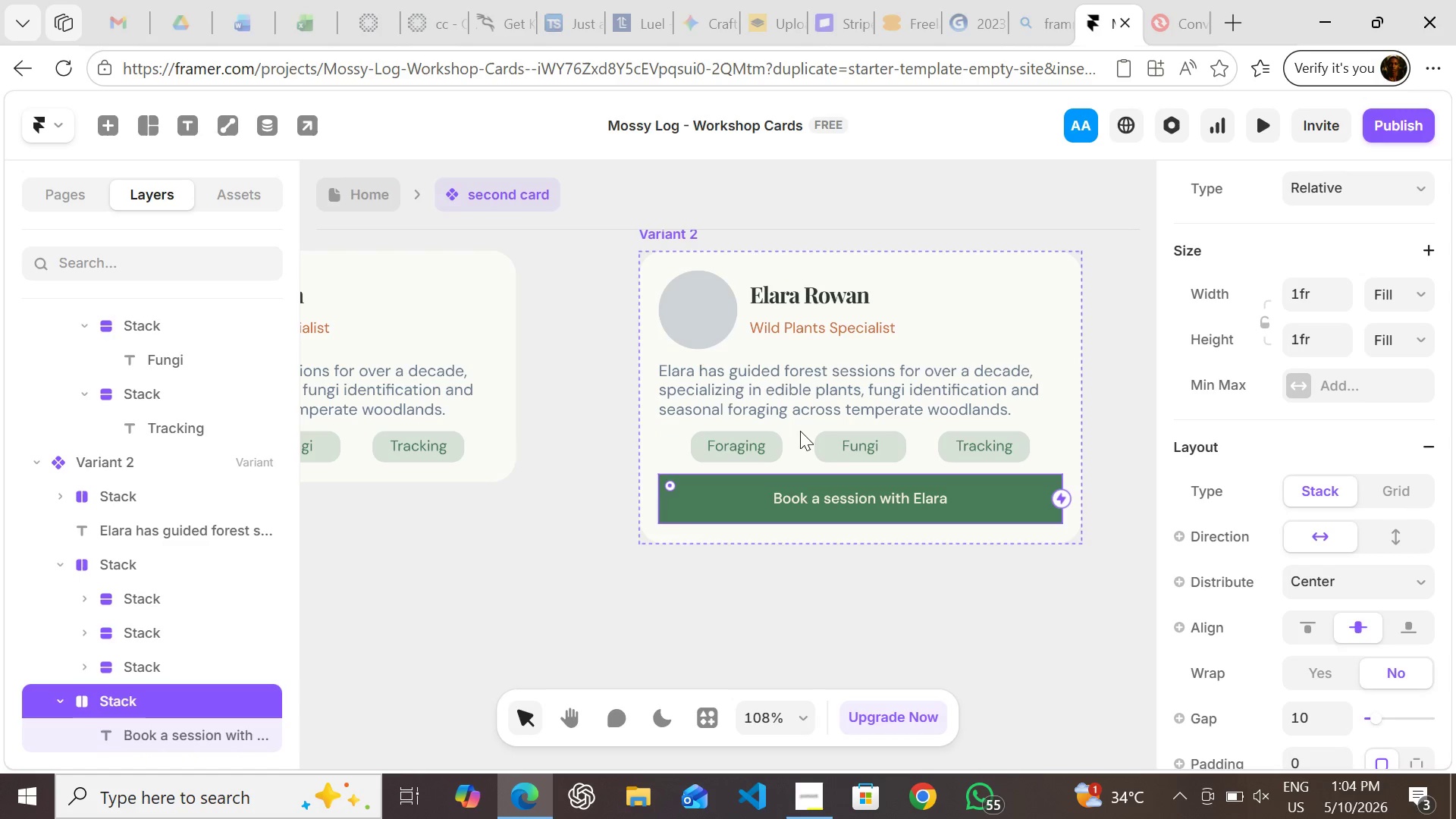 
hold_key(key=ShiftLeft, duration=1.52)
 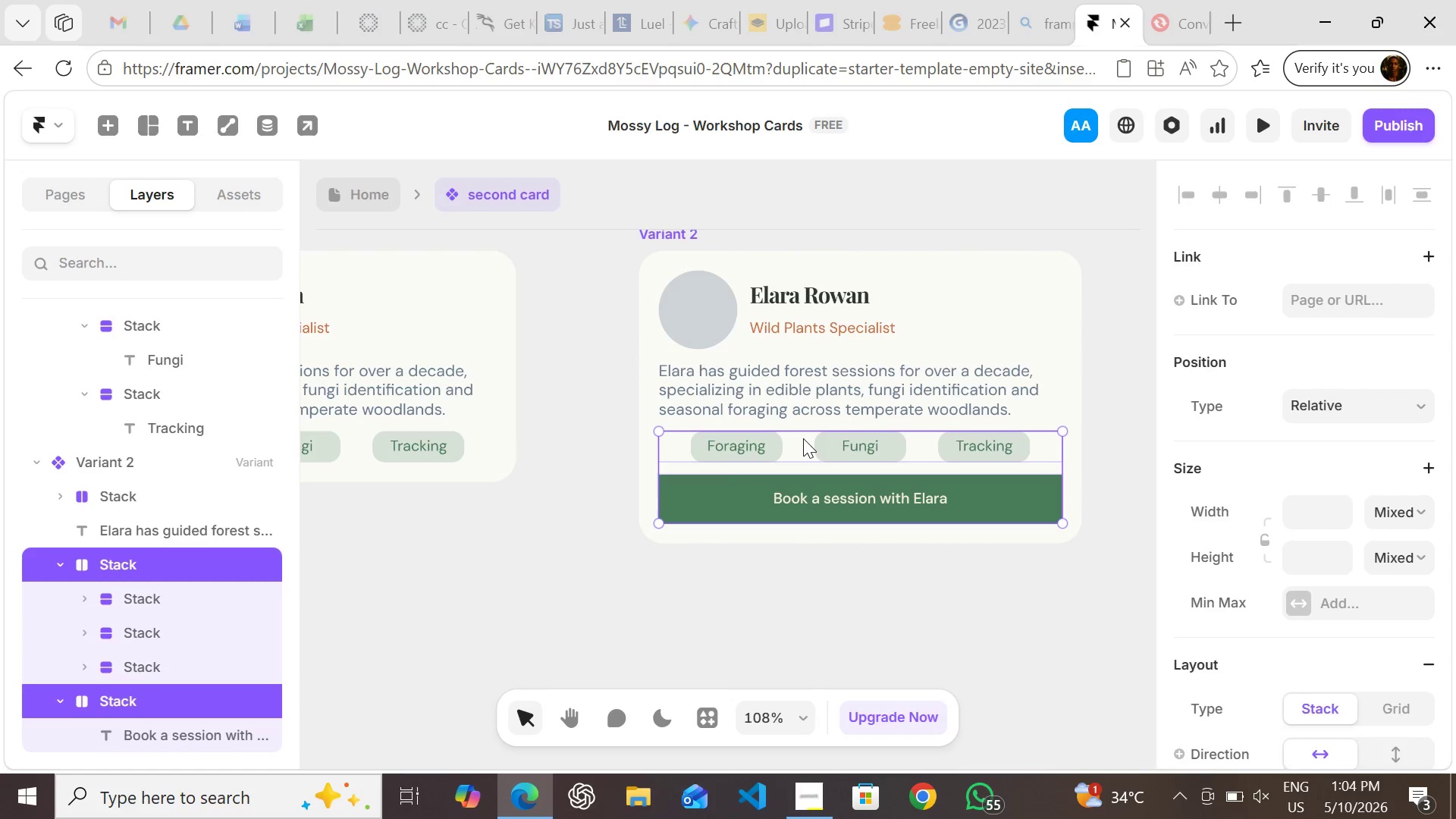 
hold_key(key=ShiftLeft, duration=1.5)
left_click([803, 438])
 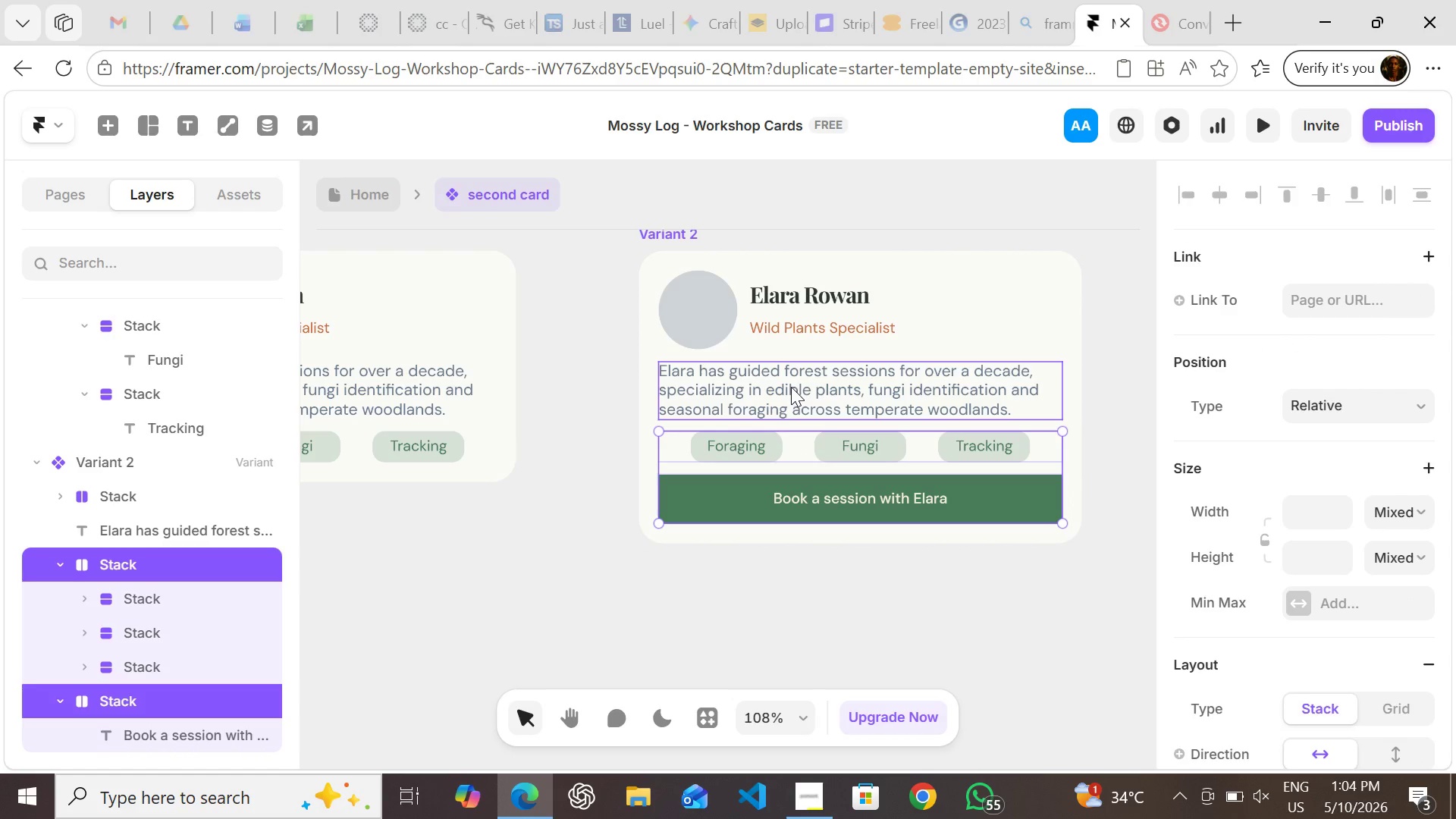 
hold_key(key=ShiftLeft, duration=1.5)
left_click([791, 387])
 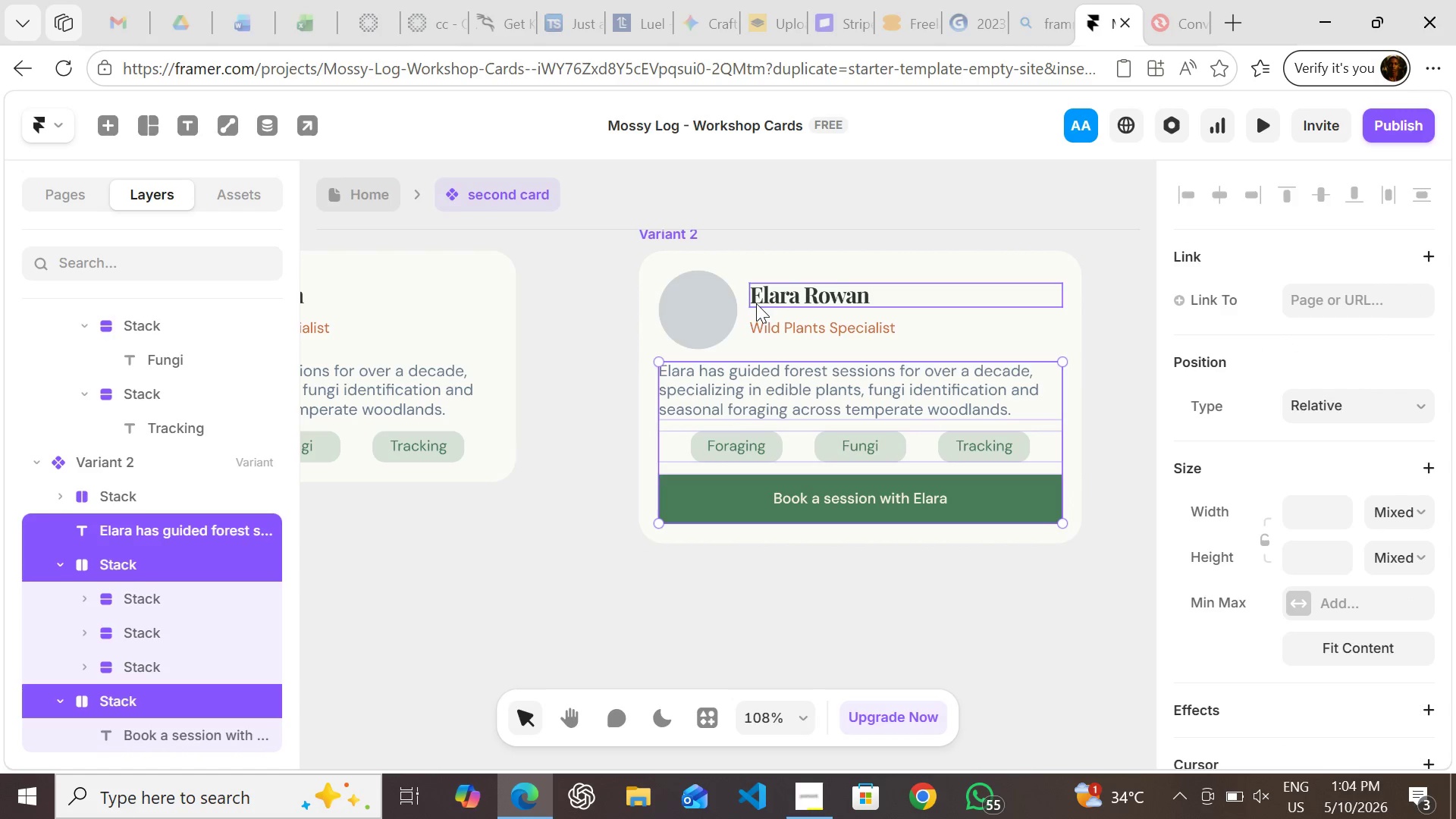 
hold_key(key=ShiftLeft, duration=1.08)
left_click([744, 301])
 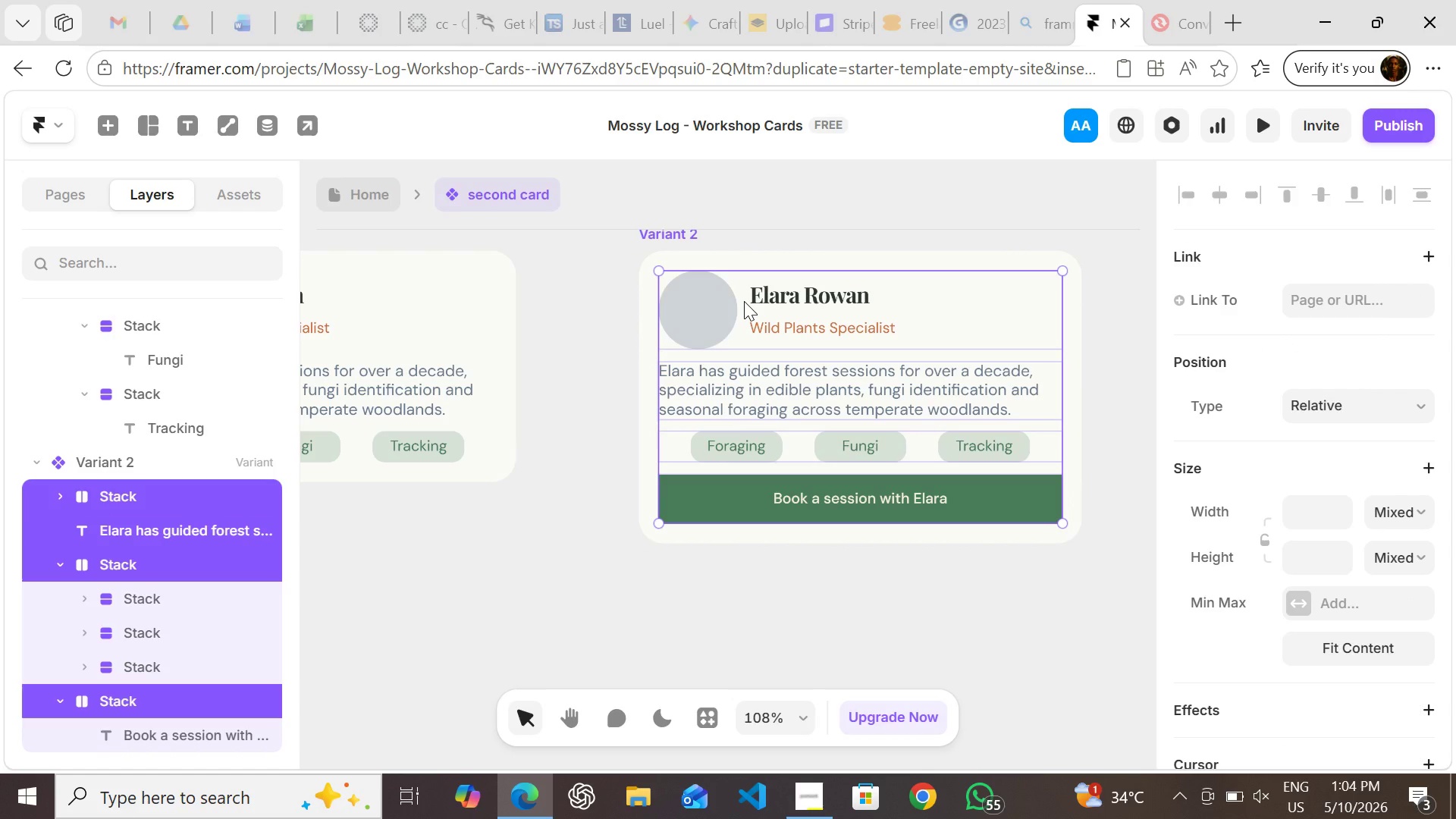 
key(Shift+A)
 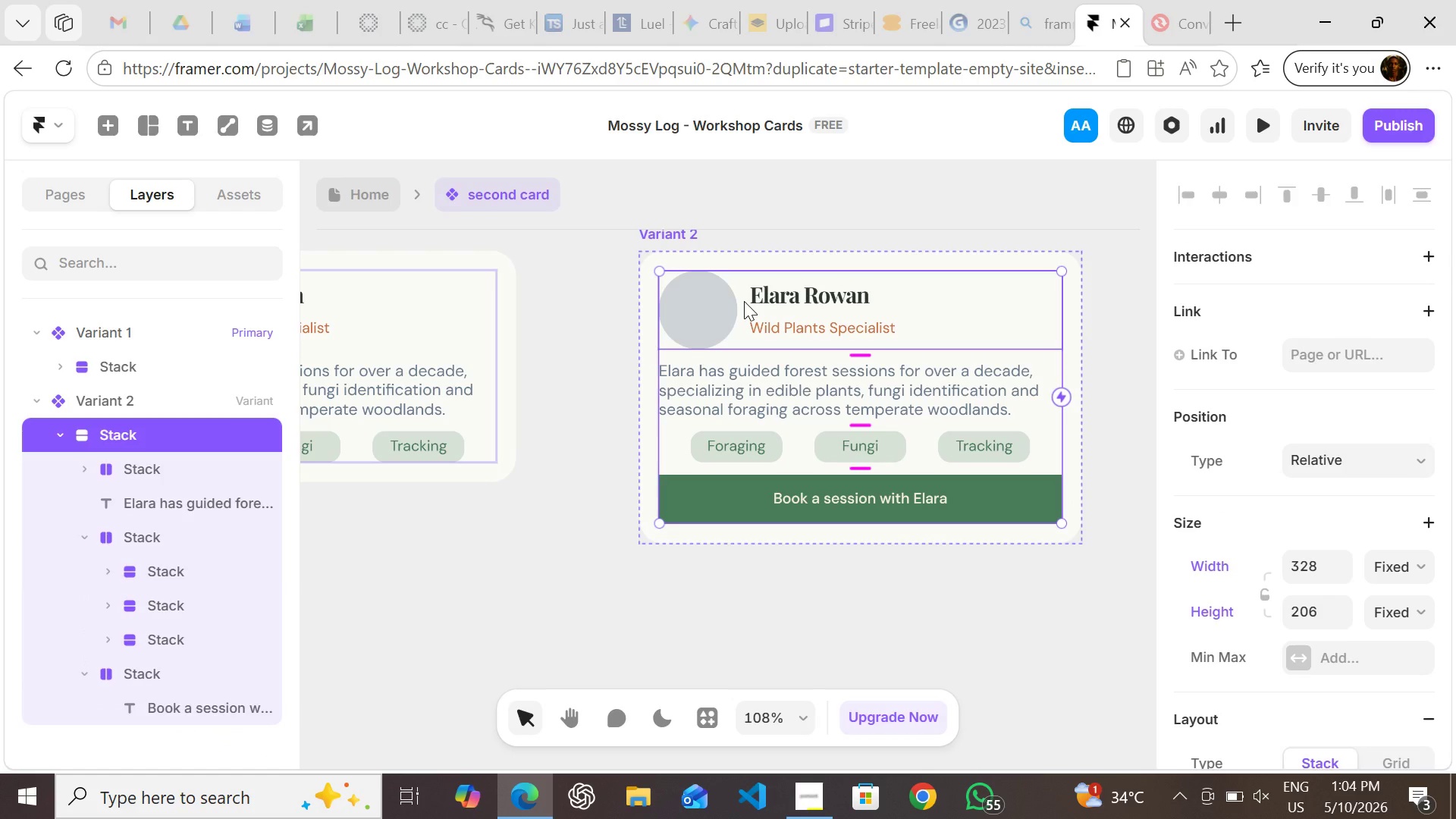 
wait(7.44)
 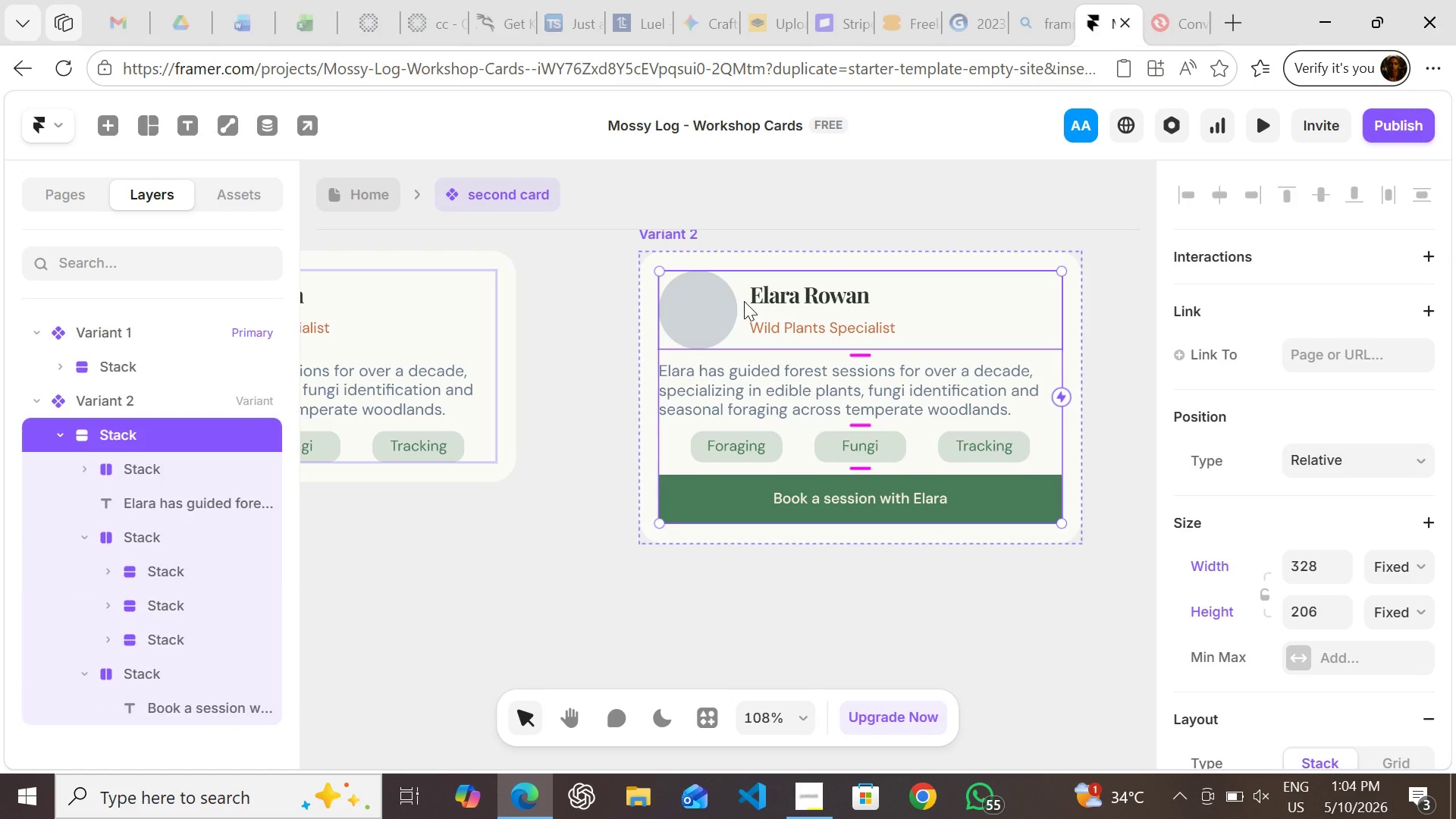 
mouse_move([1235, 494])
 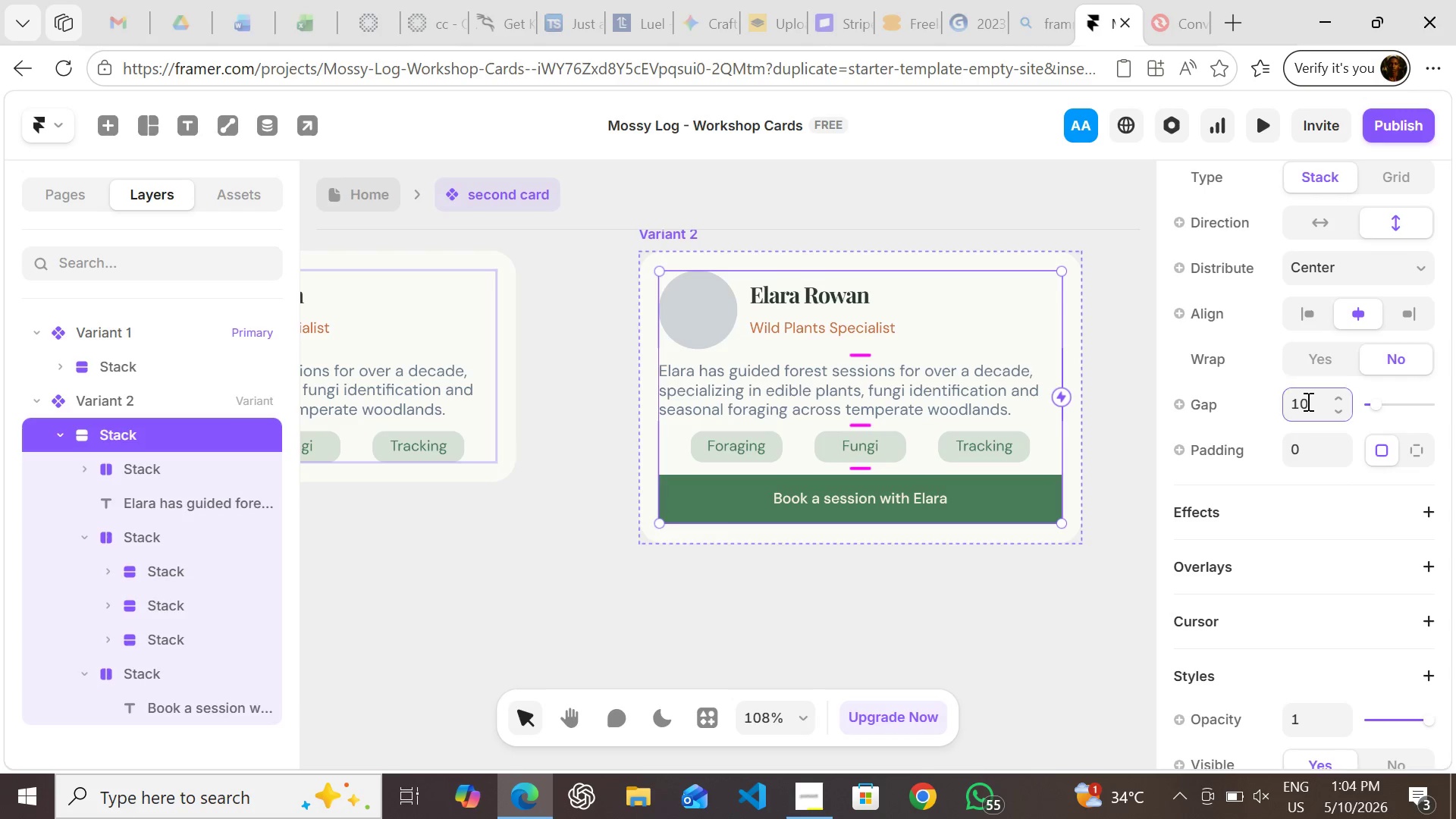 
left_click([1307, 401])
 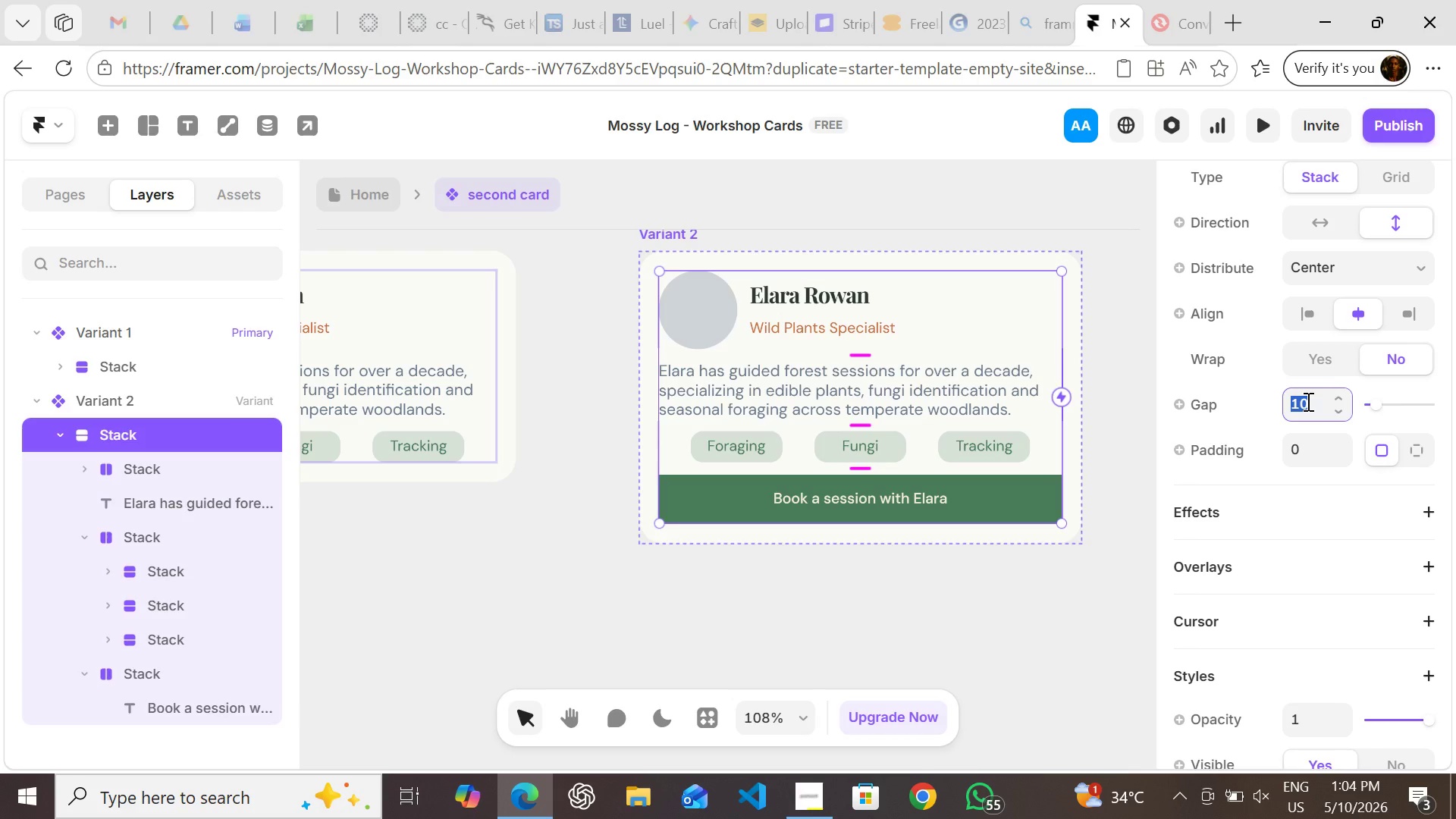 
wait(13.38)
 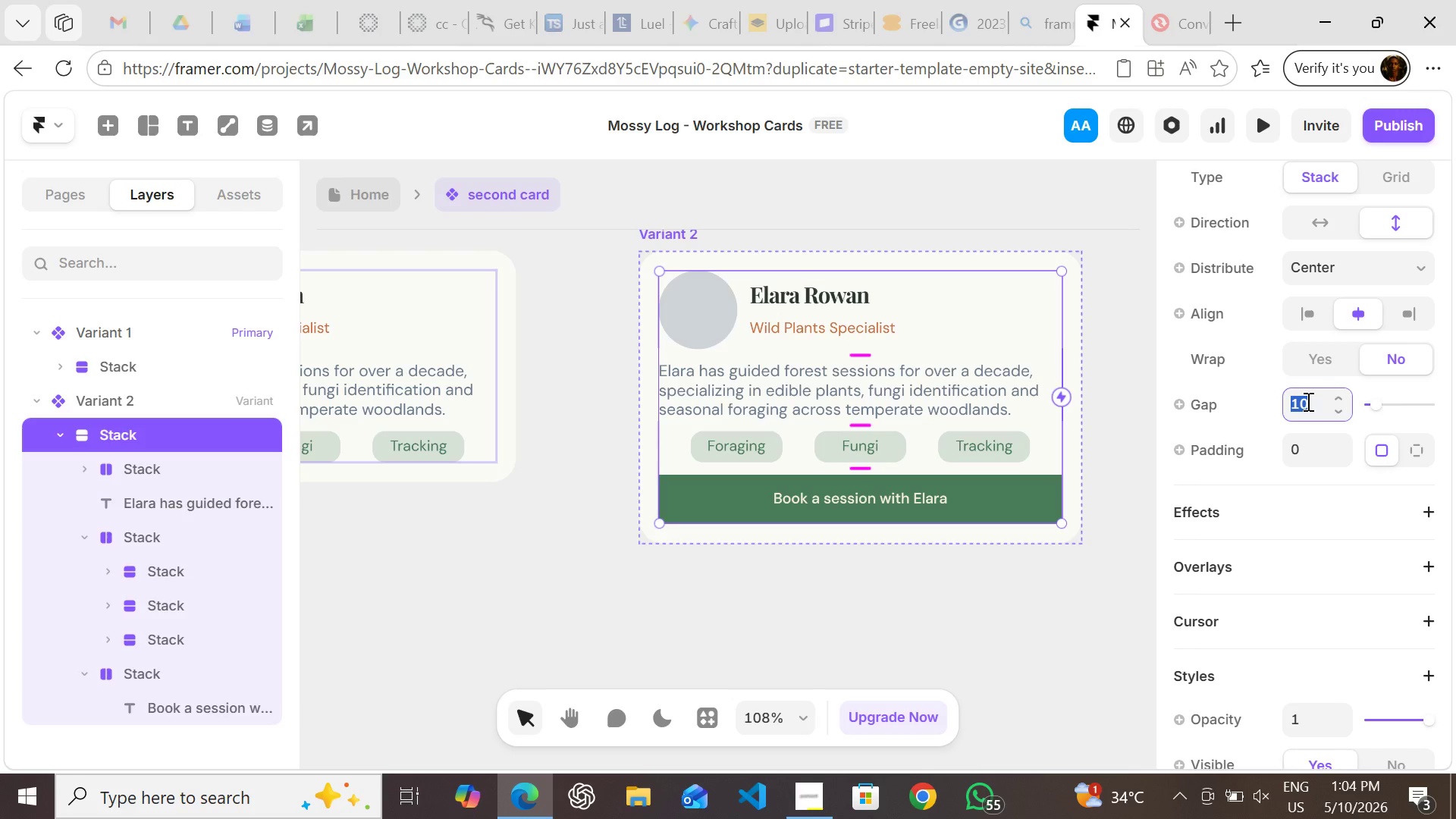 
key(8)
 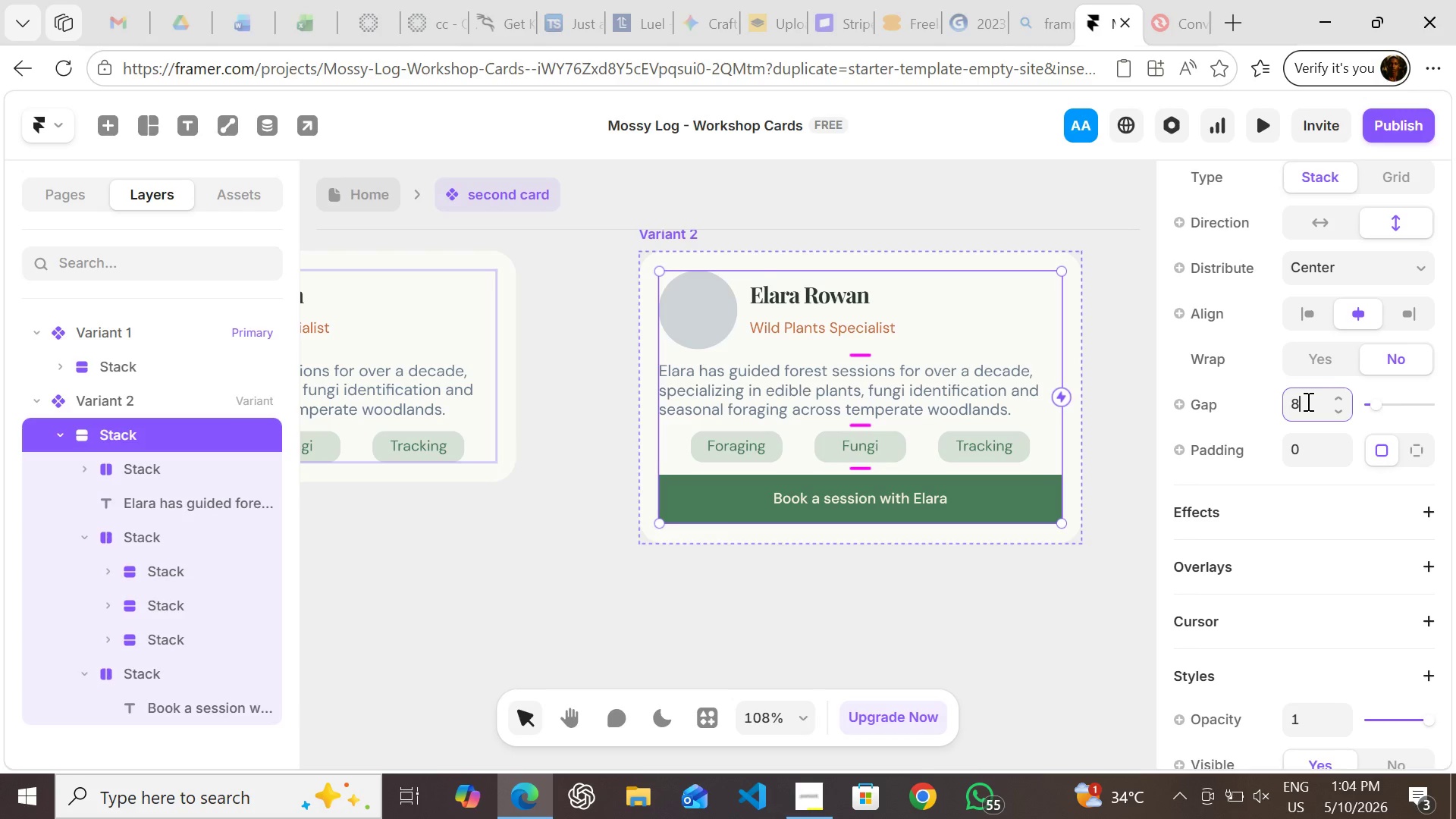 
key(Enter)
 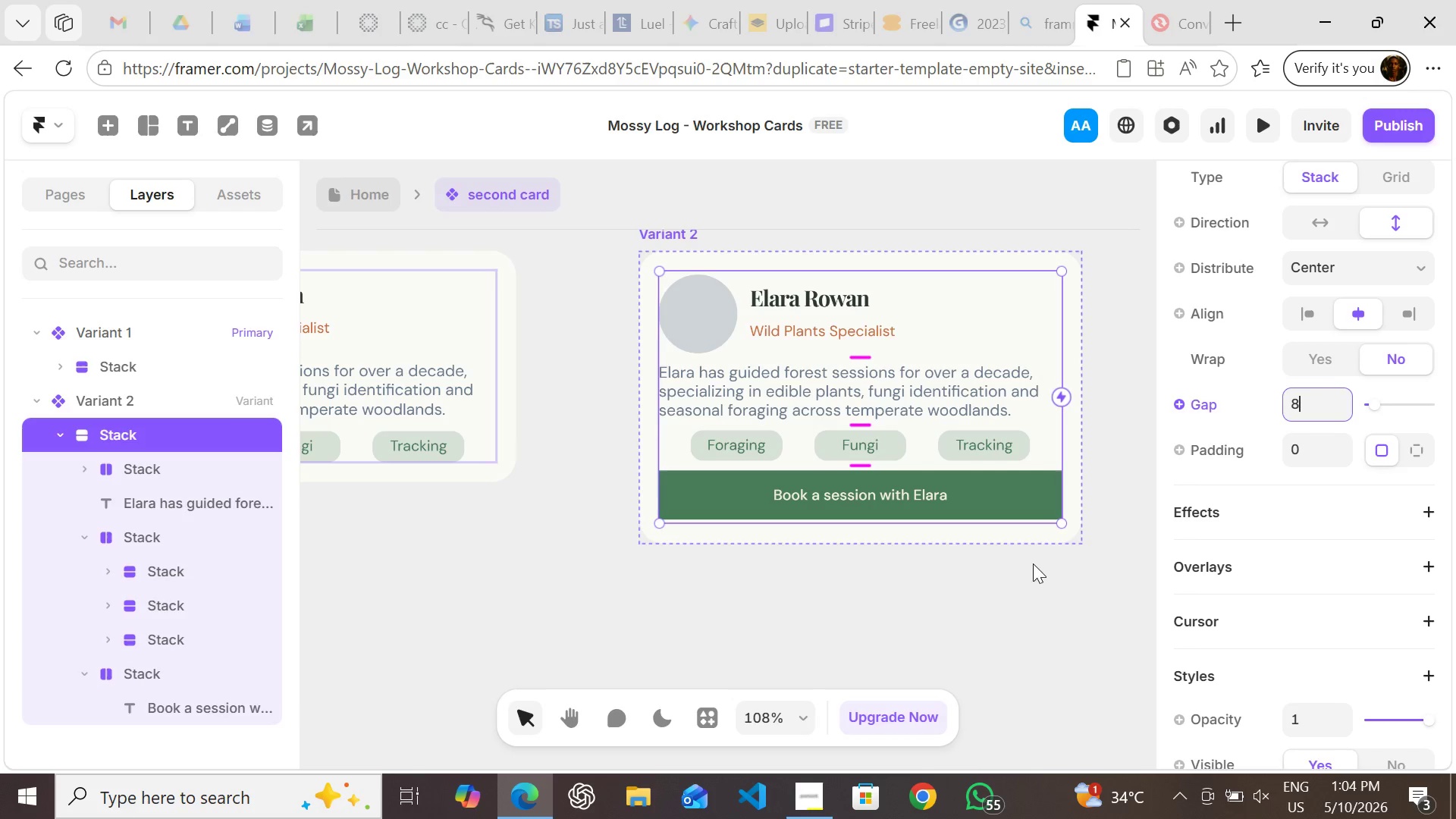 
left_click([1010, 573])
 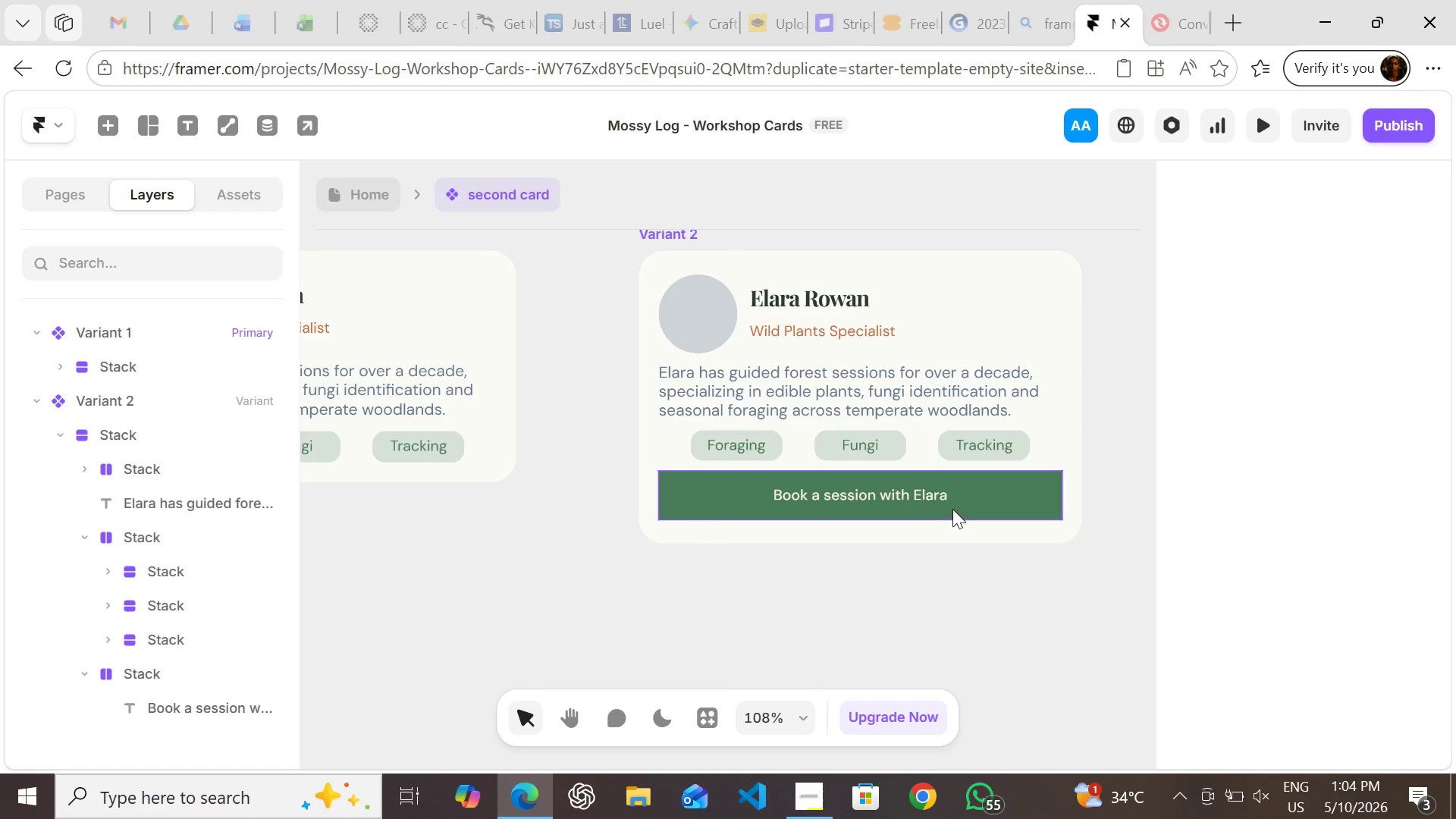 
hold_key(key=ShiftLeft, duration=0.44)
 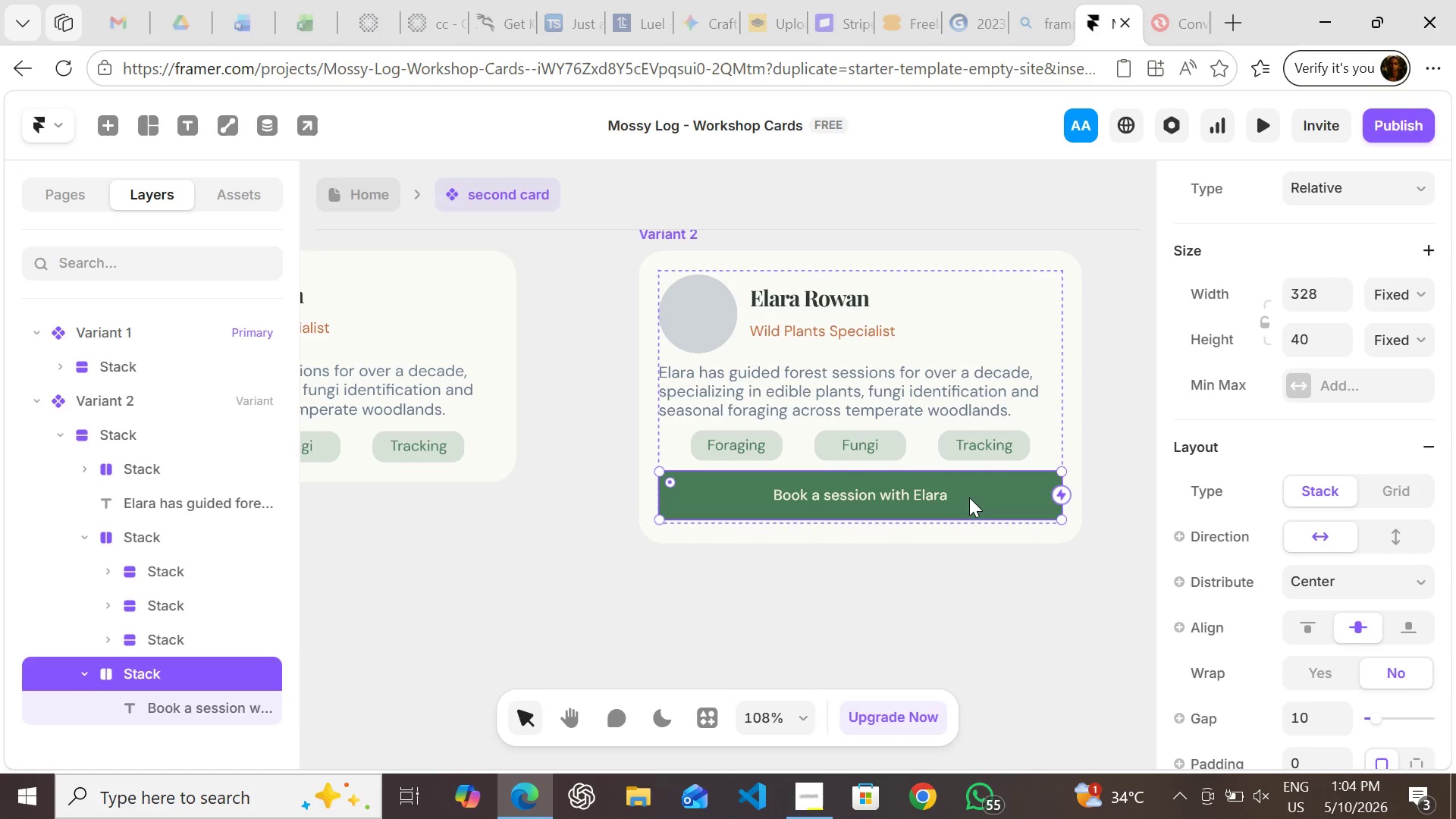 
left_click([969, 497])
 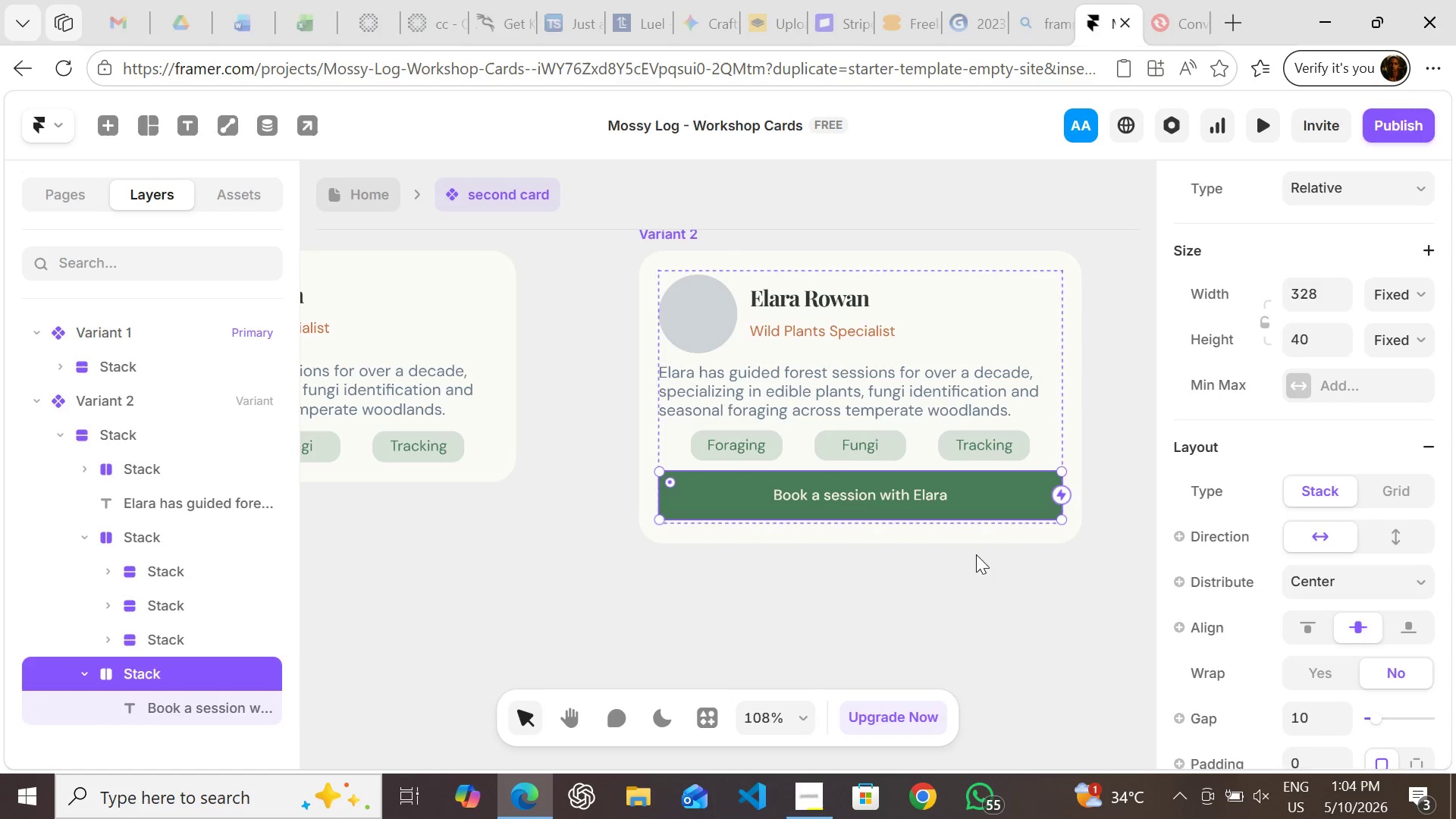 
left_click([980, 576])
 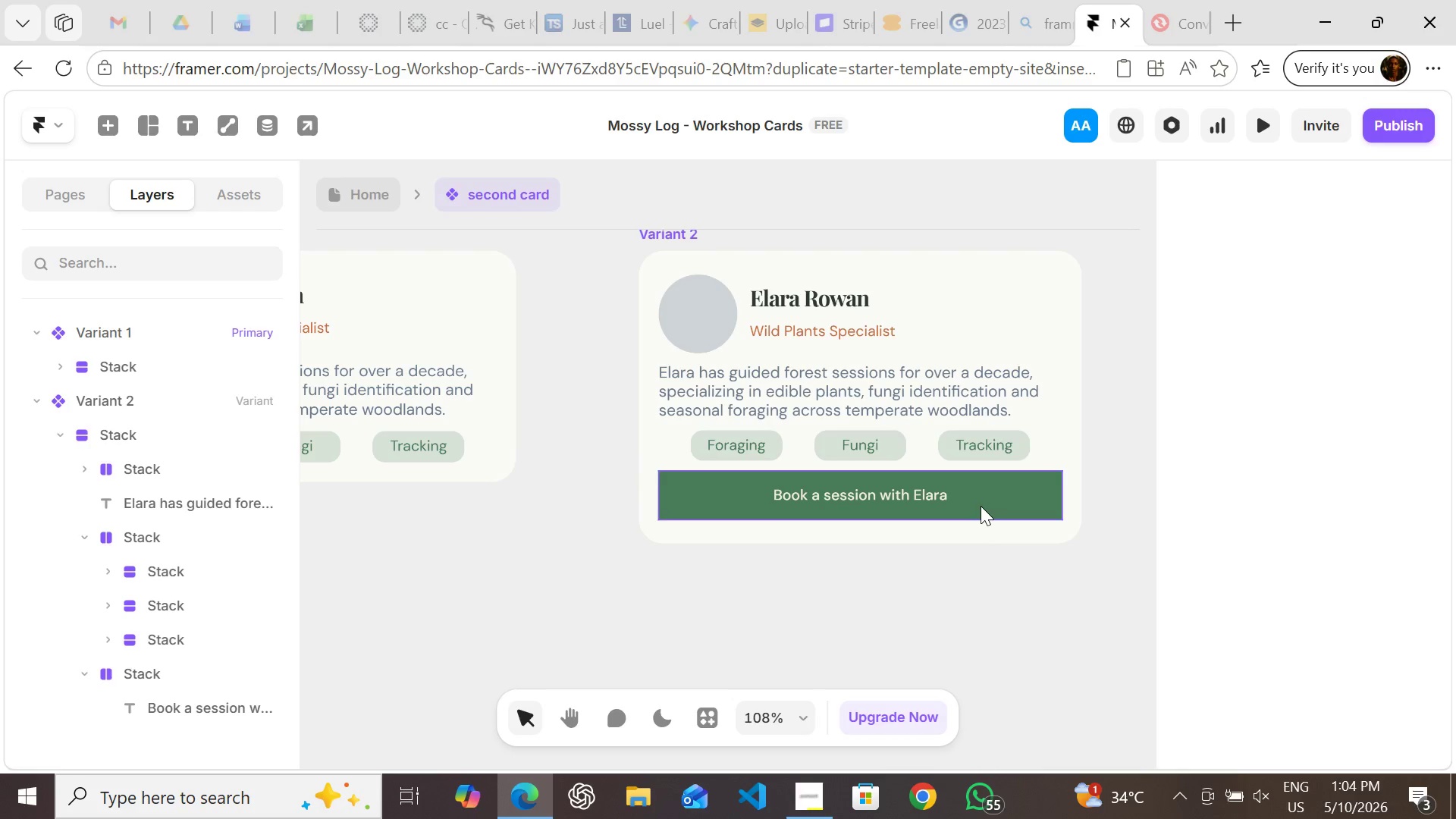 
left_click([981, 506])
 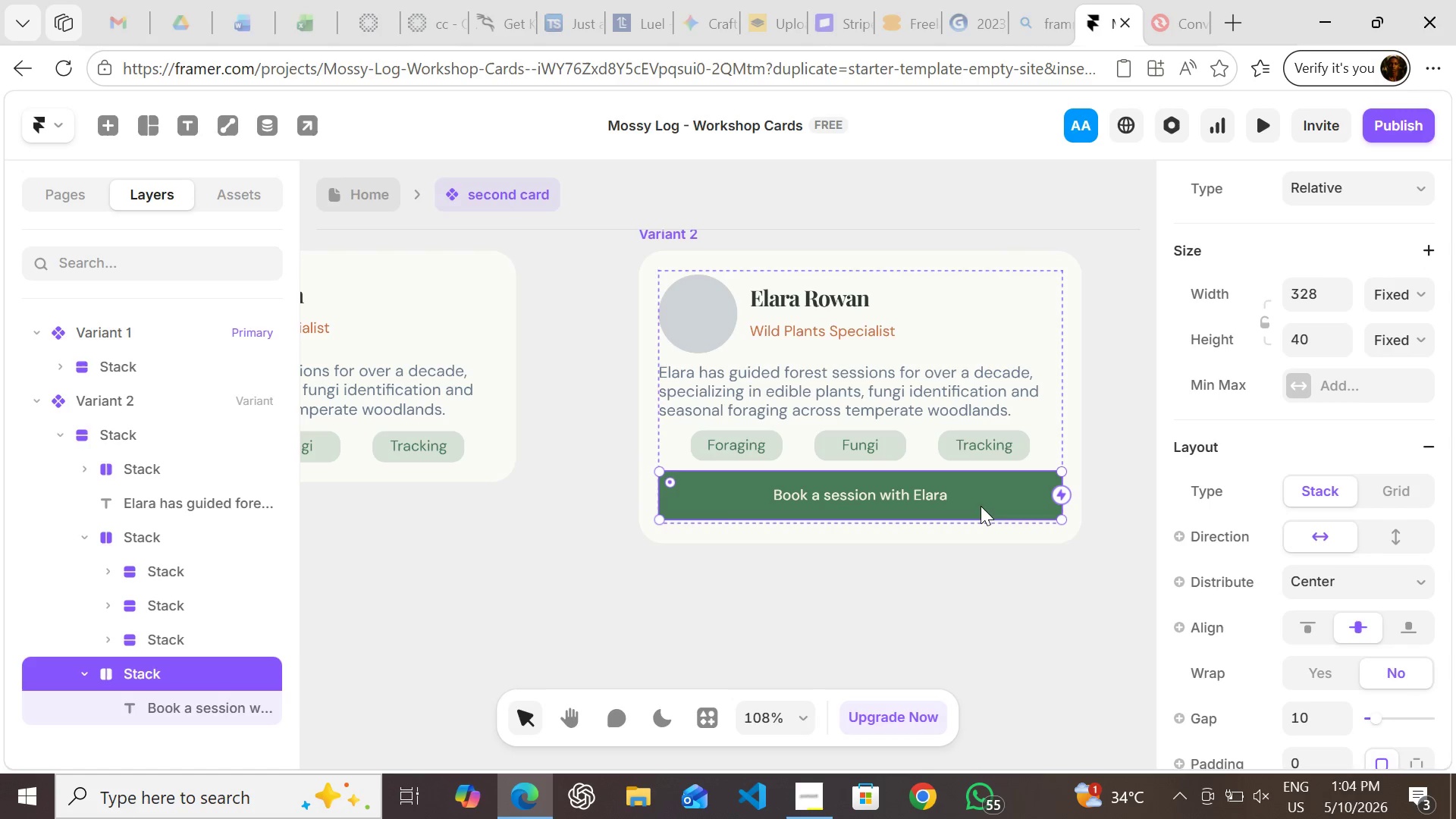 
left_click_drag(start_coordinate=[981, 506], to_coordinate=[982, 526])
 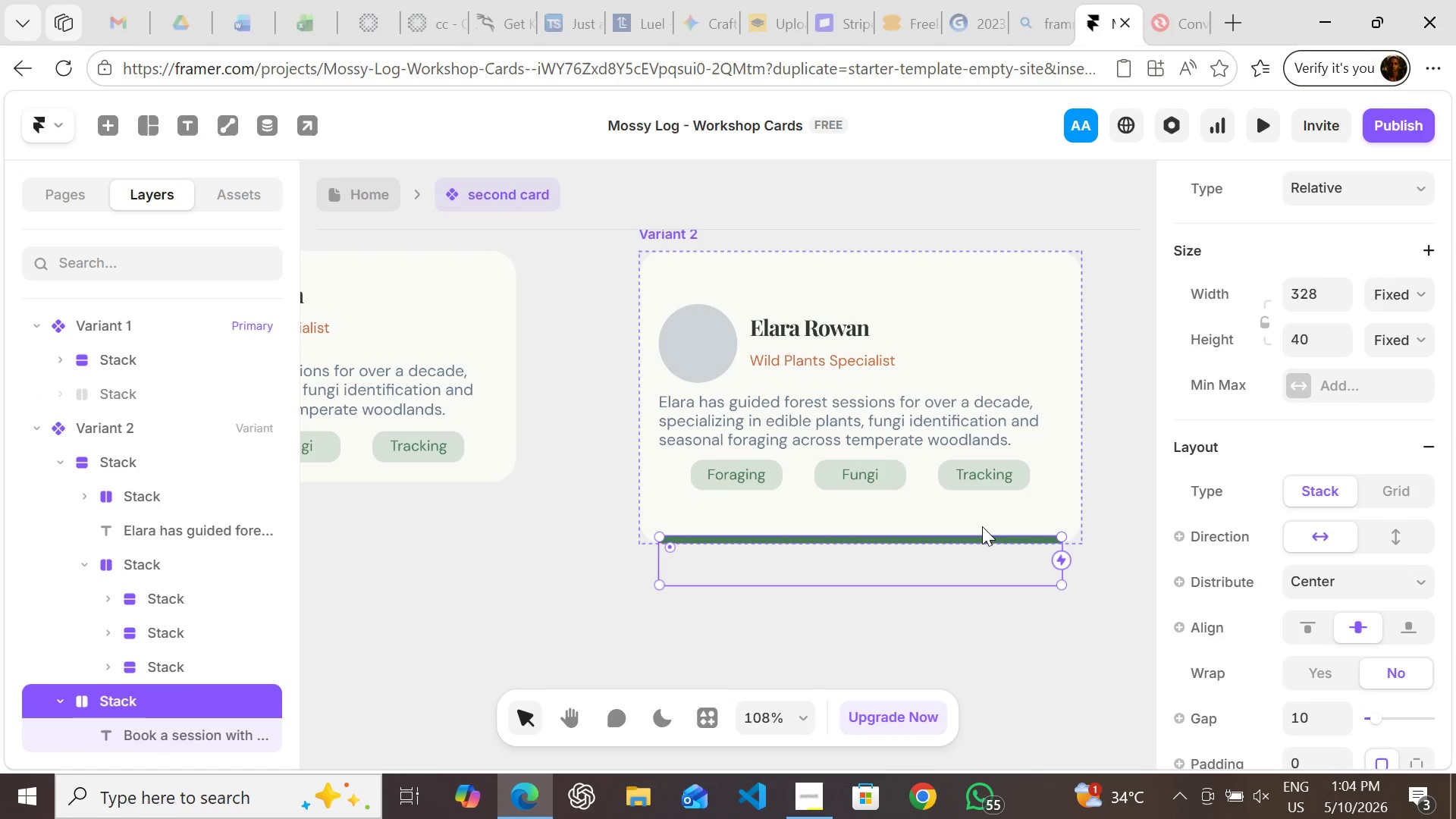 
key(Control+Z)
 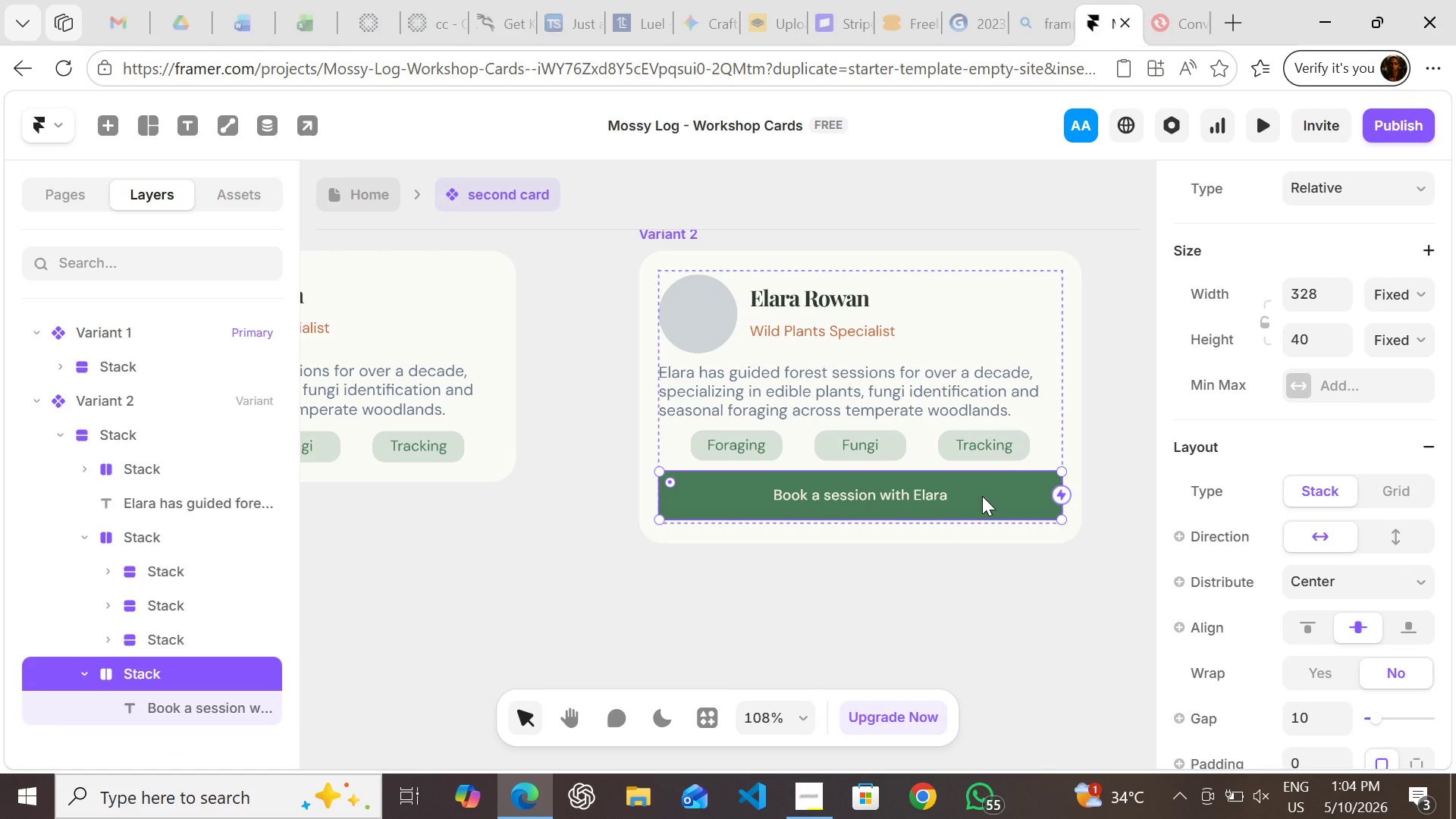 
left_click_drag(start_coordinate=[982, 496], to_coordinate=[982, 511])
 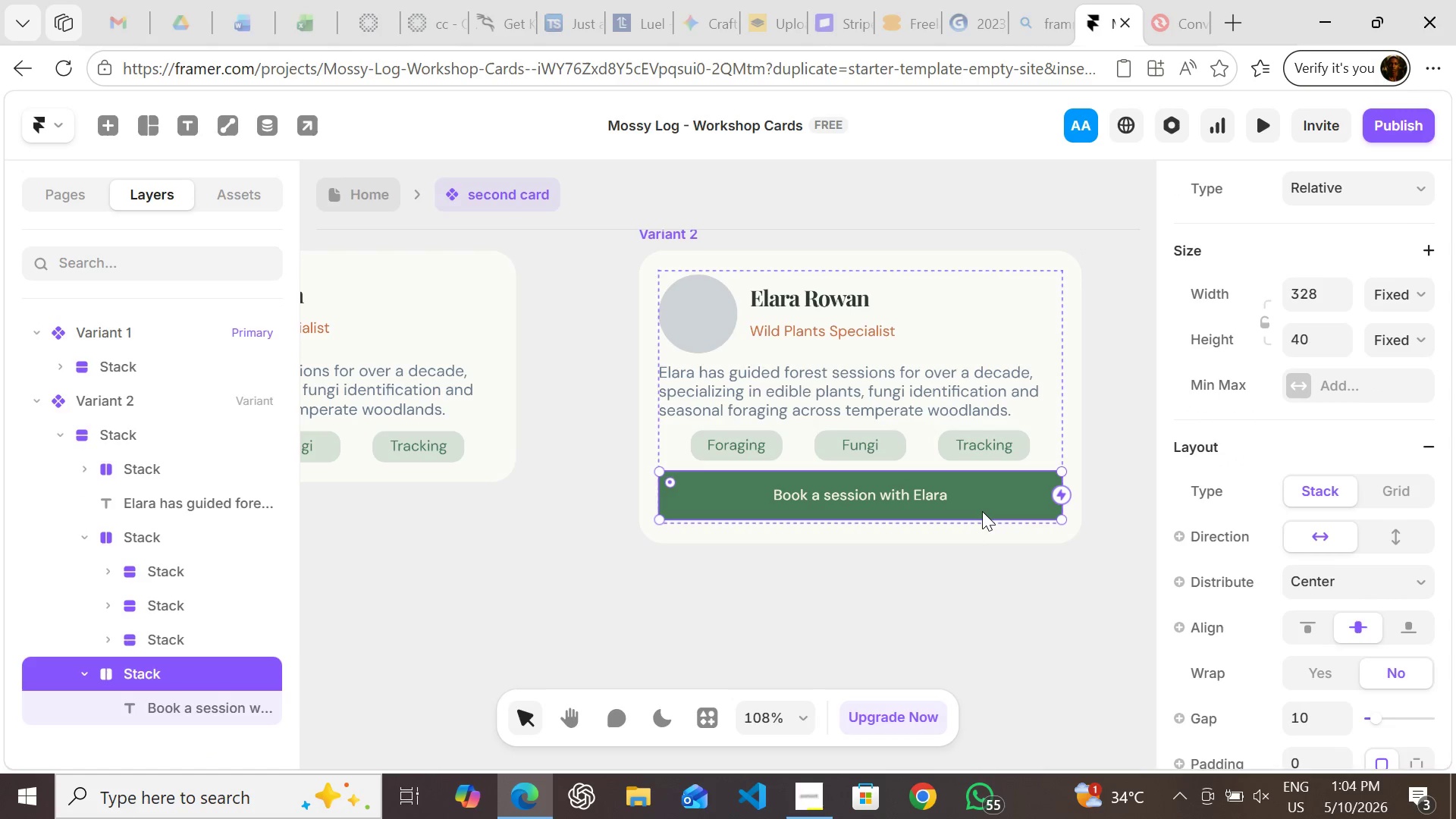 
left_click_drag(start_coordinate=[982, 511], to_coordinate=[982, 536])
 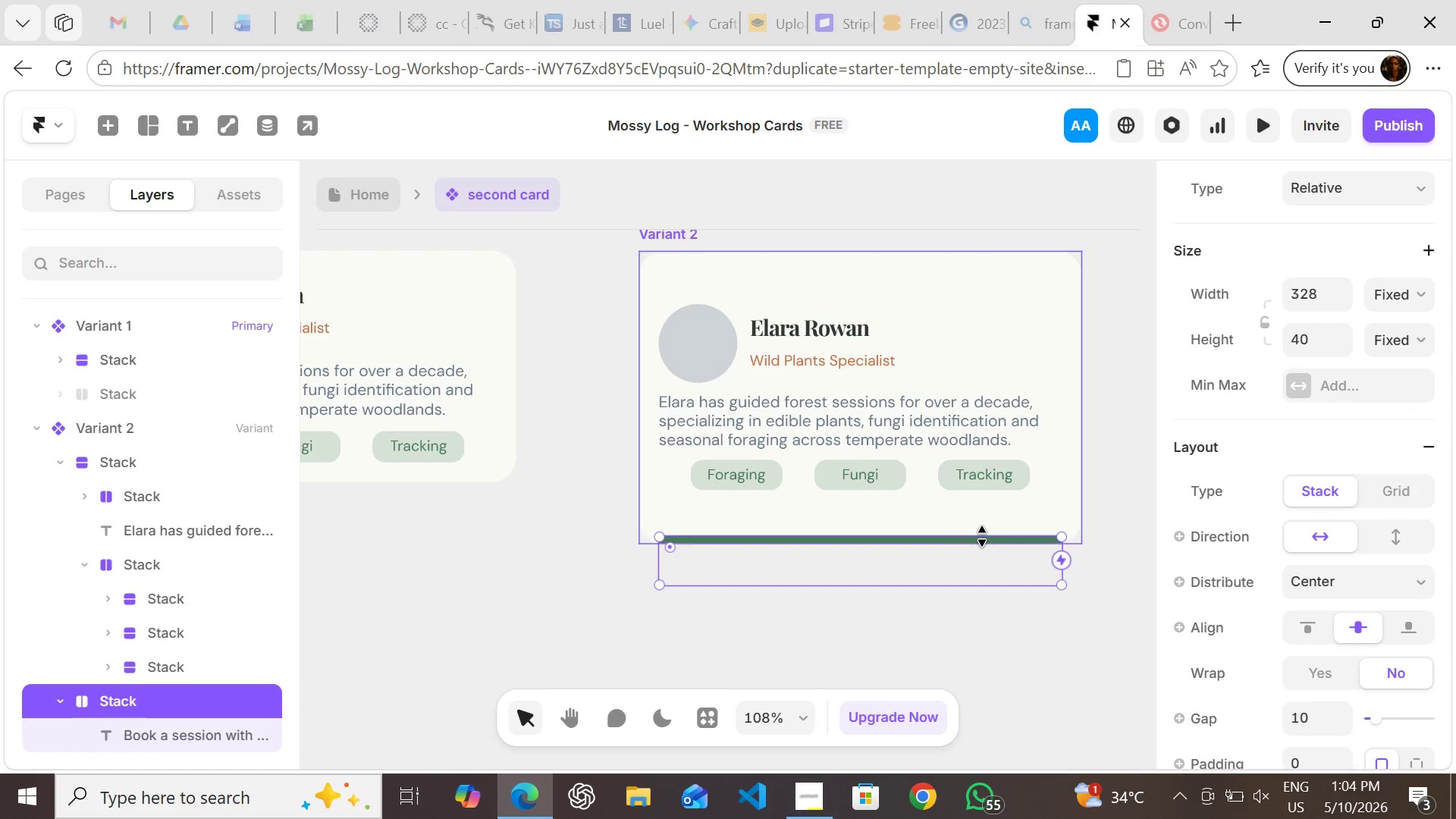 
key(Control+Z)
 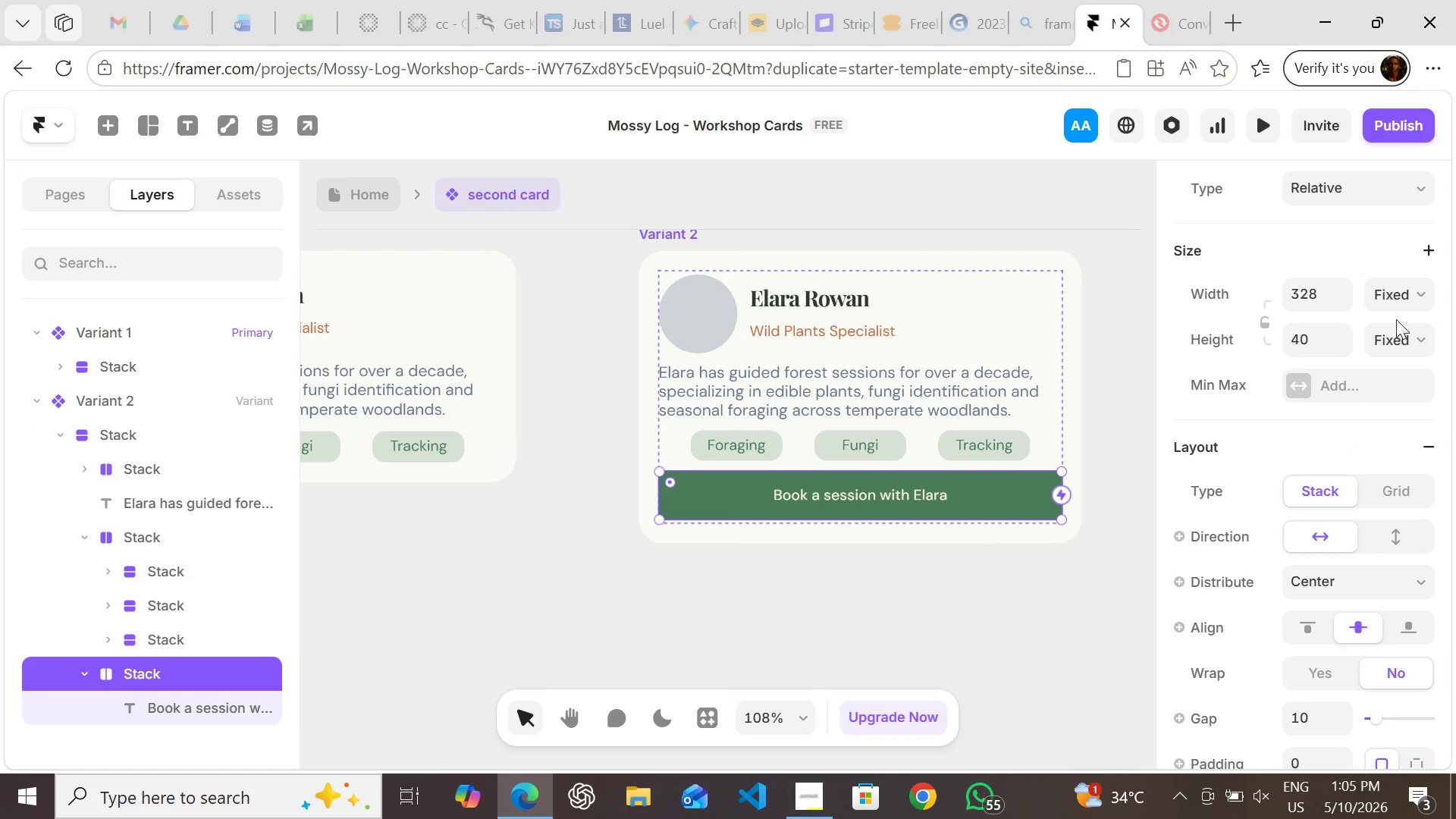 
left_click([1400, 297])
 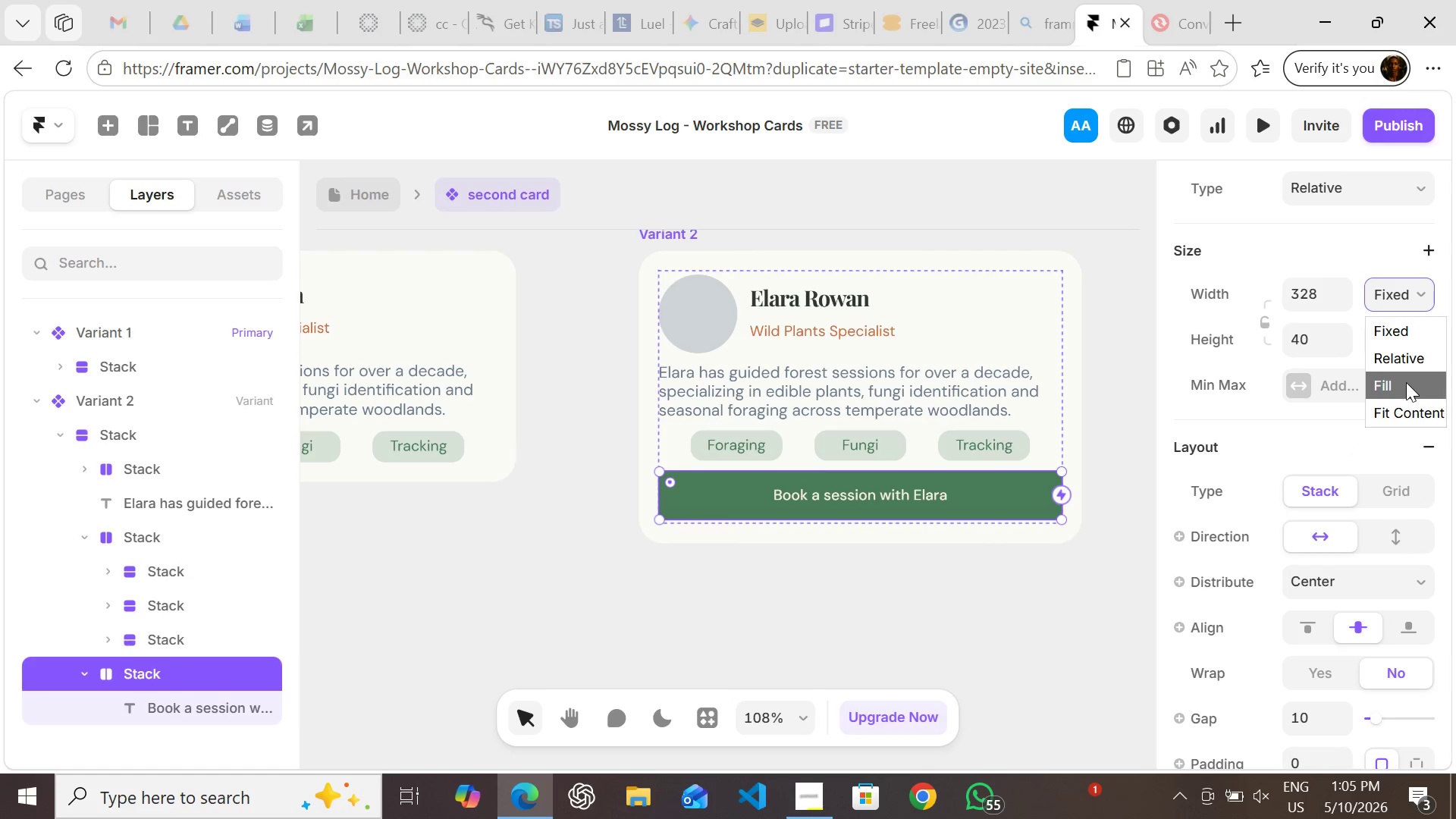 
left_click([1406, 382])
 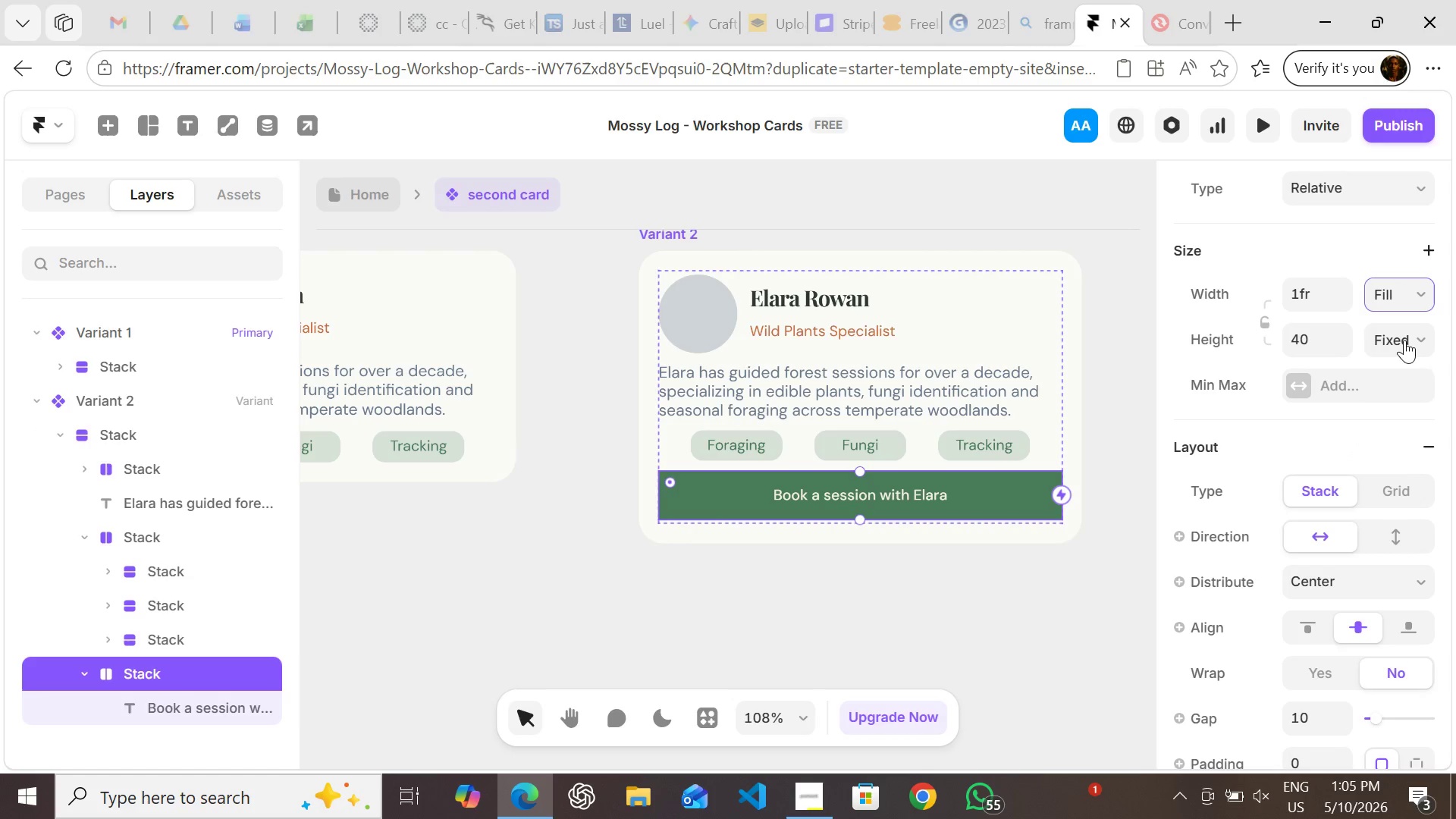 
left_click([1404, 339])
 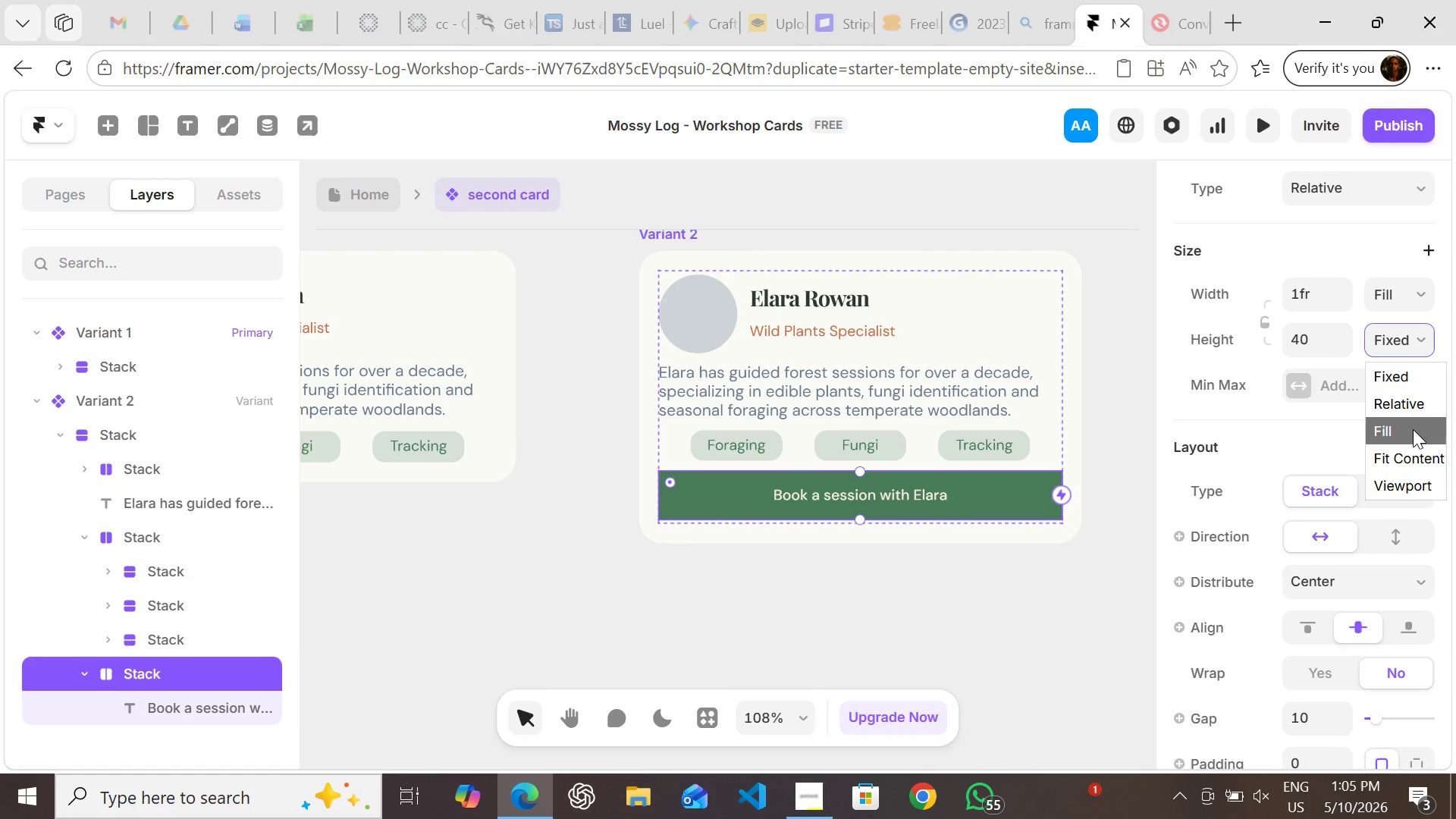 
left_click([1413, 429])
 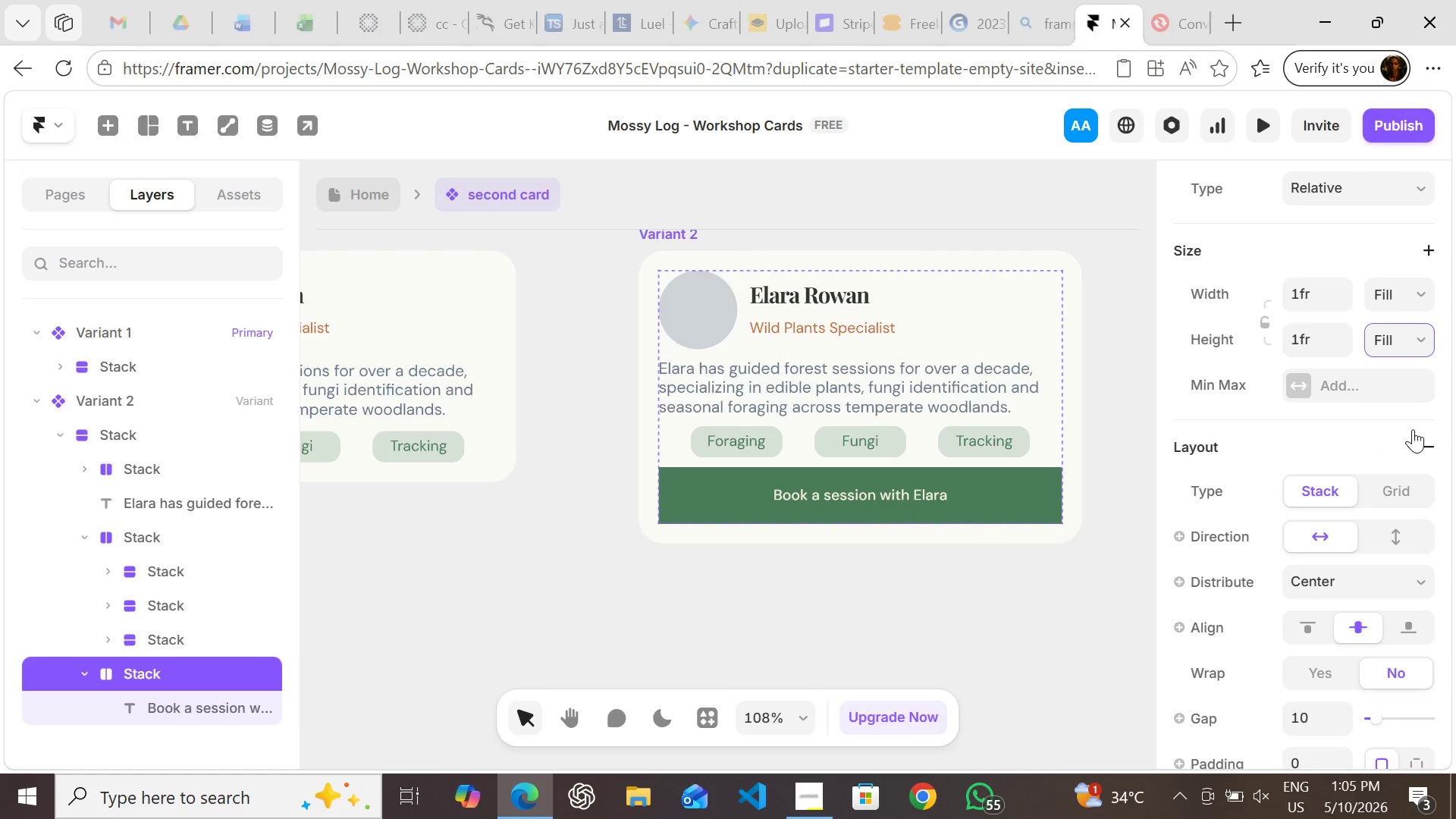 
key(Control+Z)
 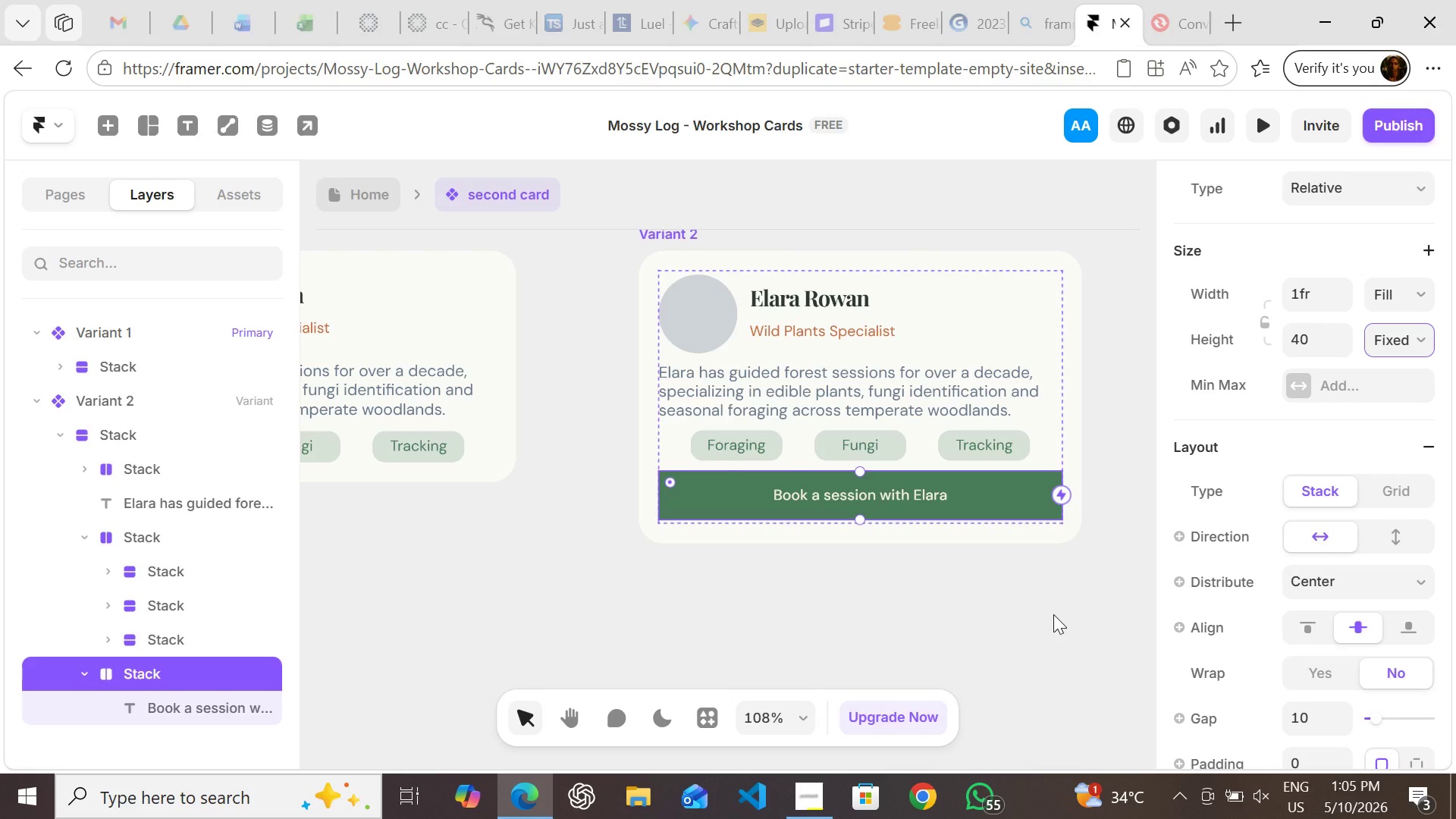 
wait(22.55)
 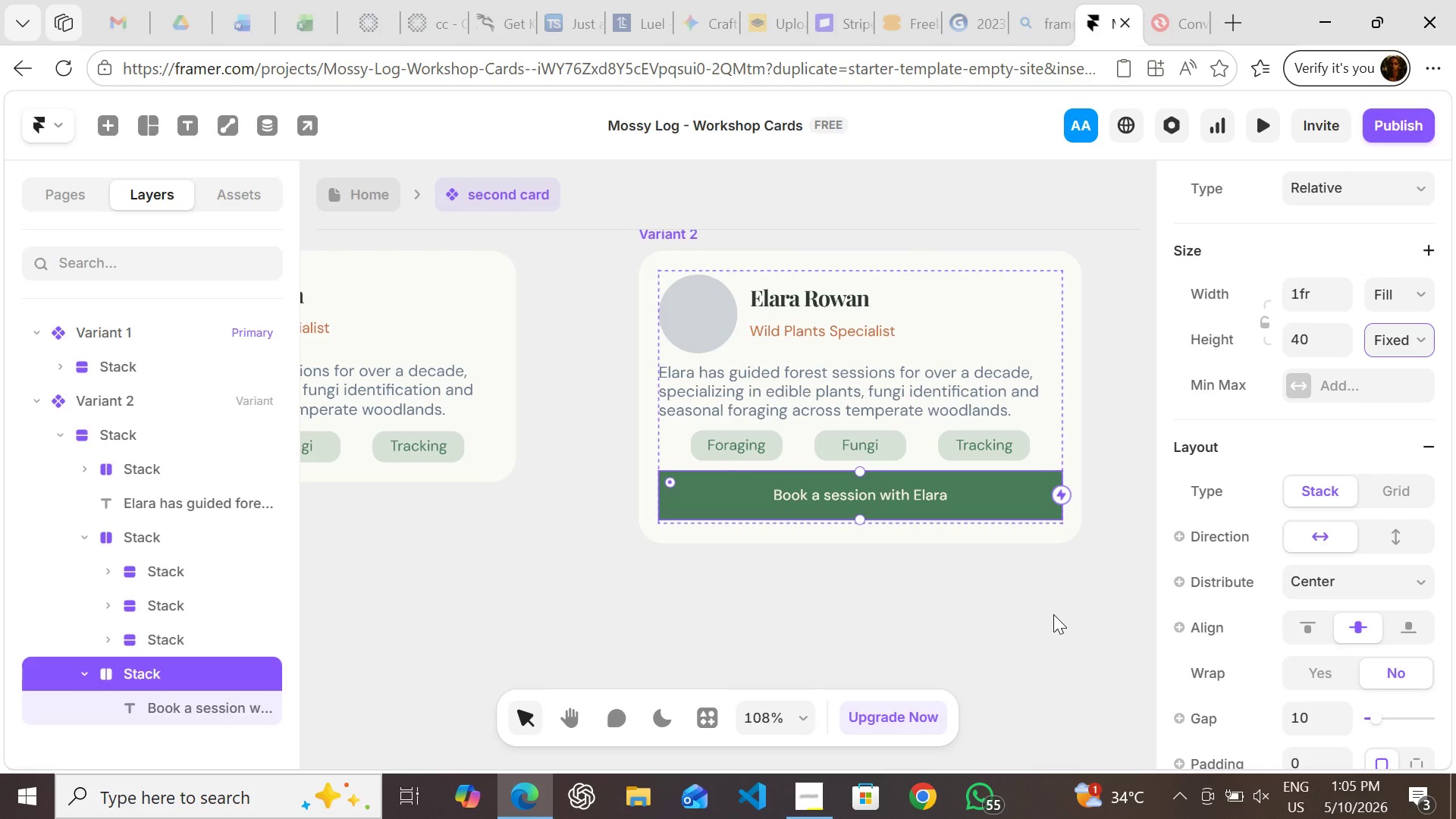 
left_click([659, 615])
 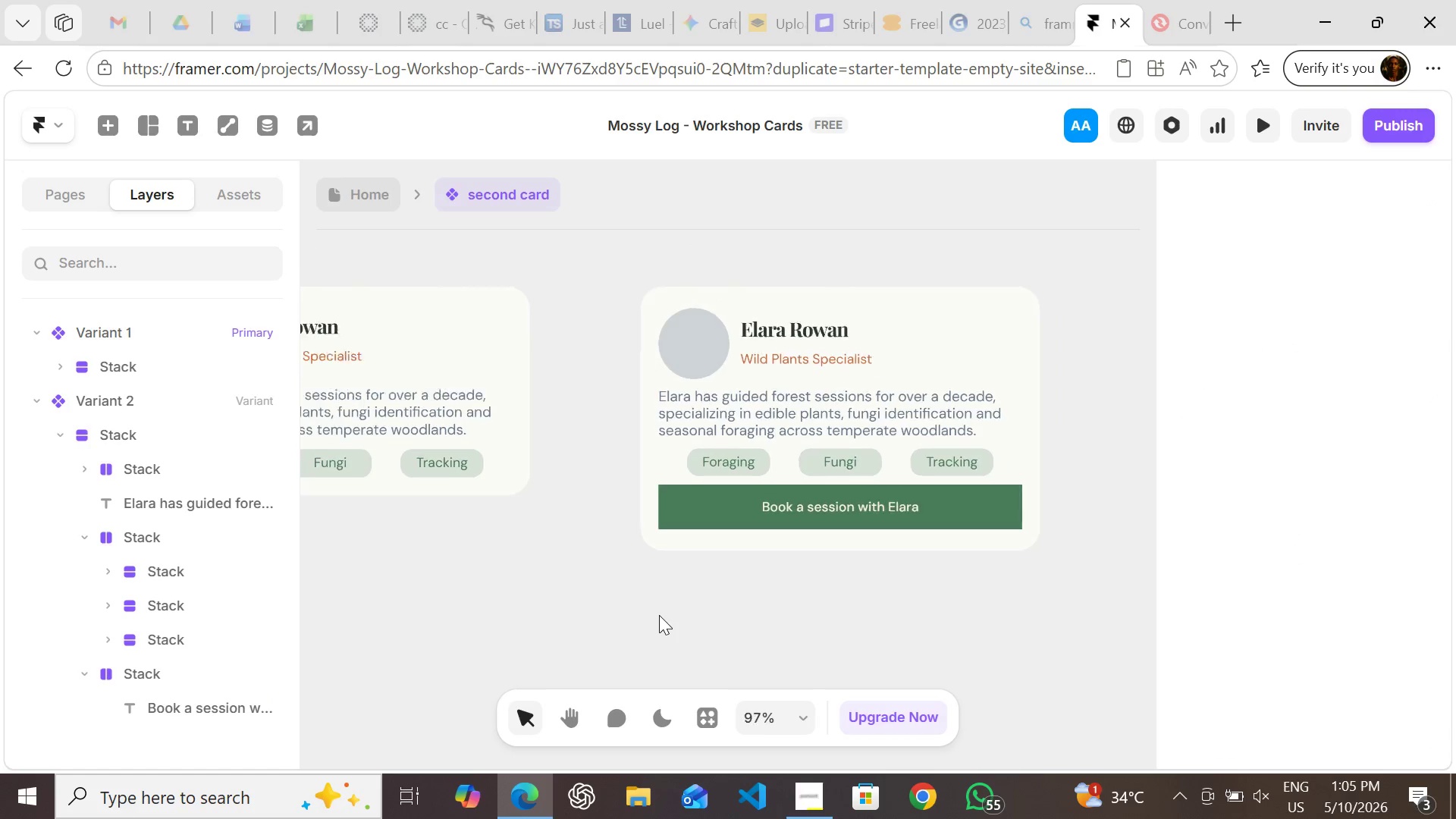 
left_click([667, 641])
 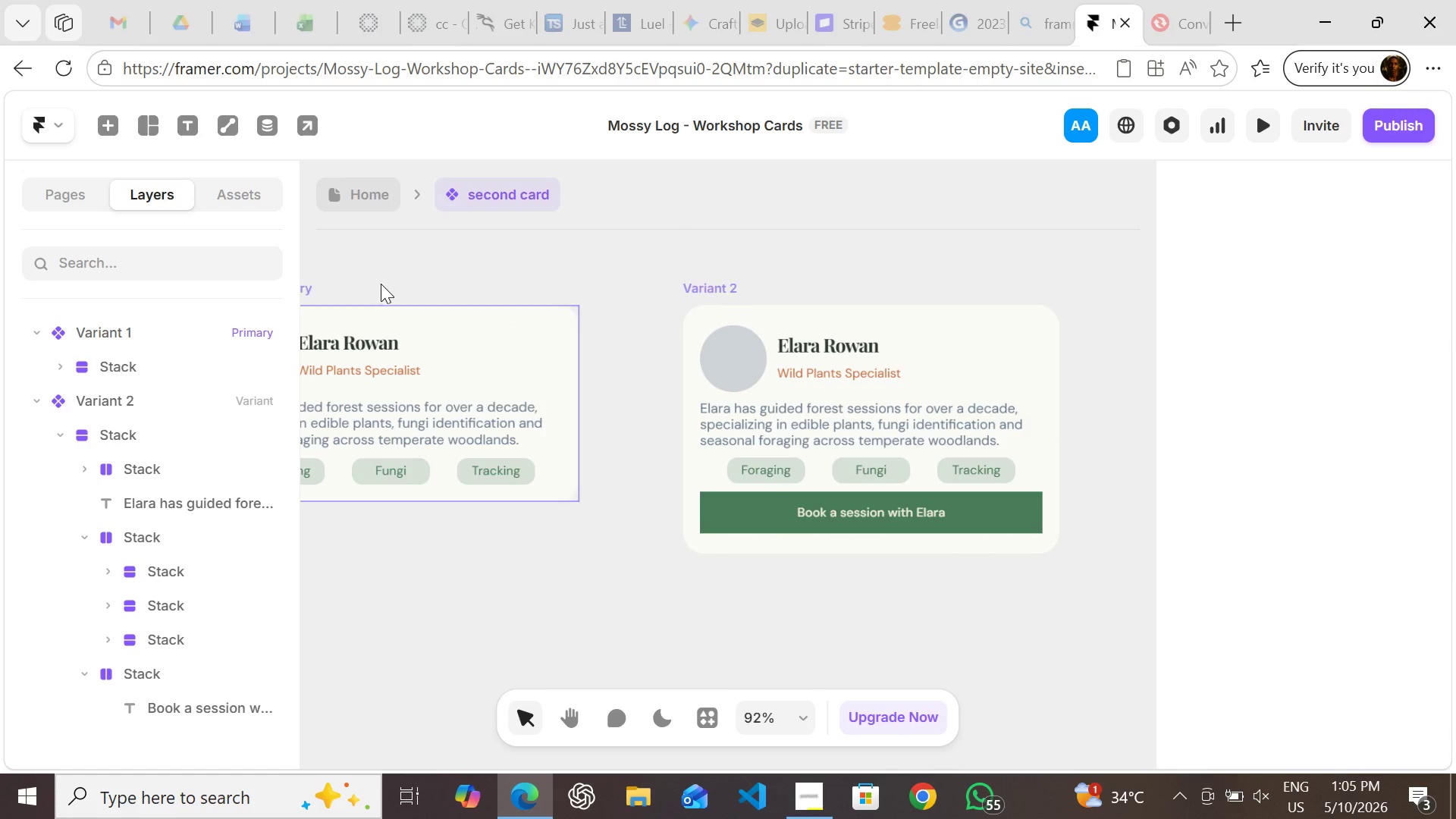 
wait(9.74)
 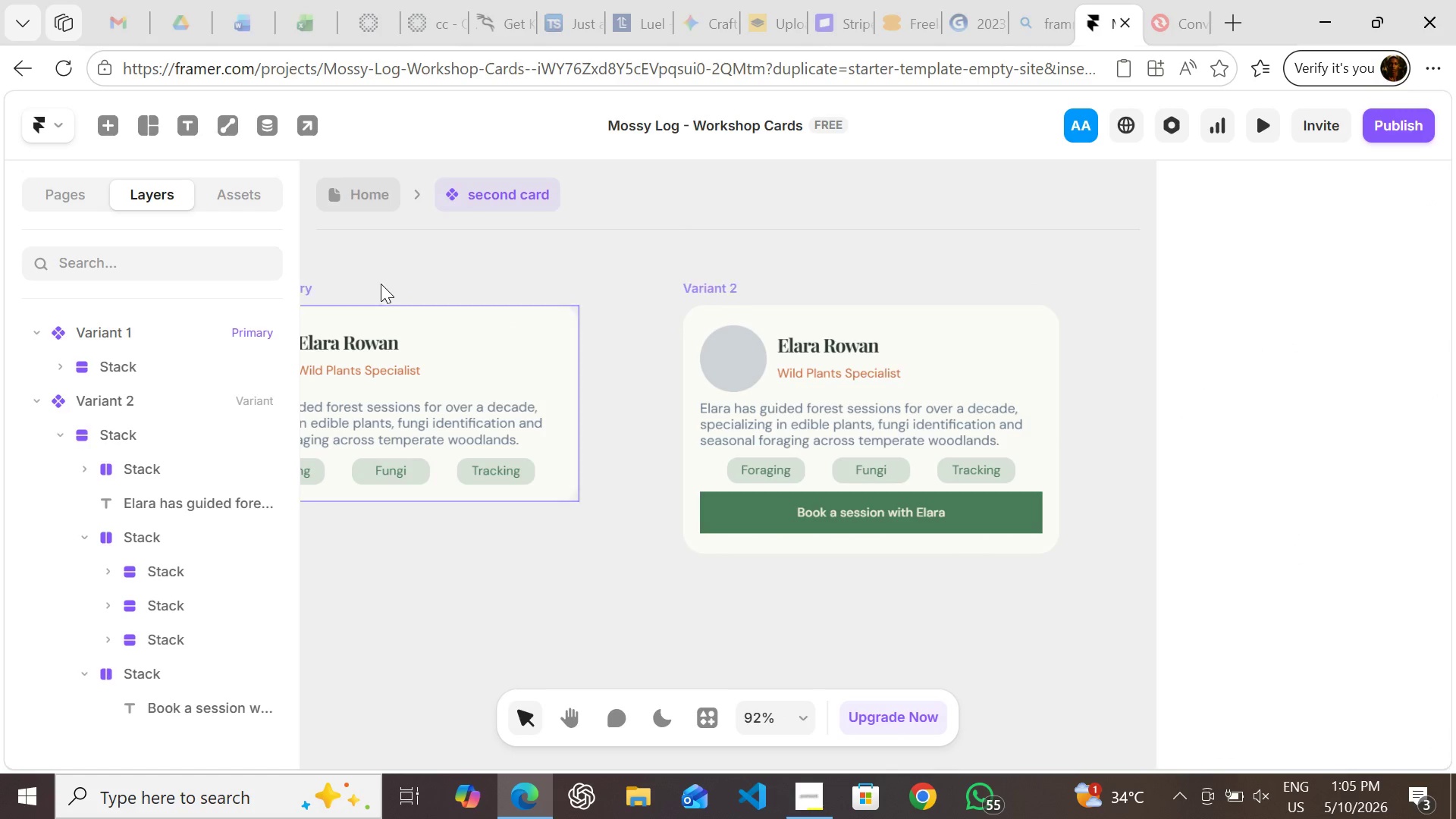 
mouse_move([403, 303])
 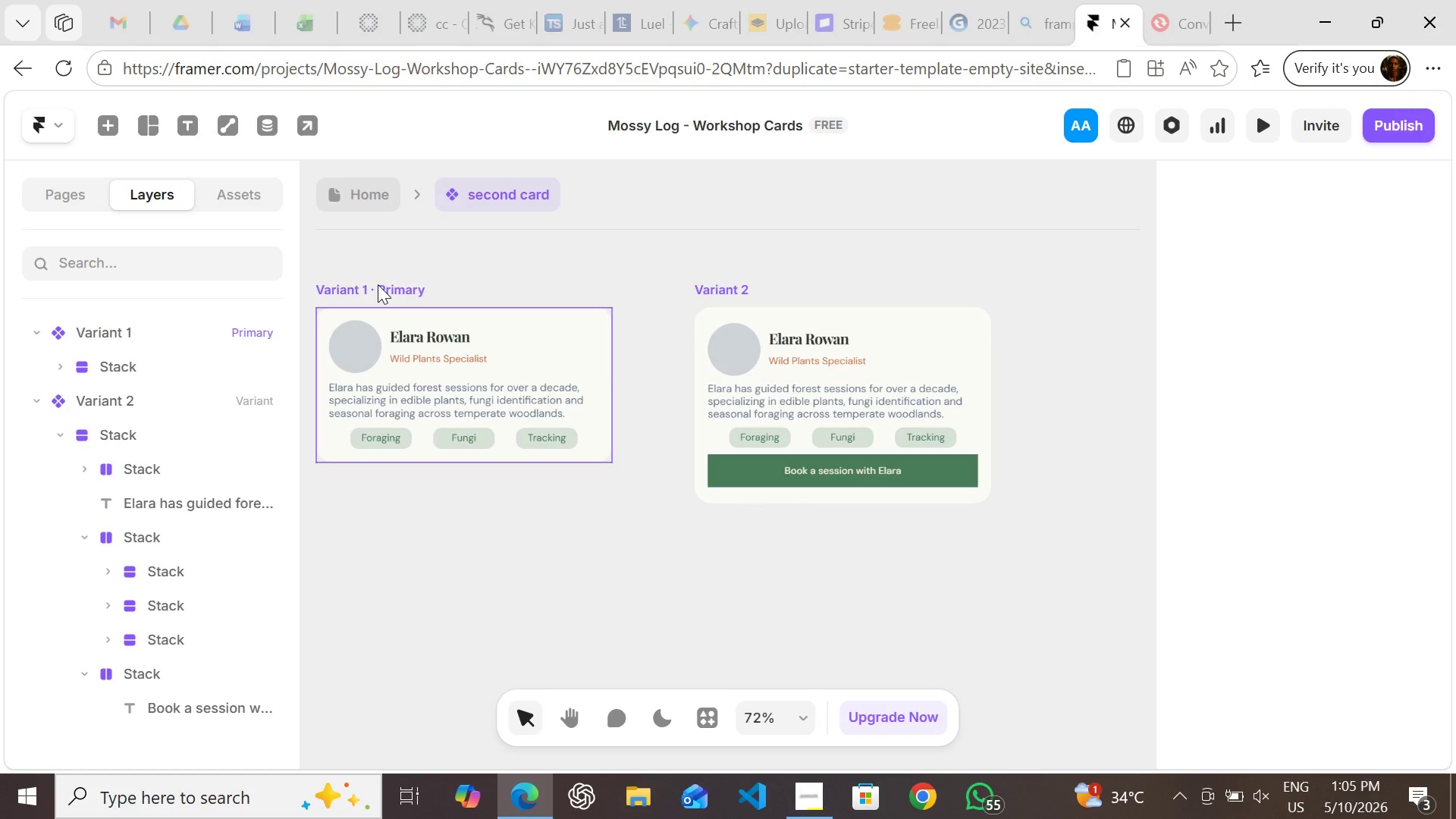 
left_click([378, 284])
 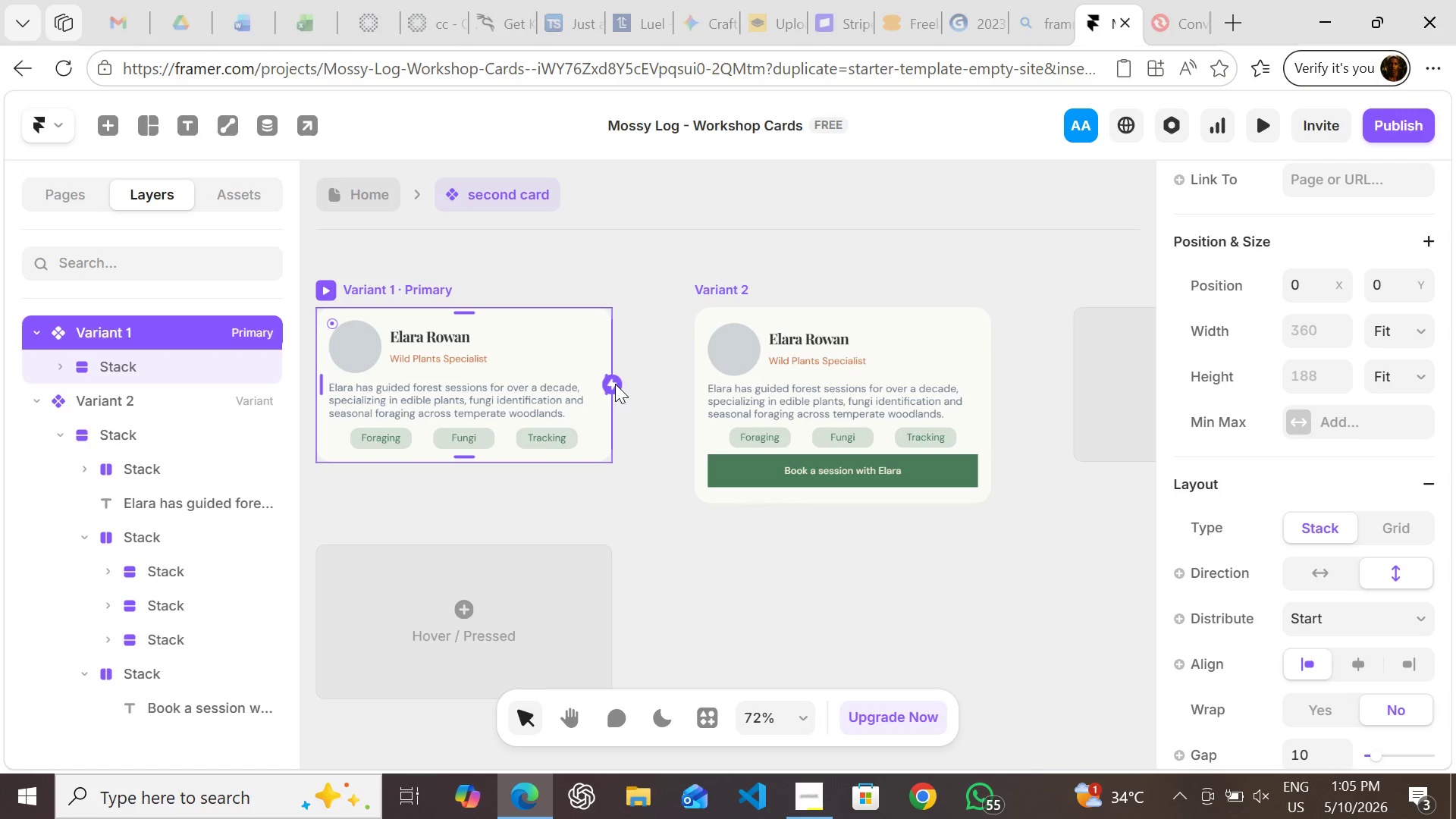 
left_click_drag(start_coordinate=[614, 384], to_coordinate=[697, 388])
 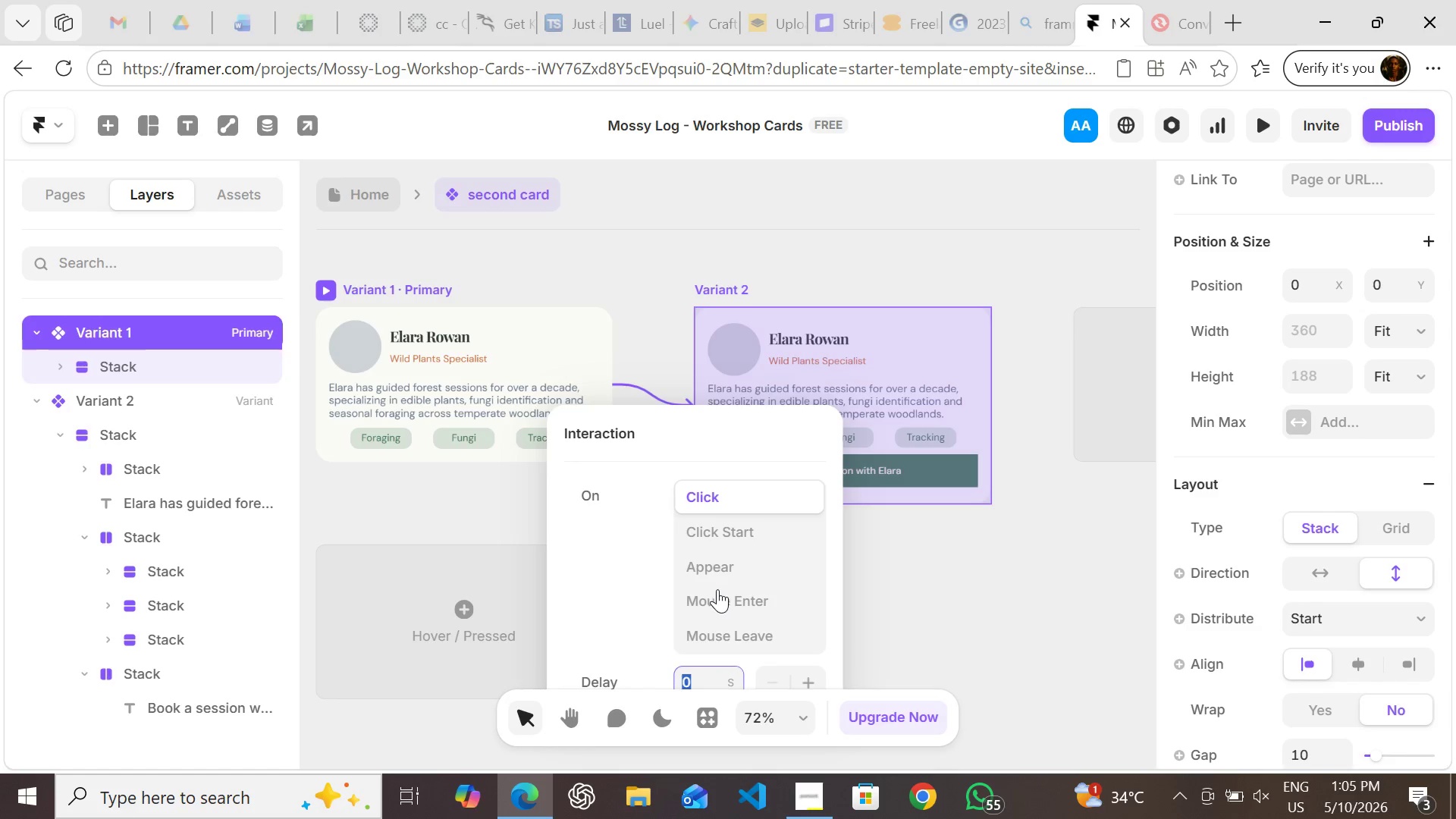 
left_click([717, 599])
 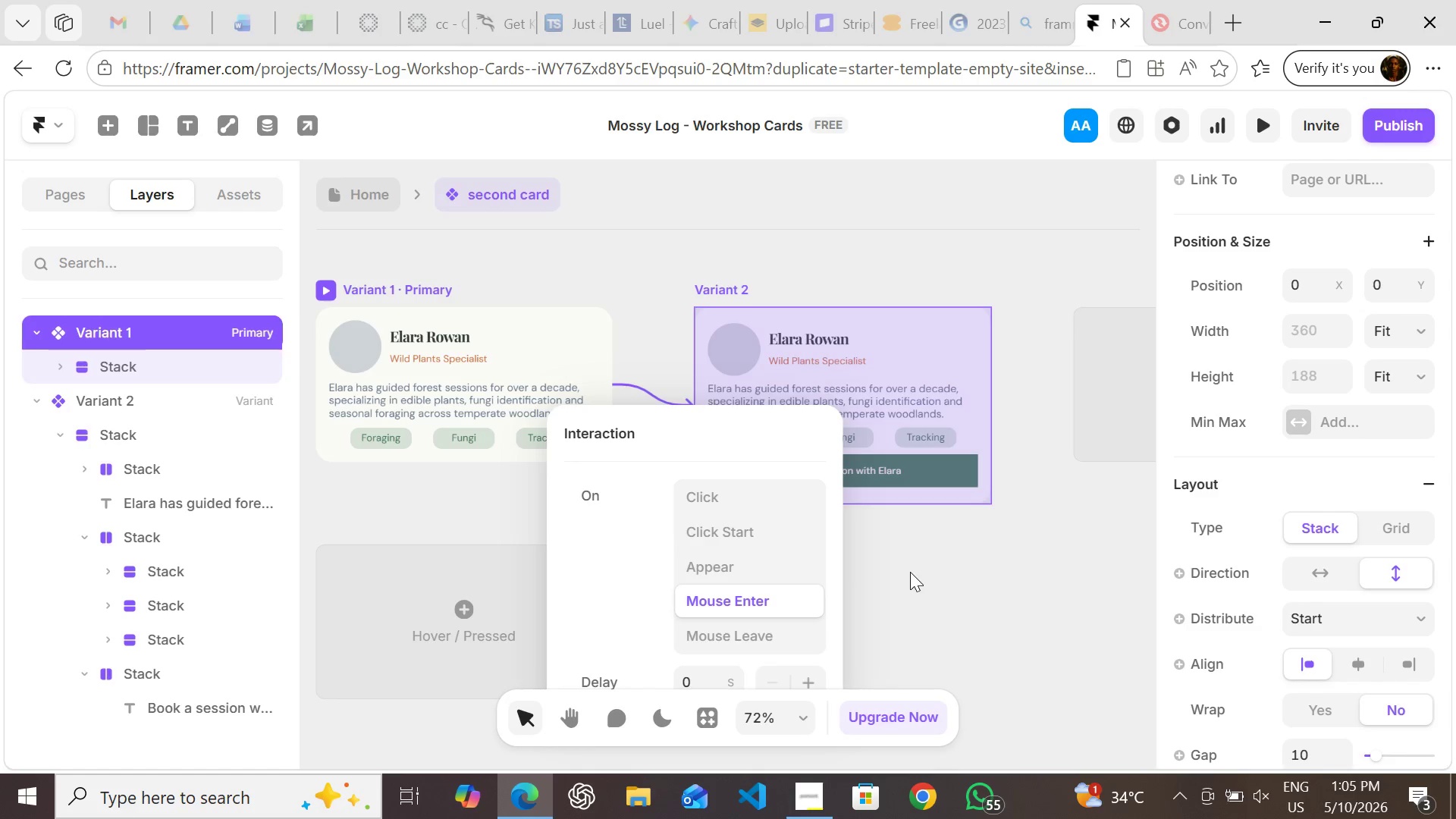 
left_click([910, 572])
 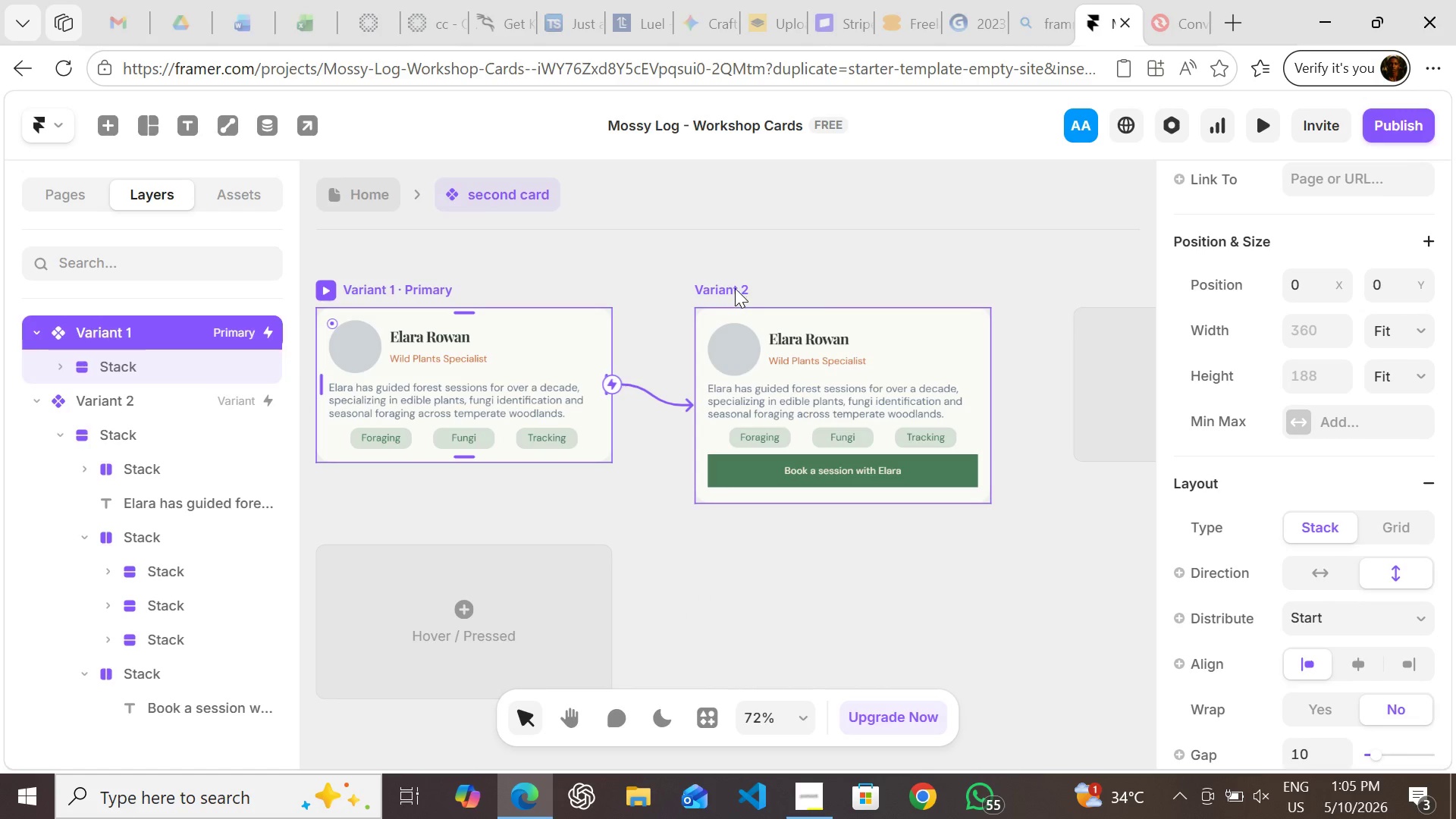 
left_click([731, 285])
 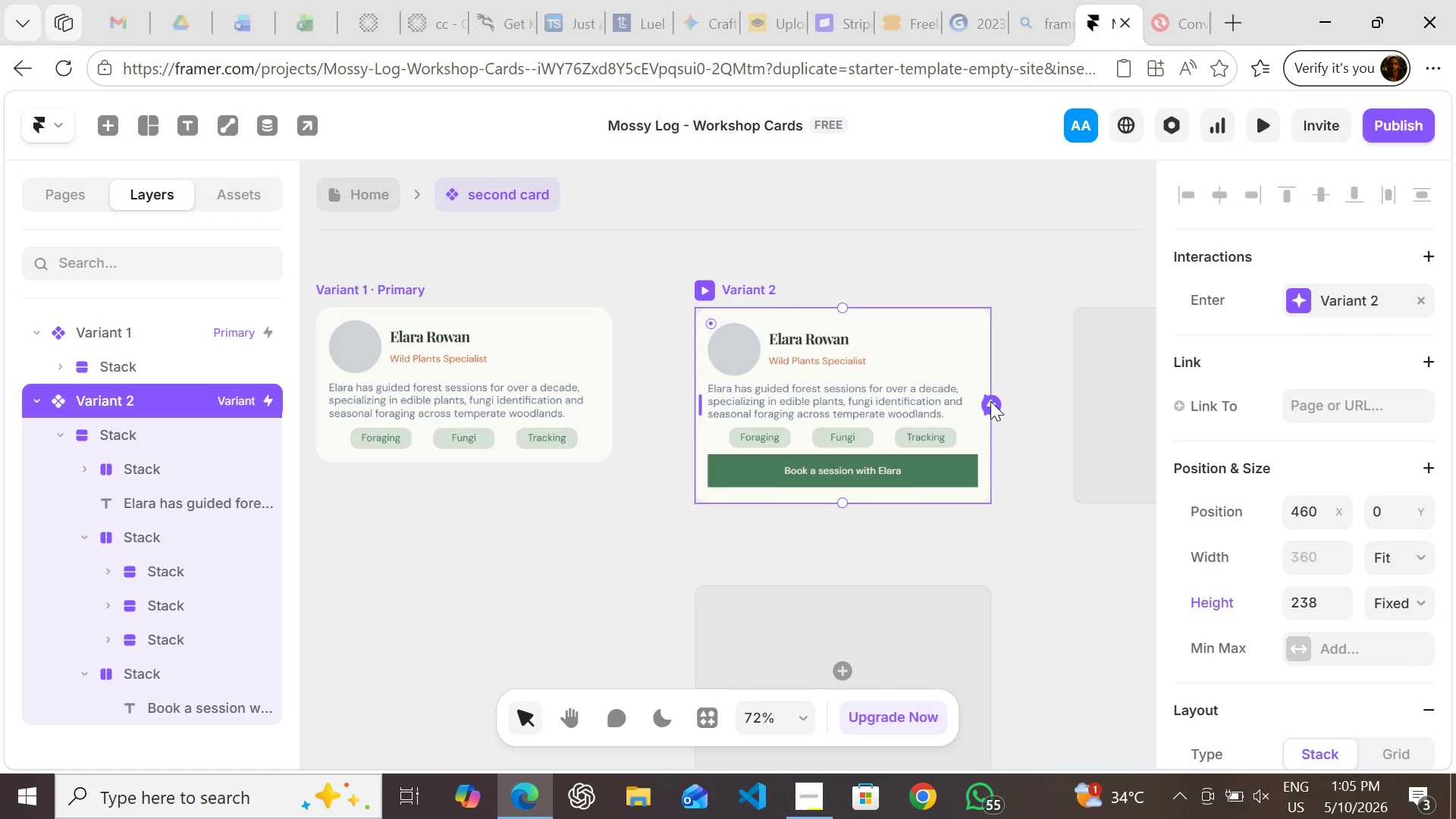 
left_click_drag(start_coordinate=[990, 401], to_coordinate=[606, 384])
 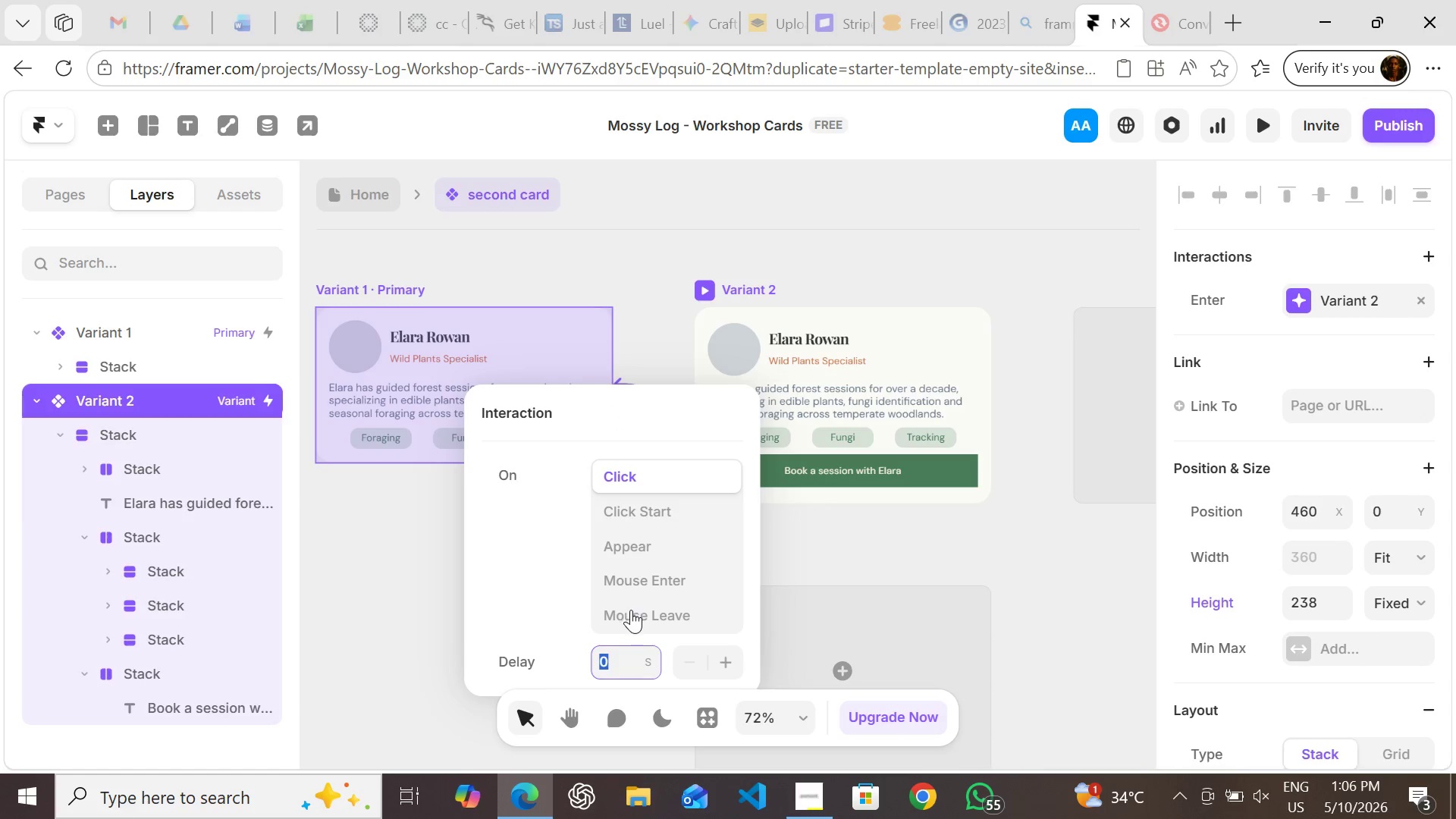 
left_click([633, 614])
 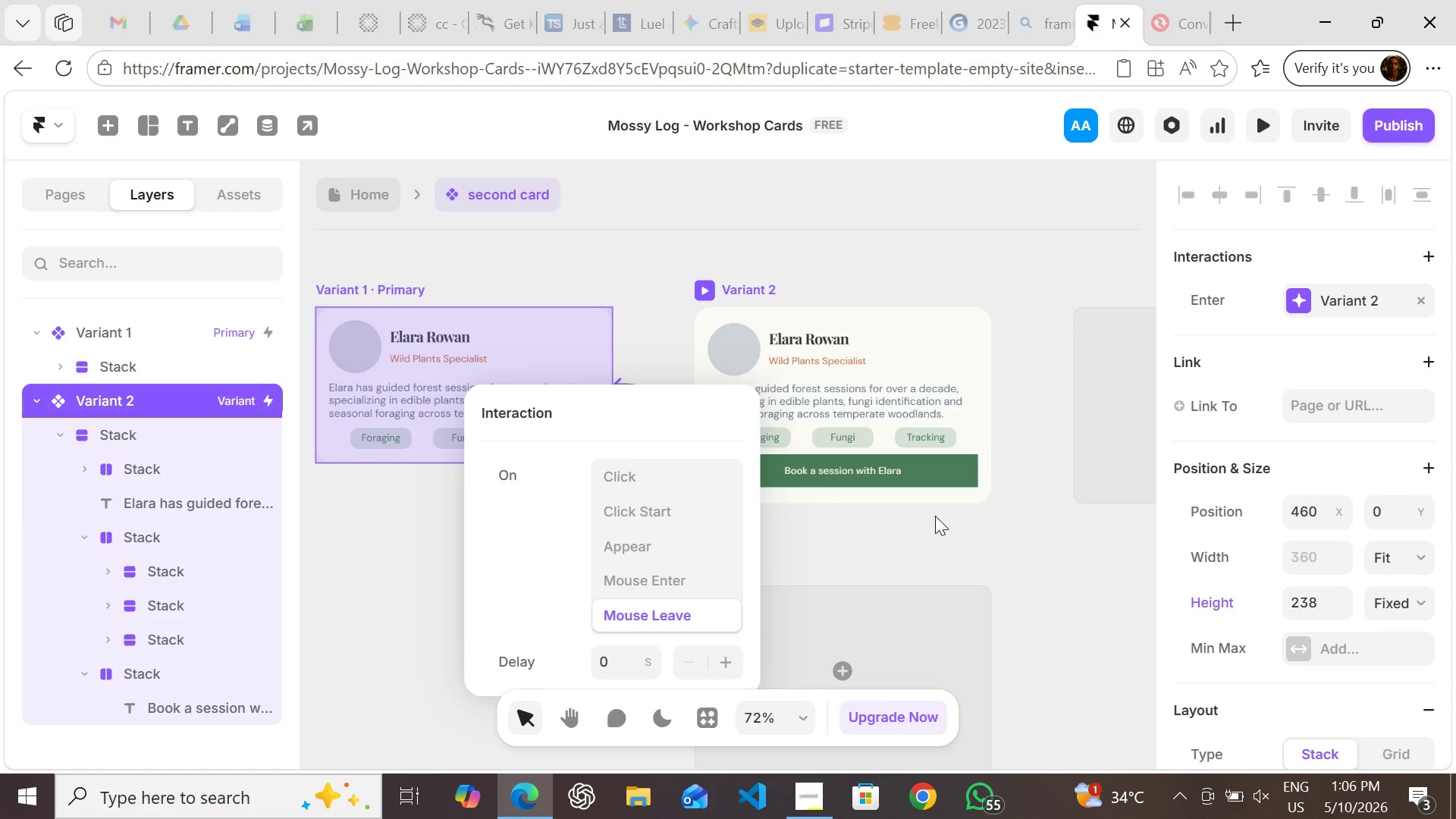 
left_click([935, 516])
 